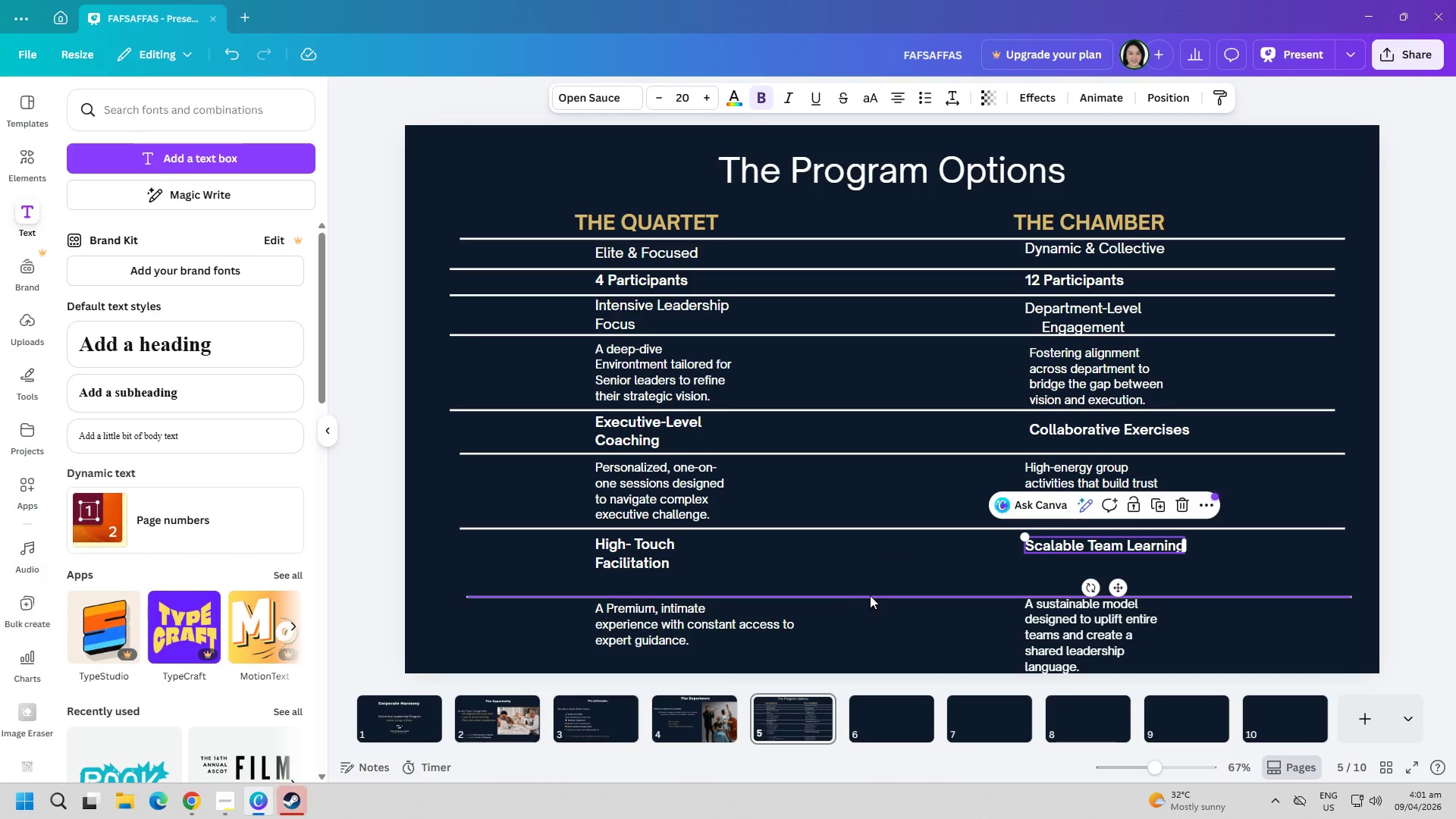 
left_click_drag(start_coordinate=[871, 594], to_coordinate=[868, 570])
 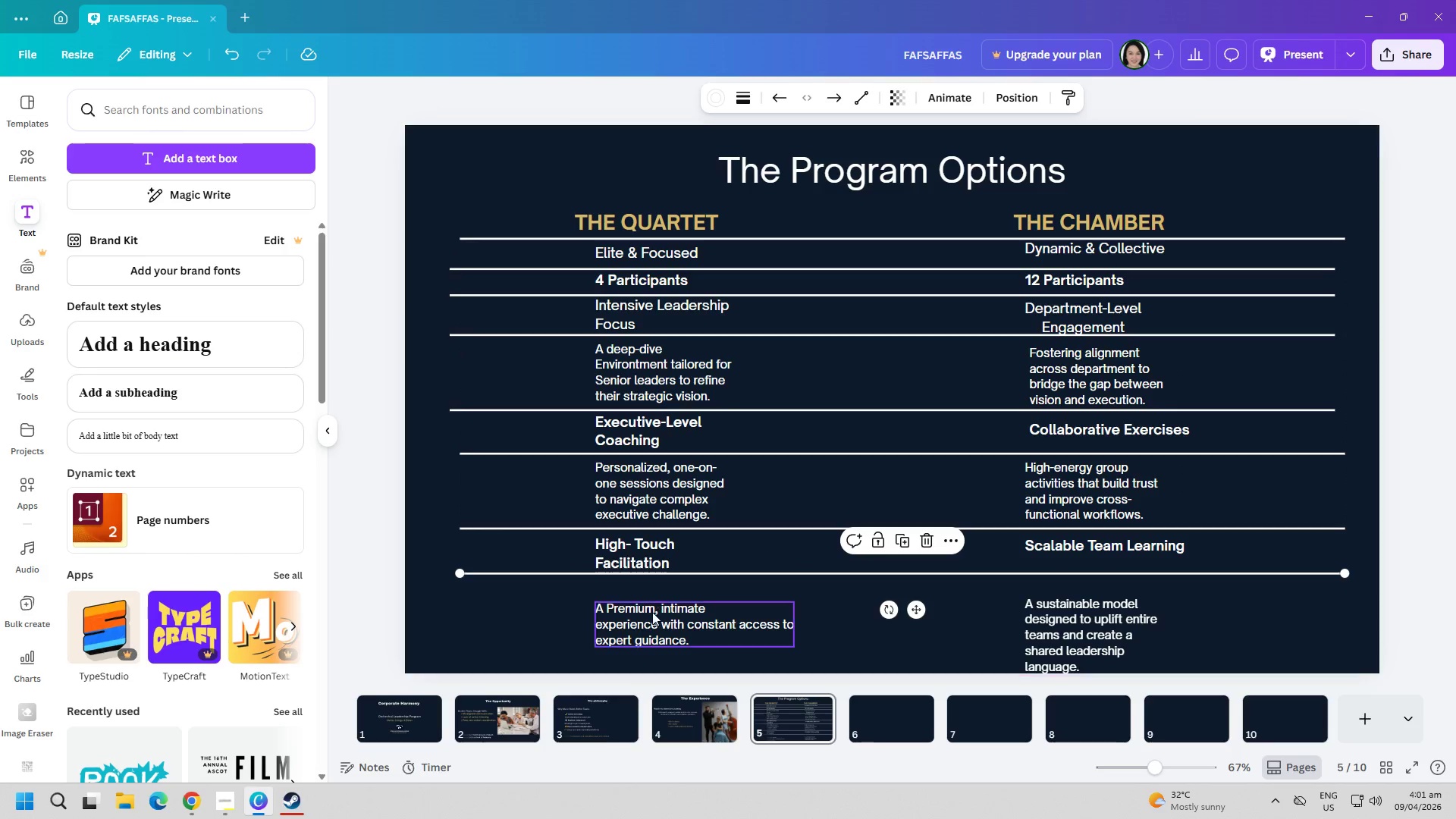 
left_click_drag(start_coordinate=[648, 623], to_coordinate=[647, 604])
 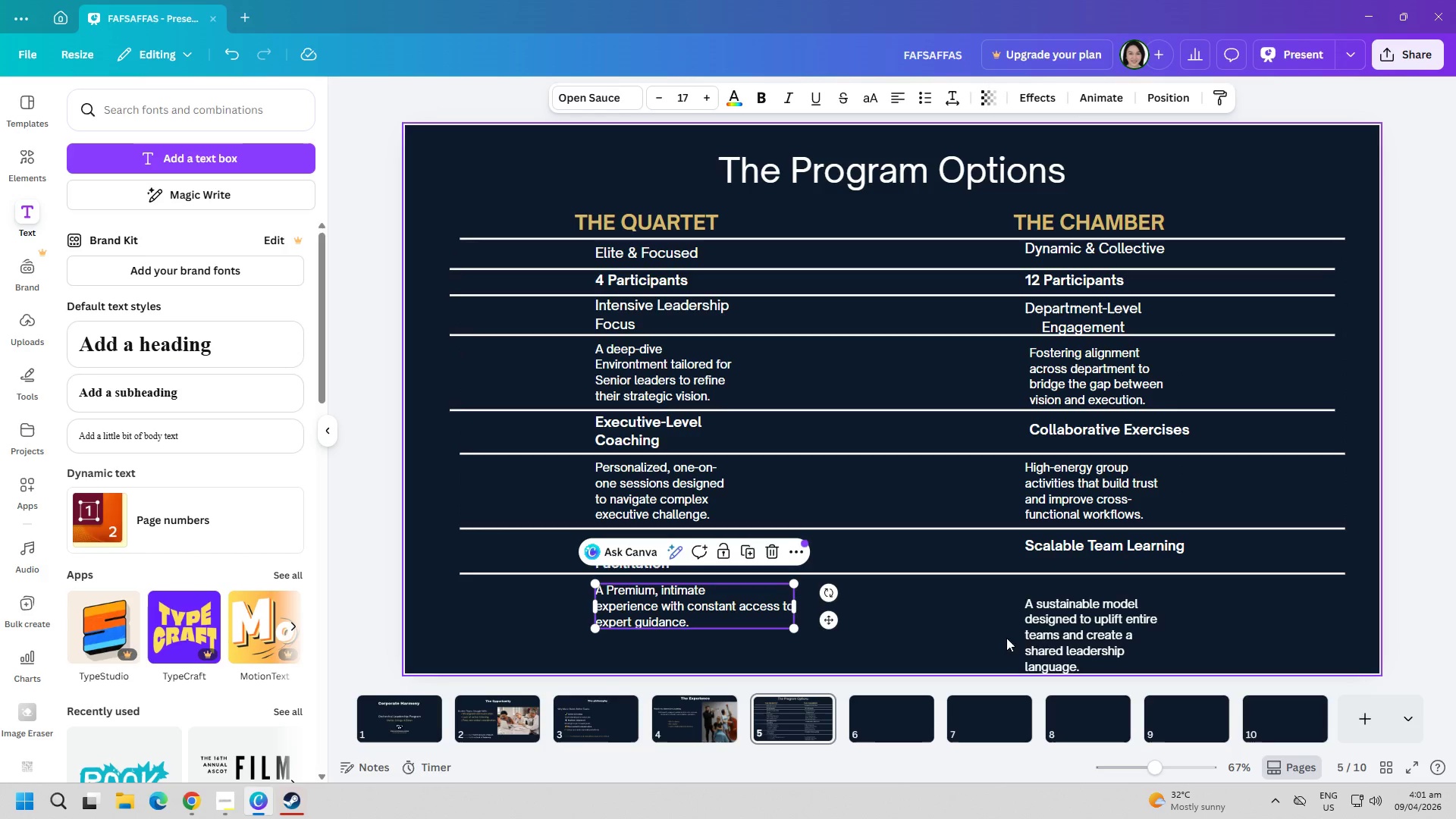 
left_click_drag(start_coordinate=[1050, 643], to_coordinate=[1056, 623])
 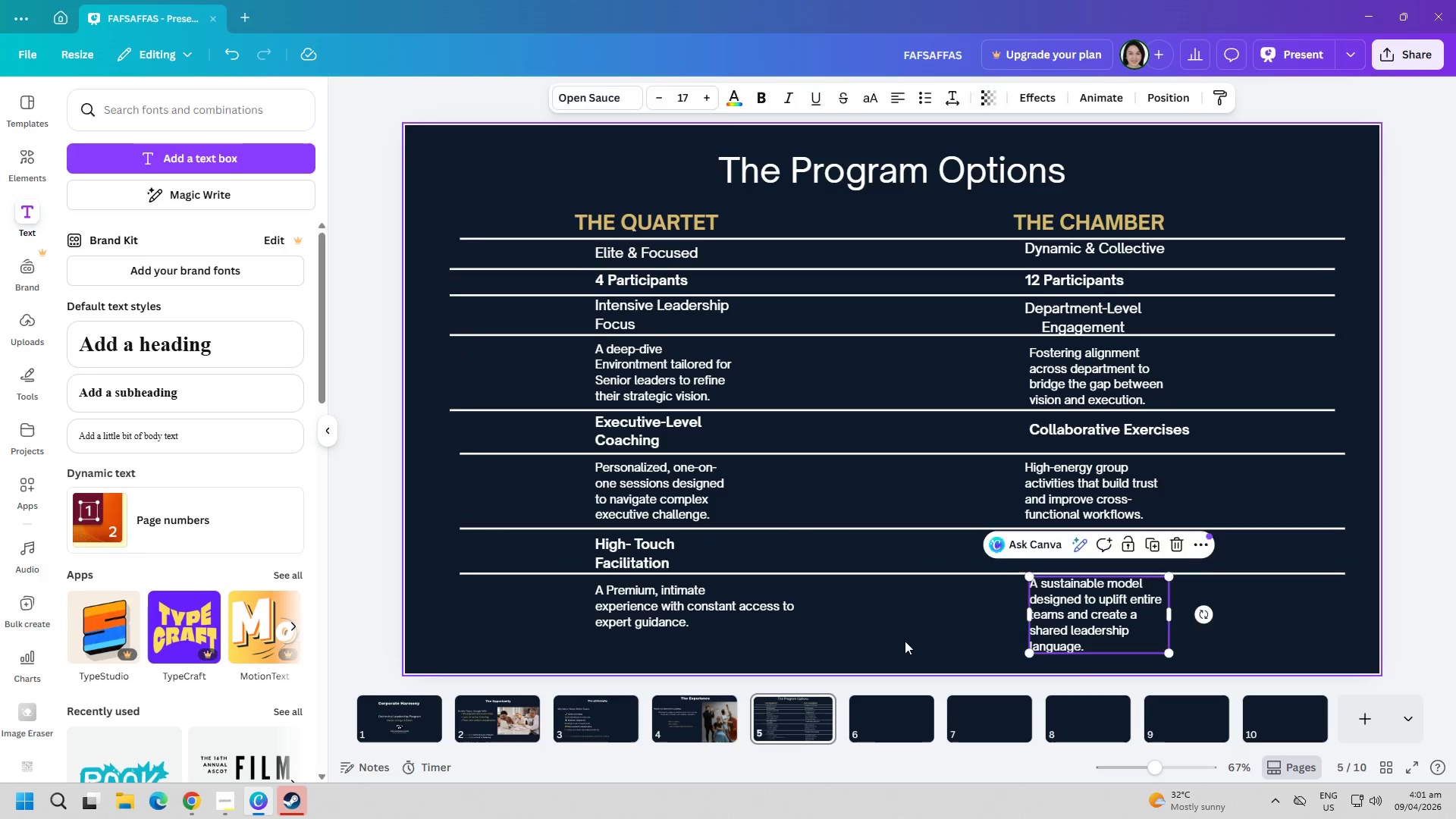 
left_click([905, 641])
 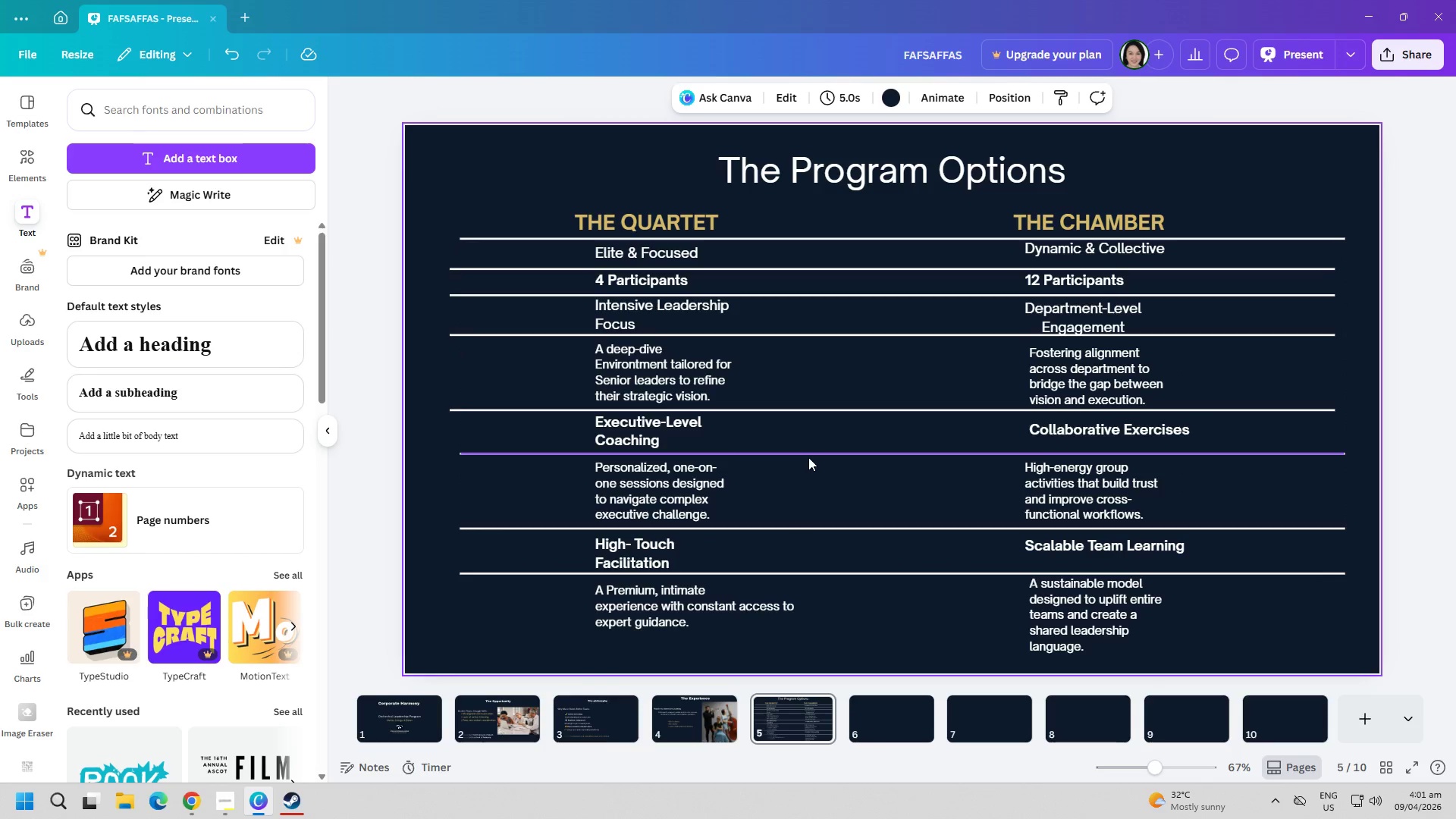 
left_click_drag(start_coordinate=[810, 456], to_coordinate=[795, 456])
 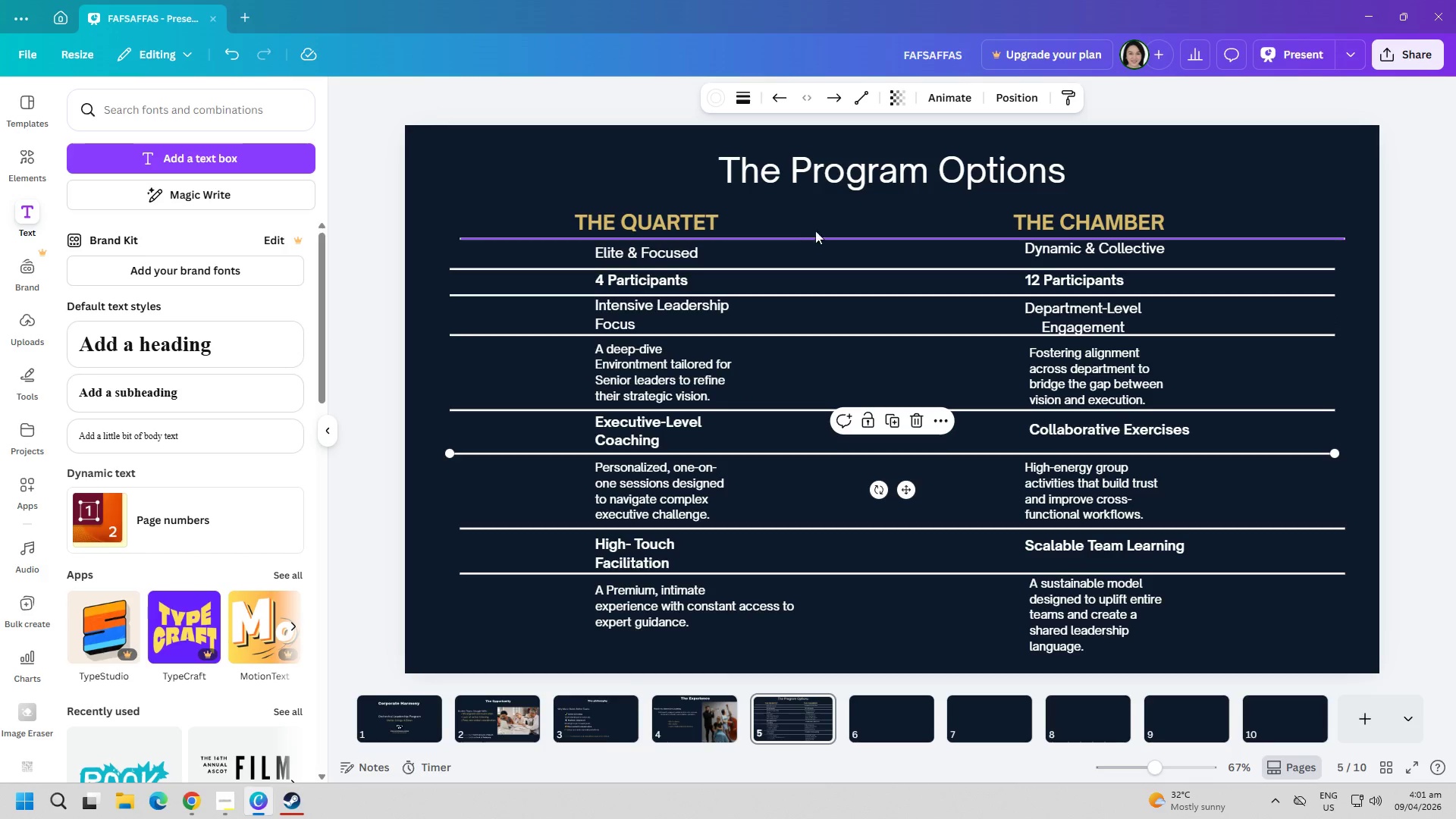 
left_click_drag(start_coordinate=[822, 240], to_coordinate=[812, 242])
 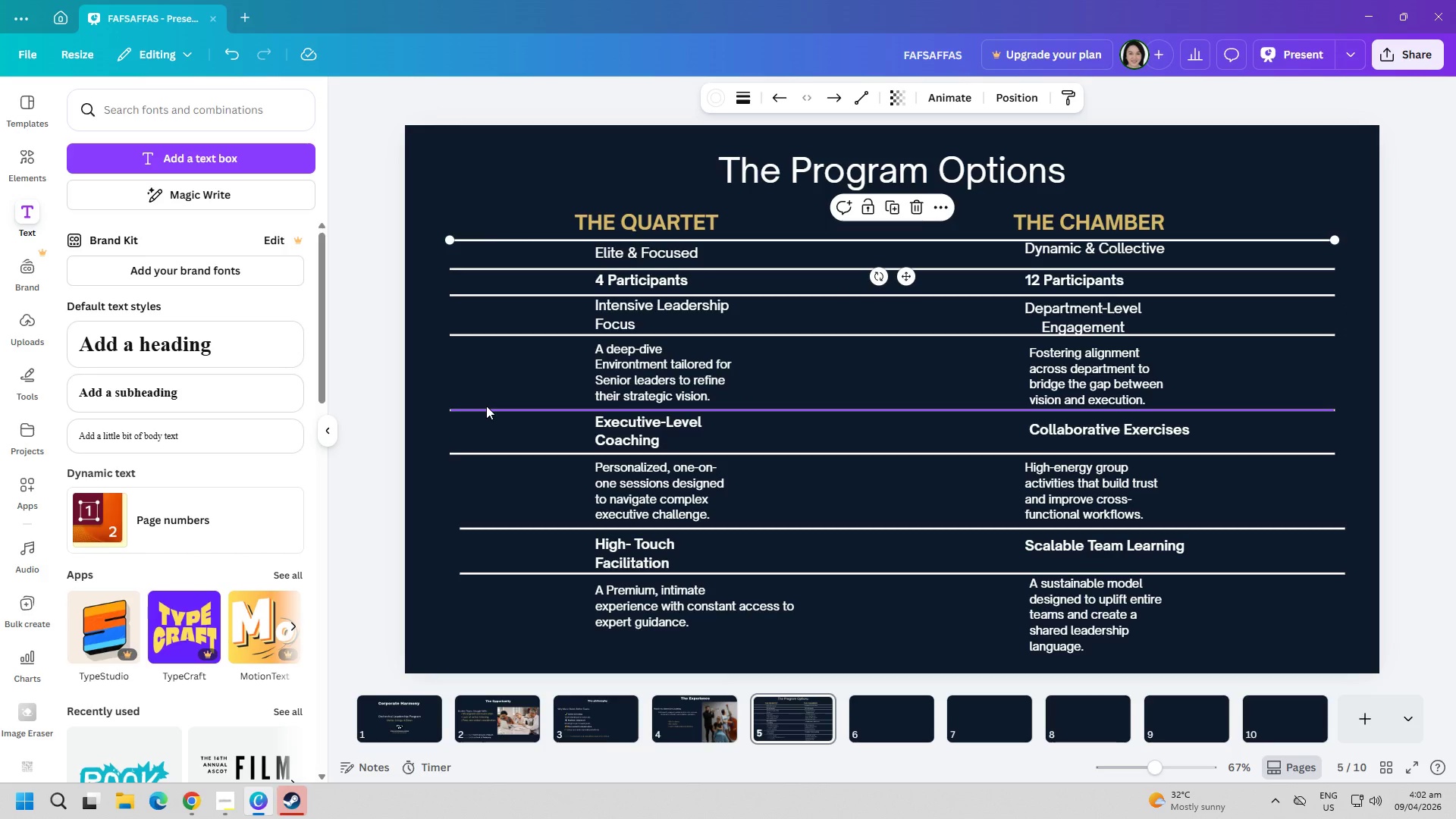 
wait(6.19)
 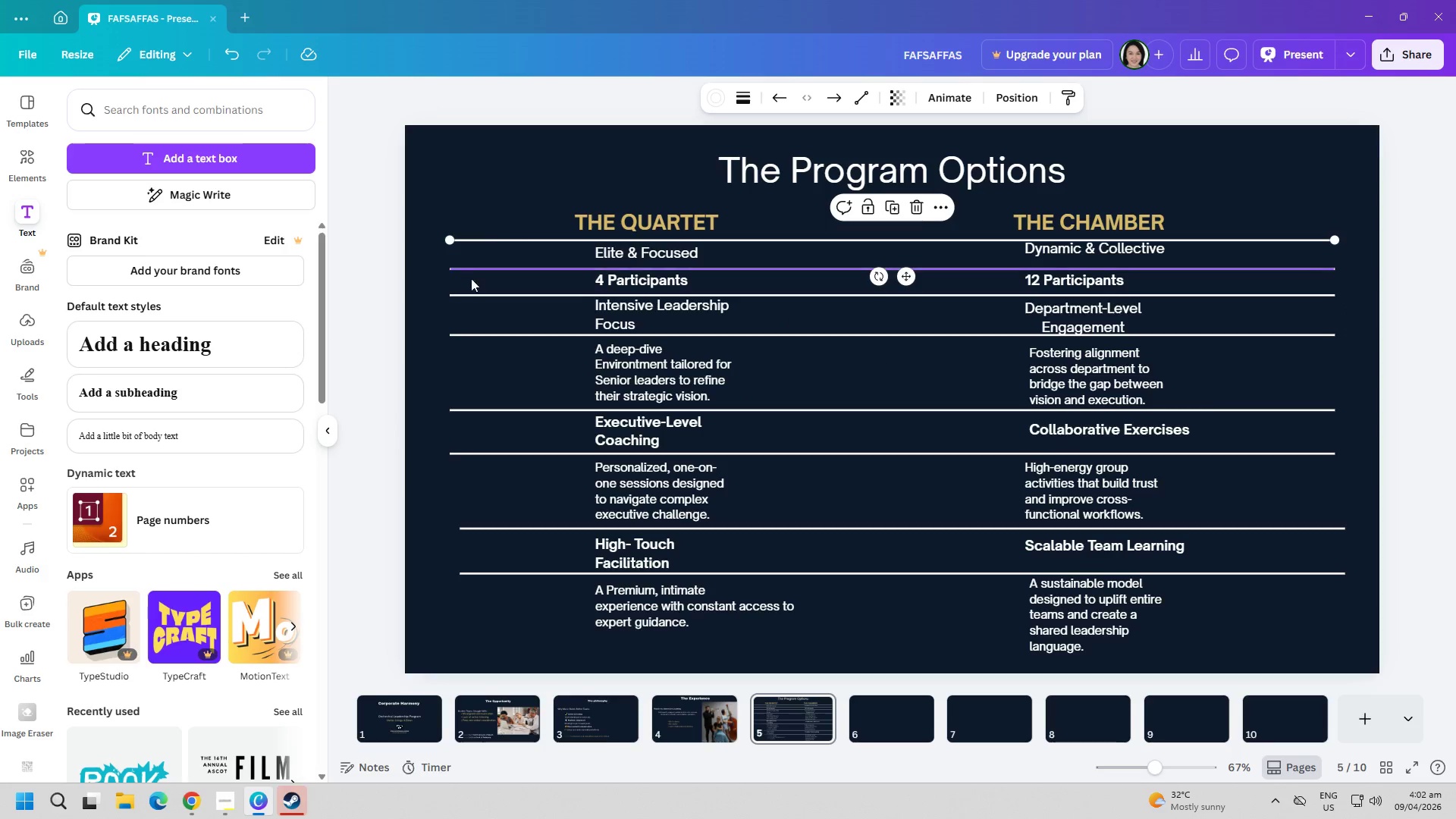 
left_click([452, 334])
 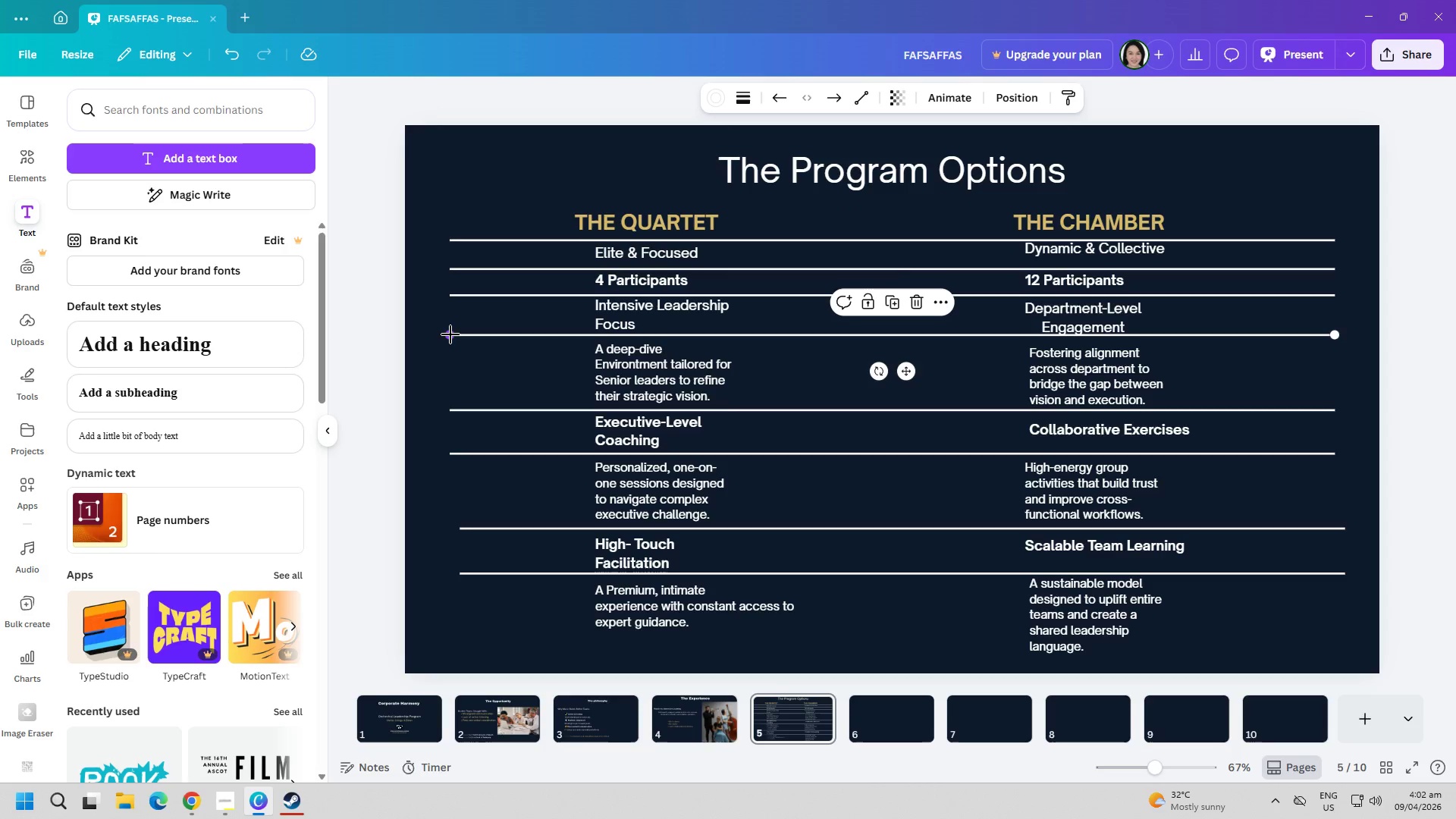 
double_click([450, 334])
 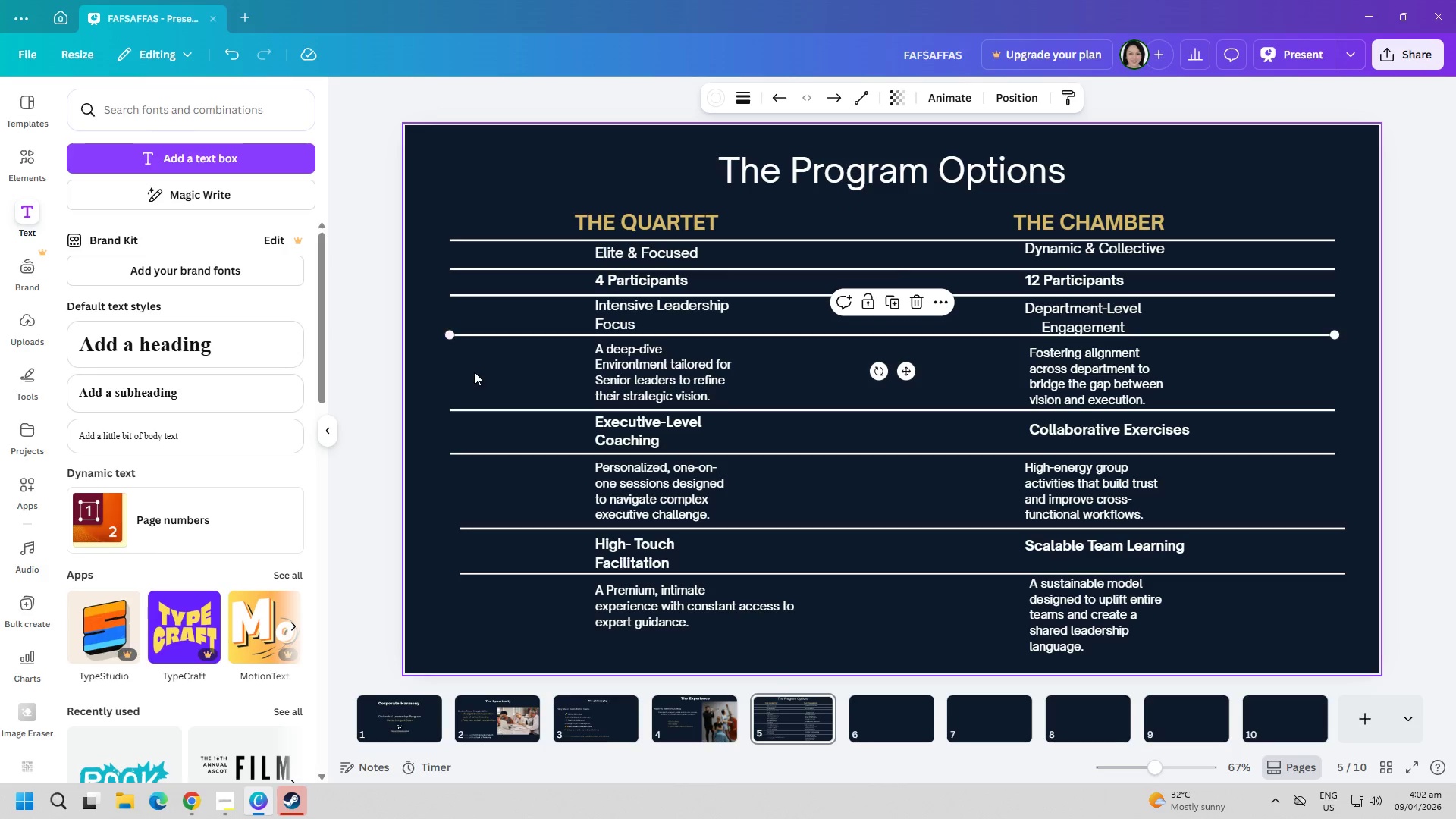 
left_click([475, 372])
 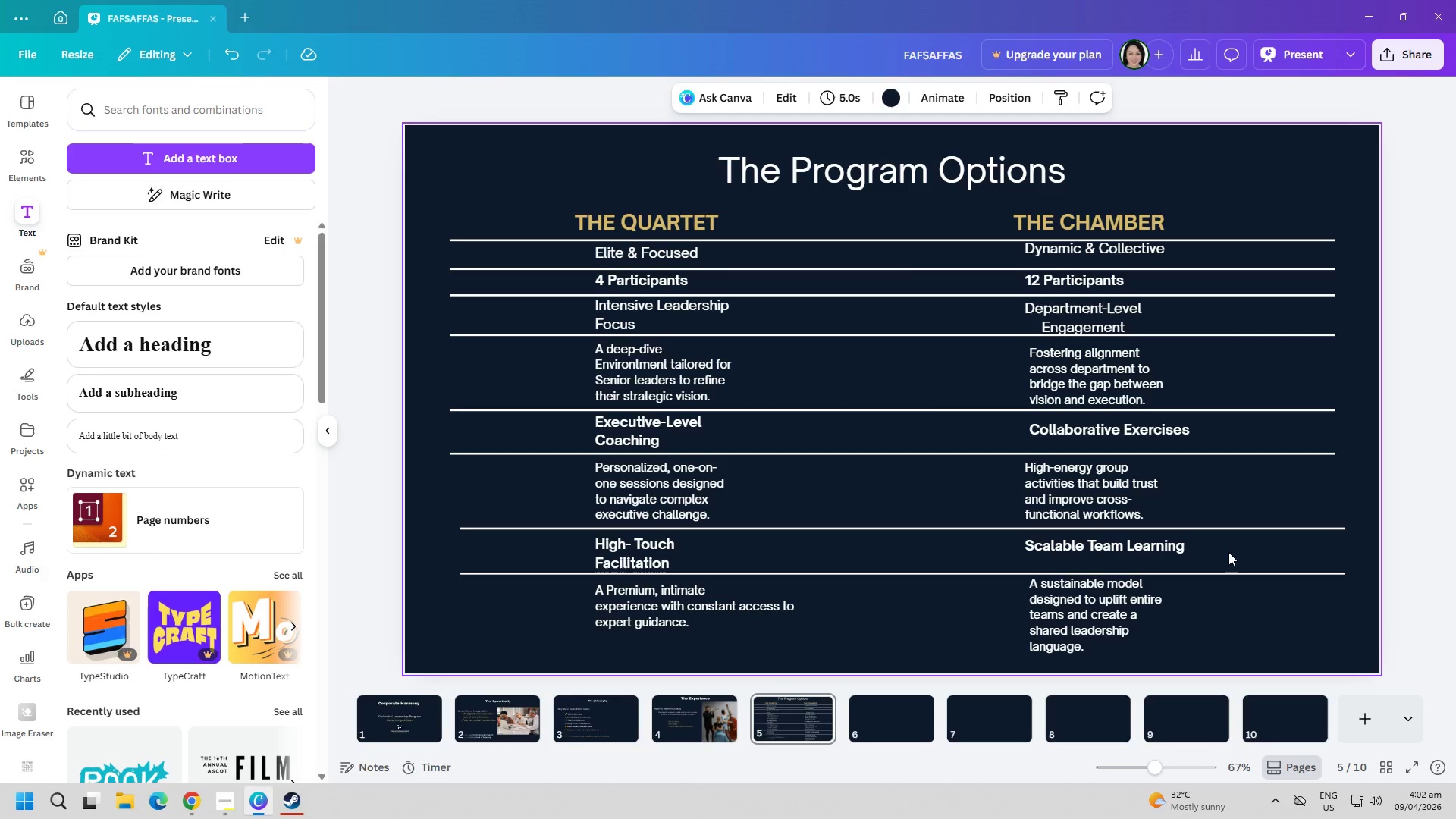 
left_click_drag(start_coordinate=[1250, 532], to_coordinate=[1242, 532])
 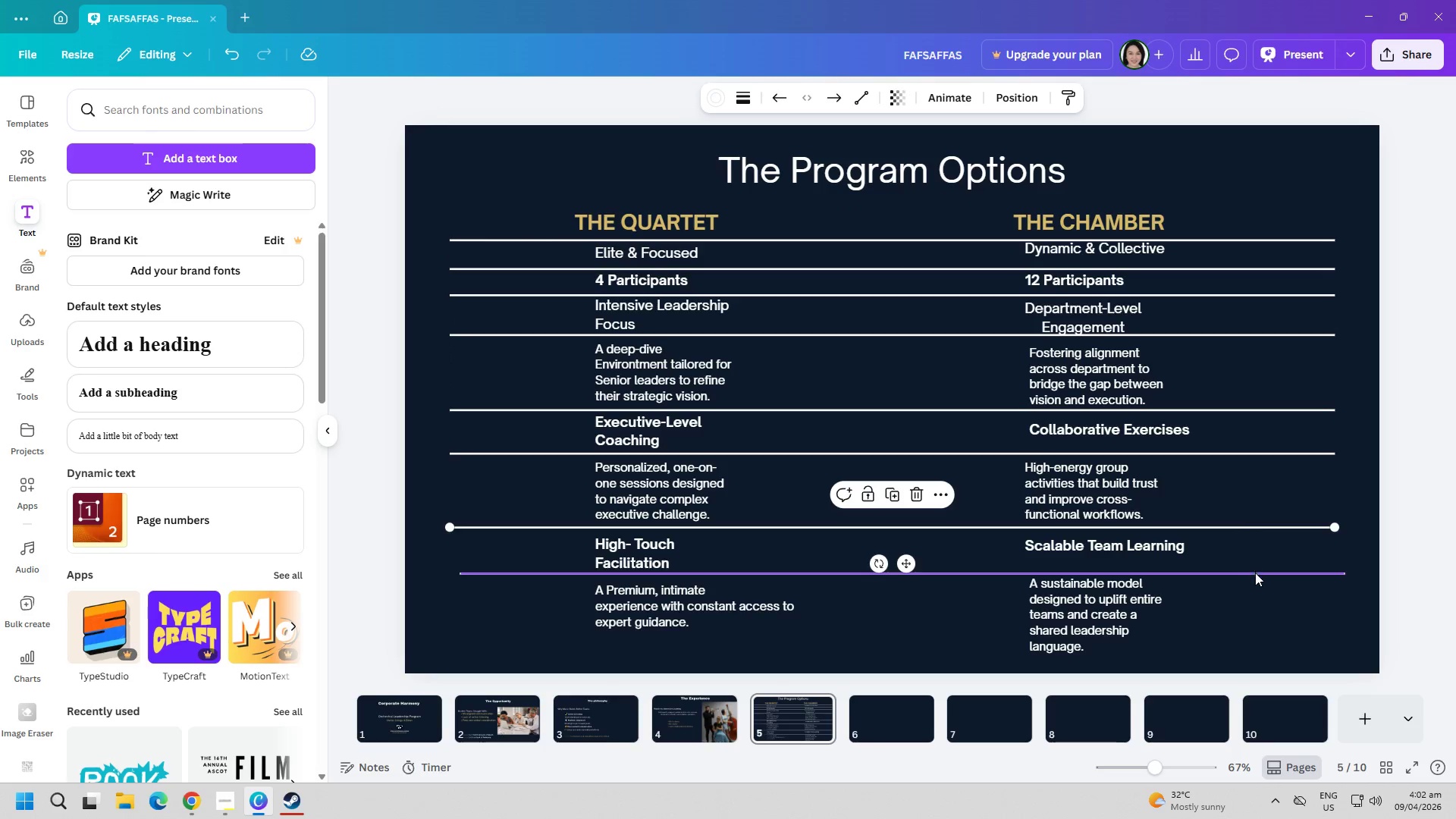 
left_click_drag(start_coordinate=[1257, 573], to_coordinate=[1247, 573])
 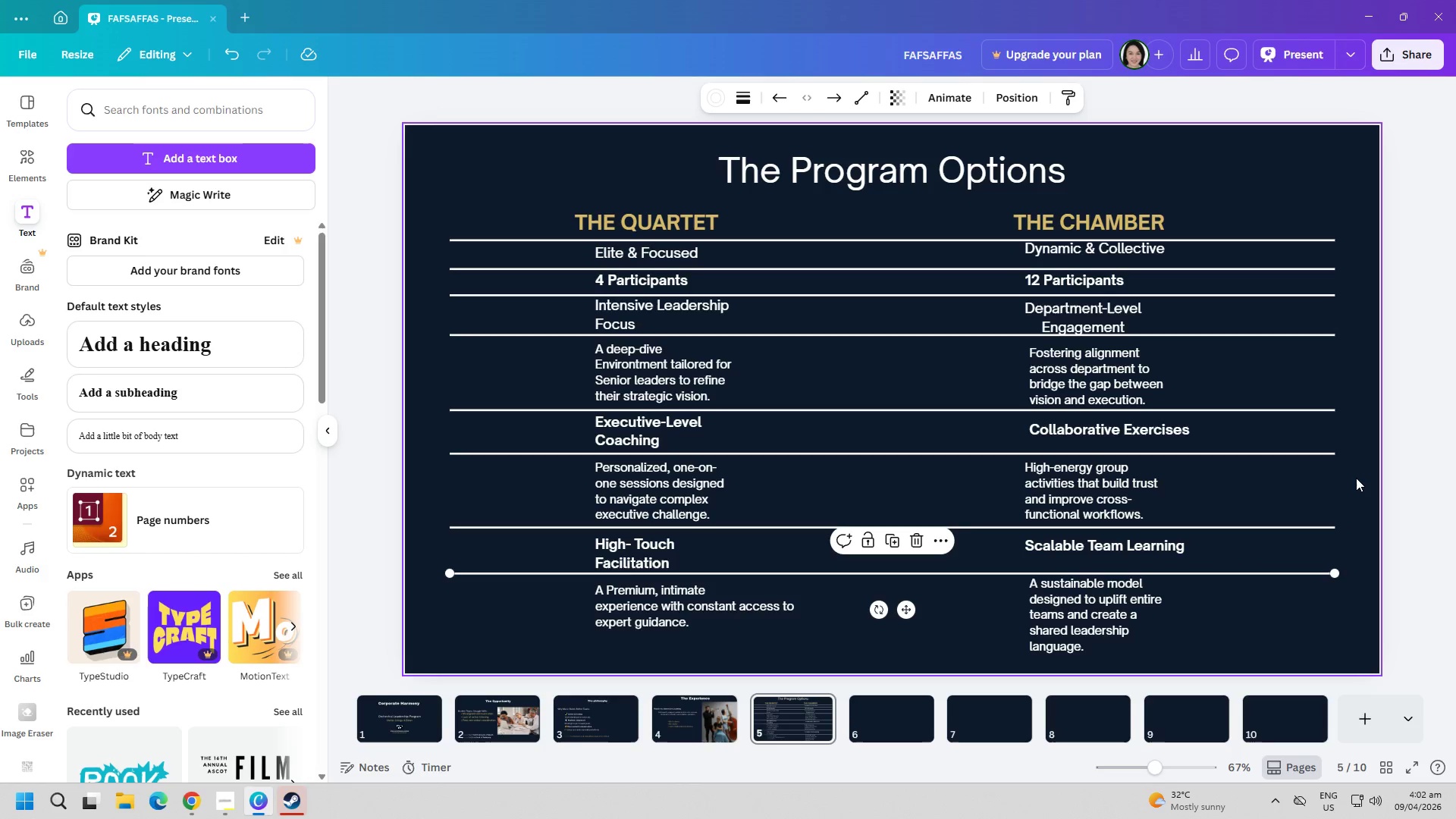 
left_click([1363, 478])
 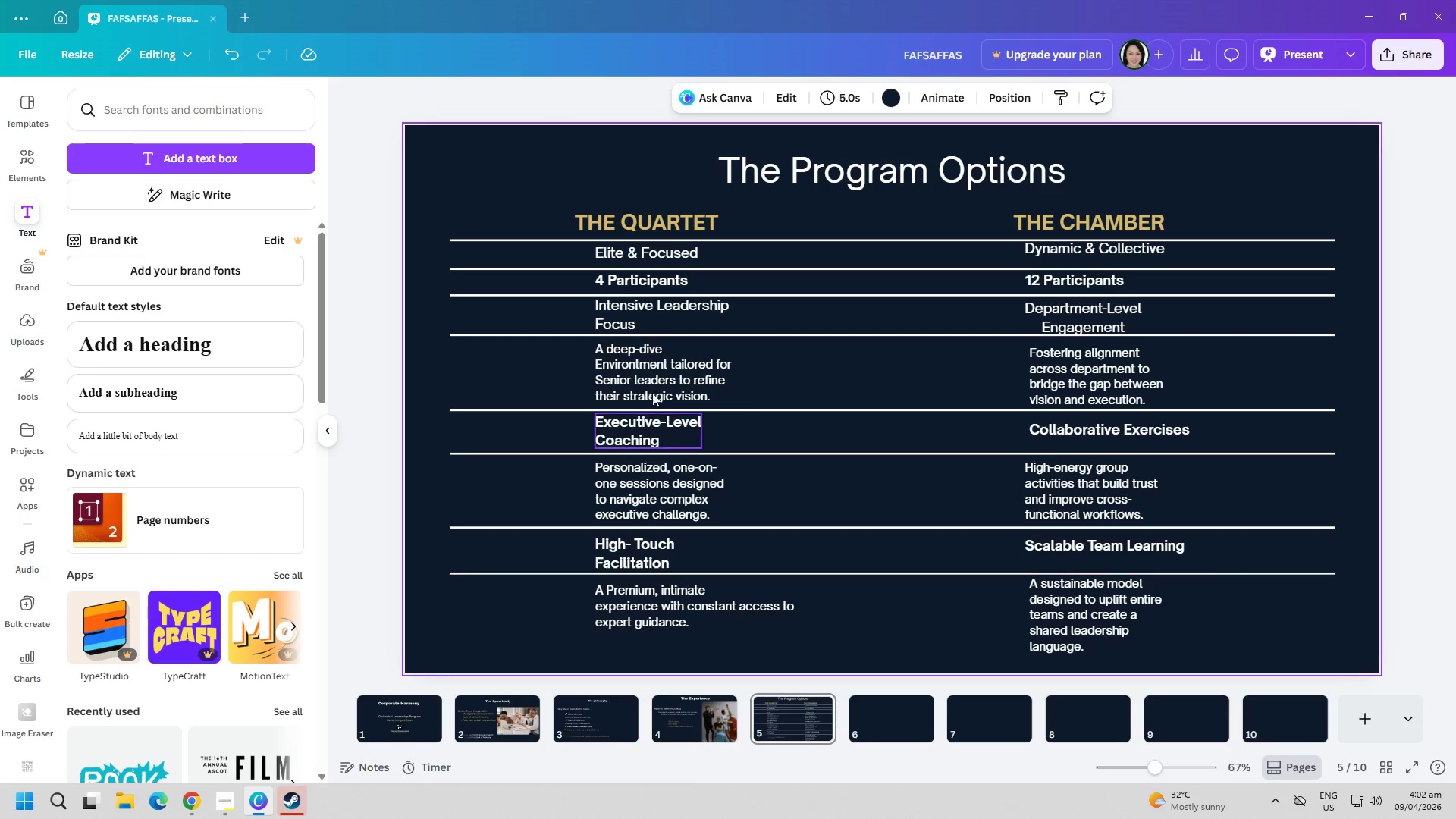 
double_click([652, 280])
 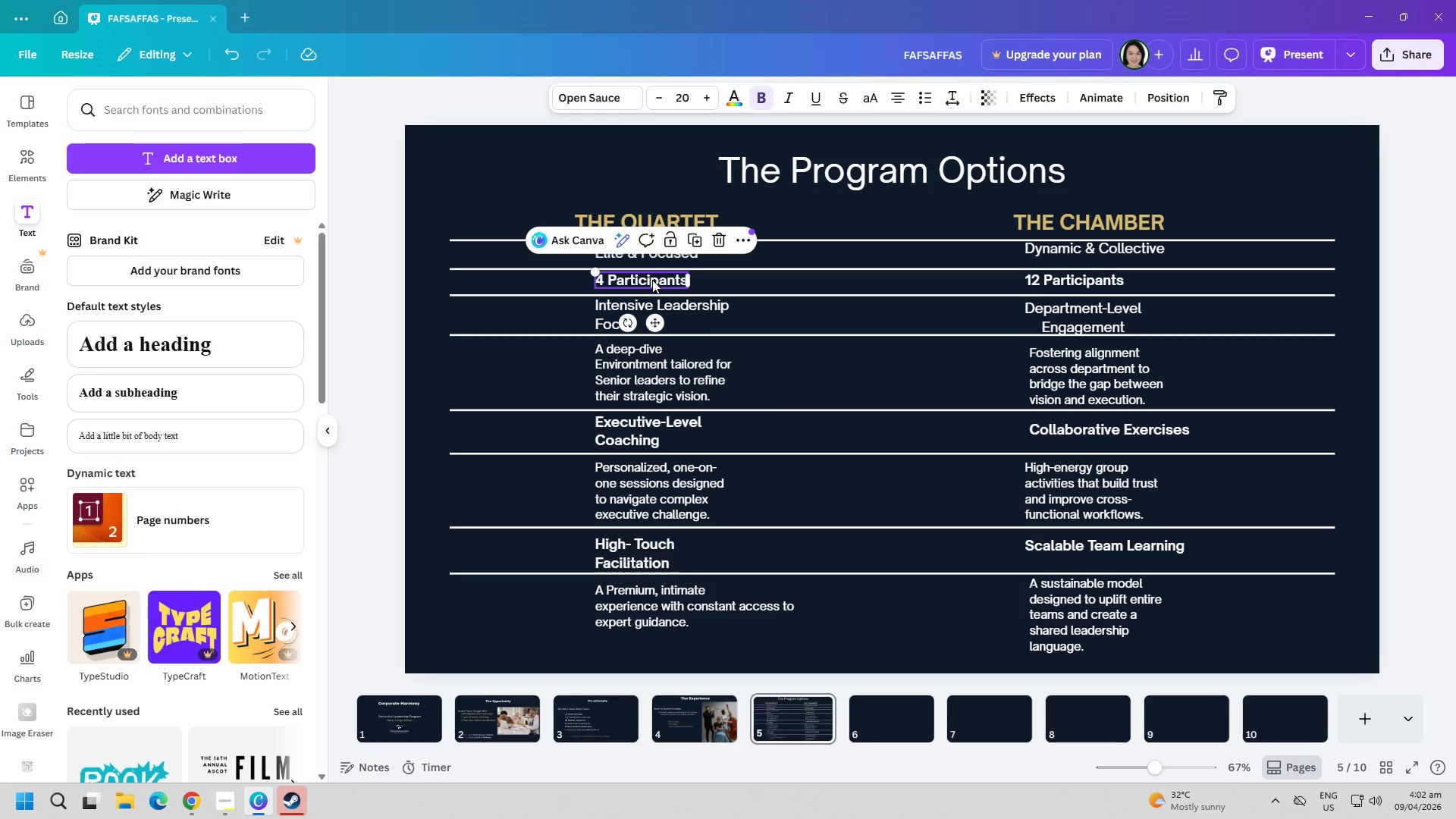 
triple_click([652, 280])
 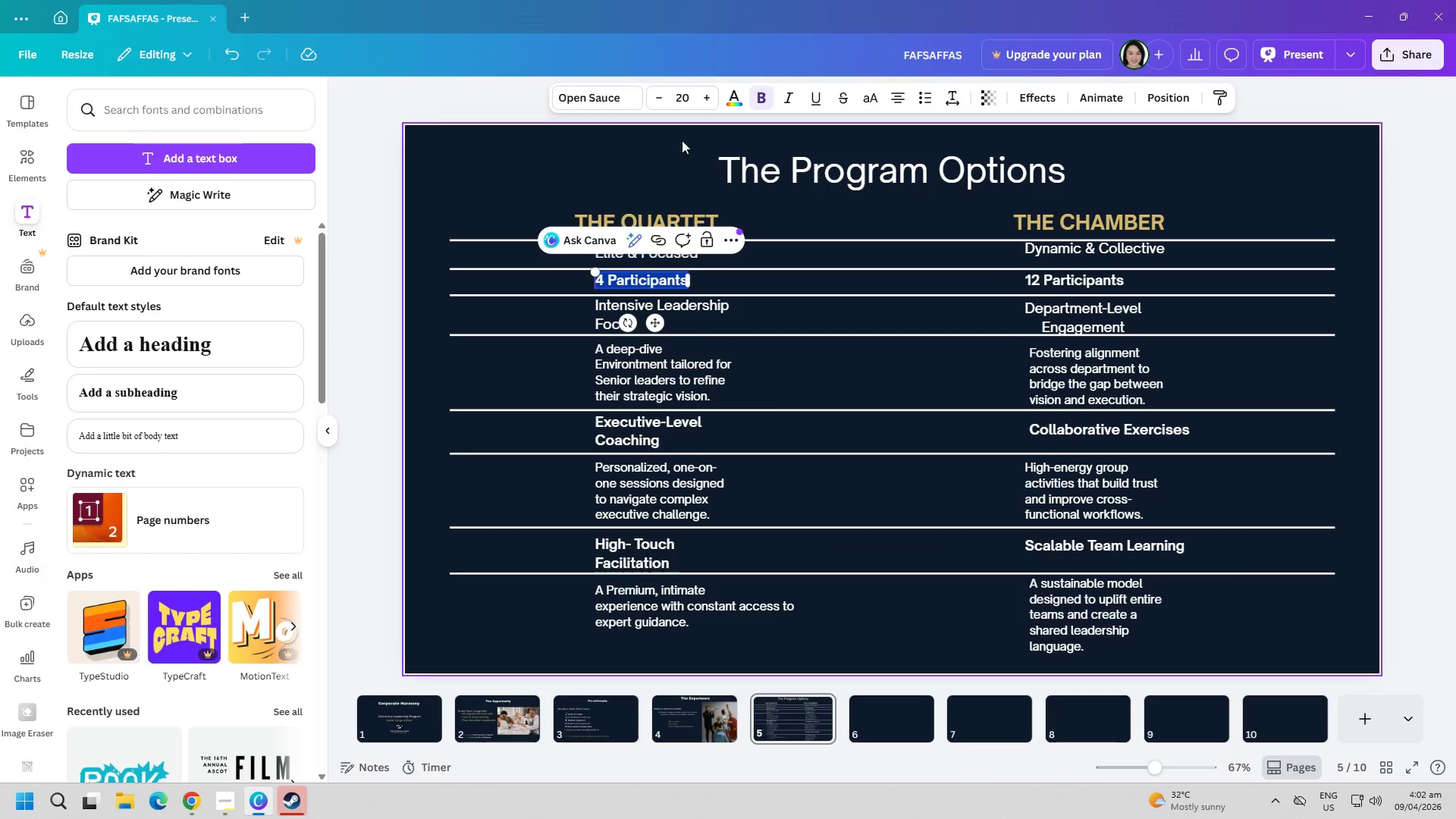 
left_click([737, 97])
 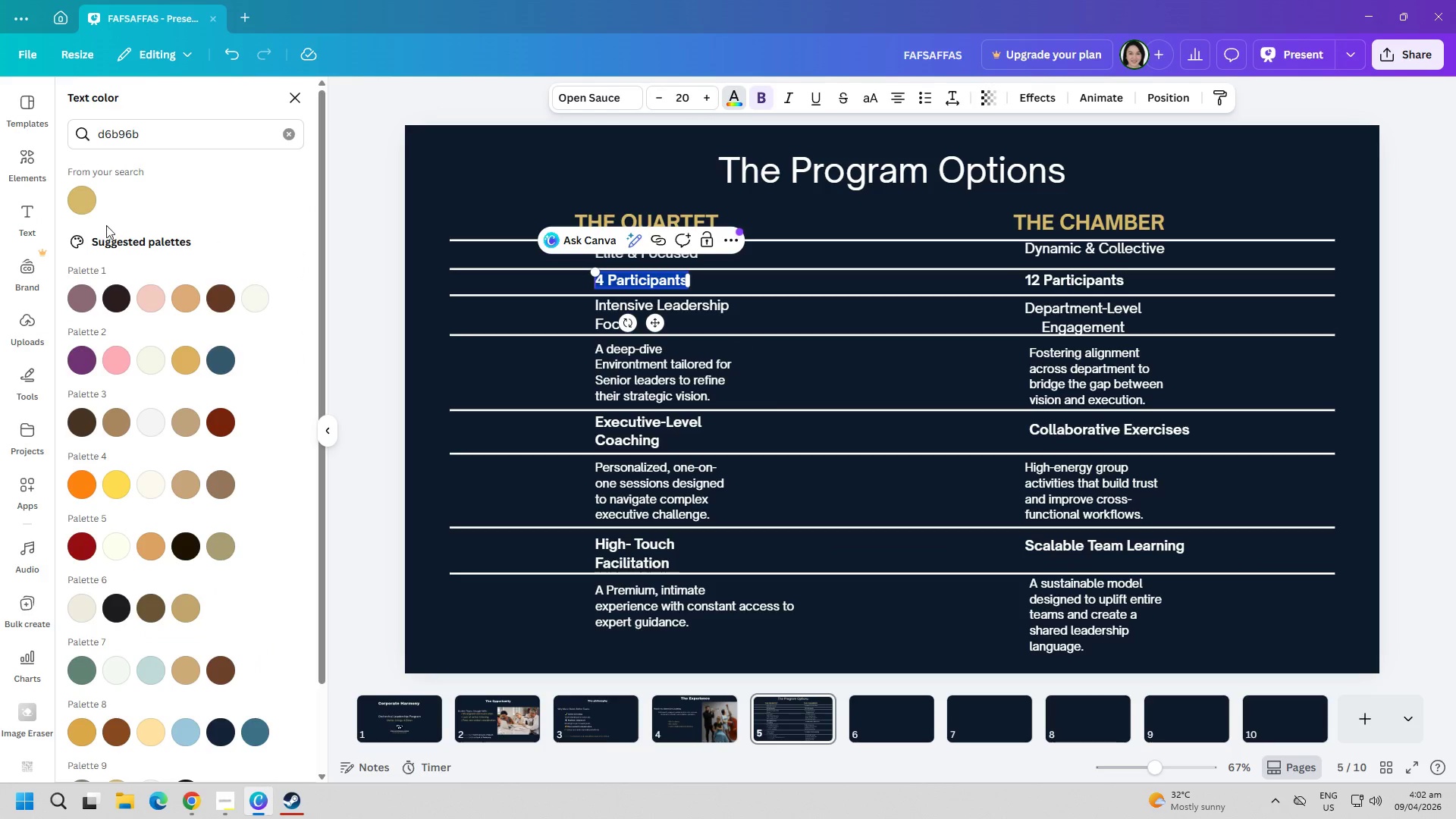 
left_click([74, 199])
 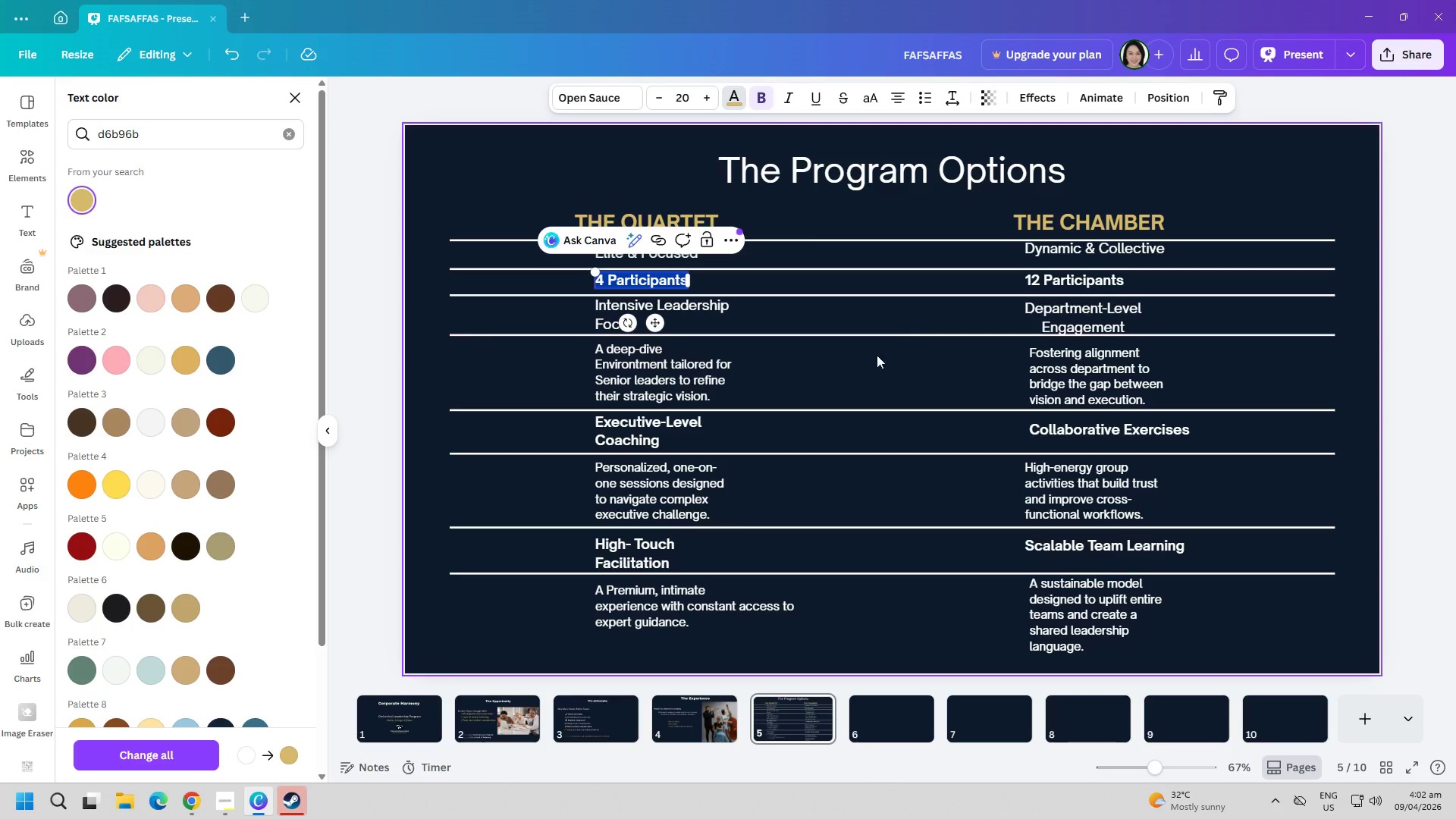 
left_click([930, 309])
 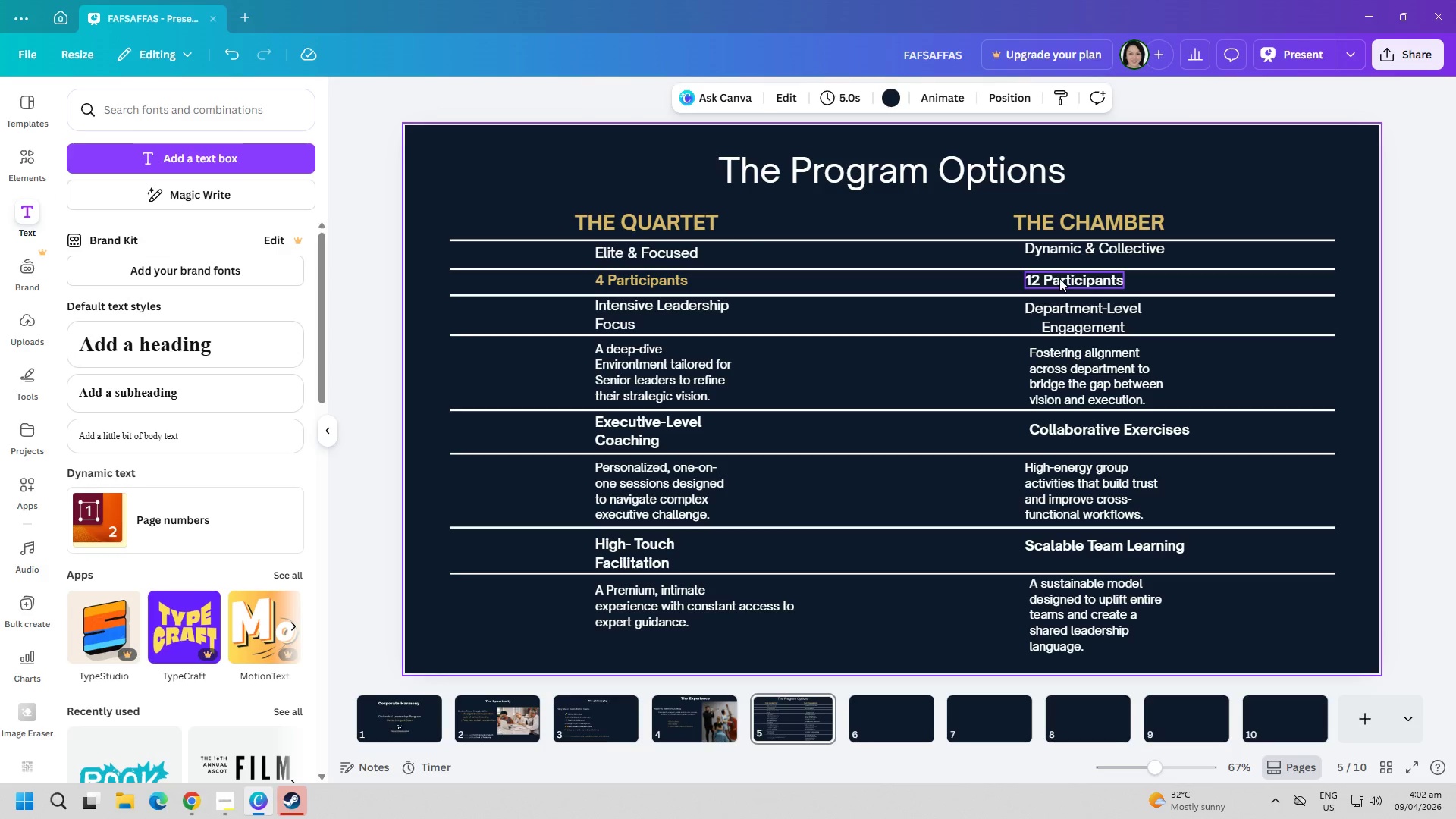 
double_click([1059, 278])
 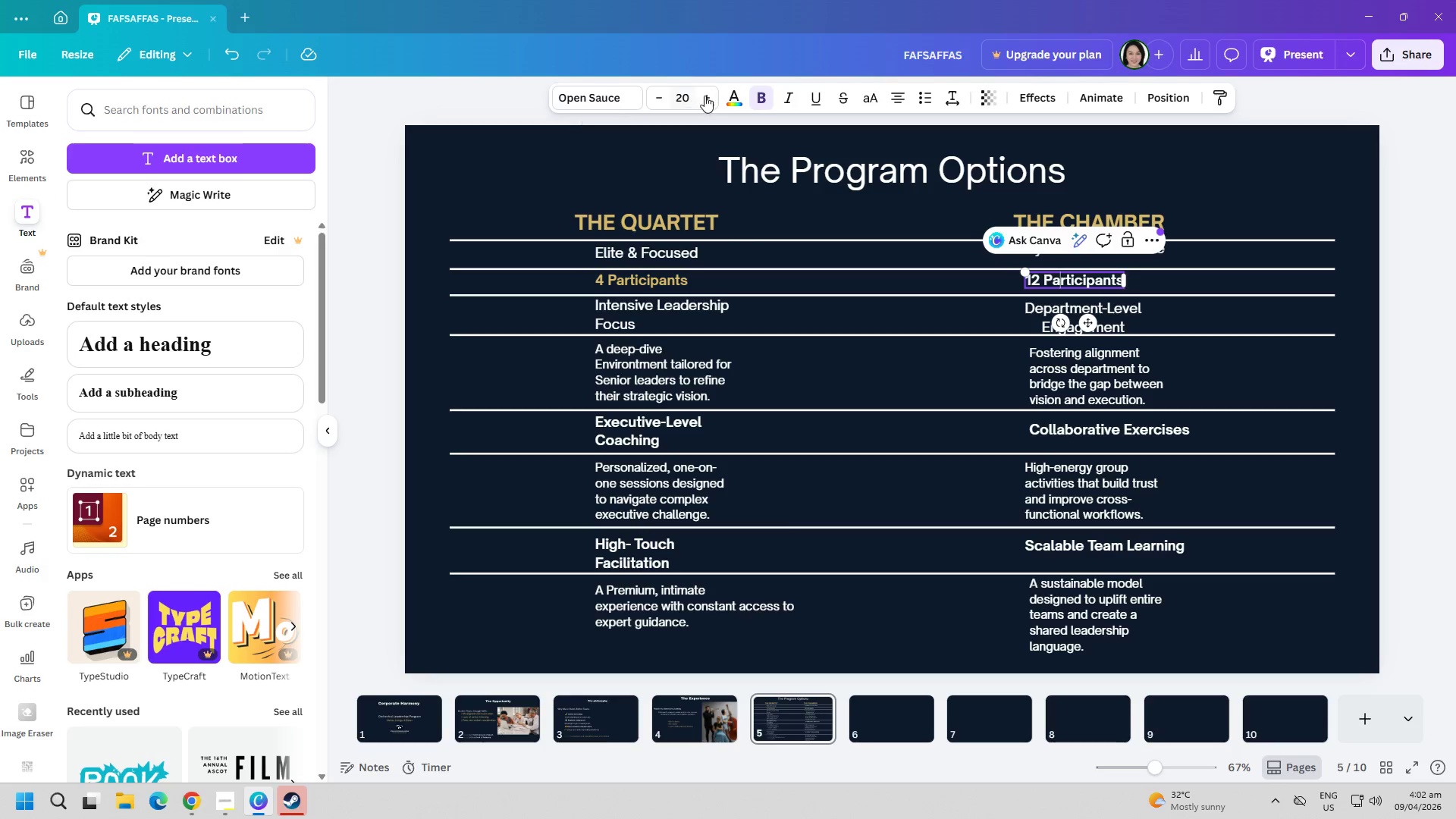 
left_click([725, 96])
 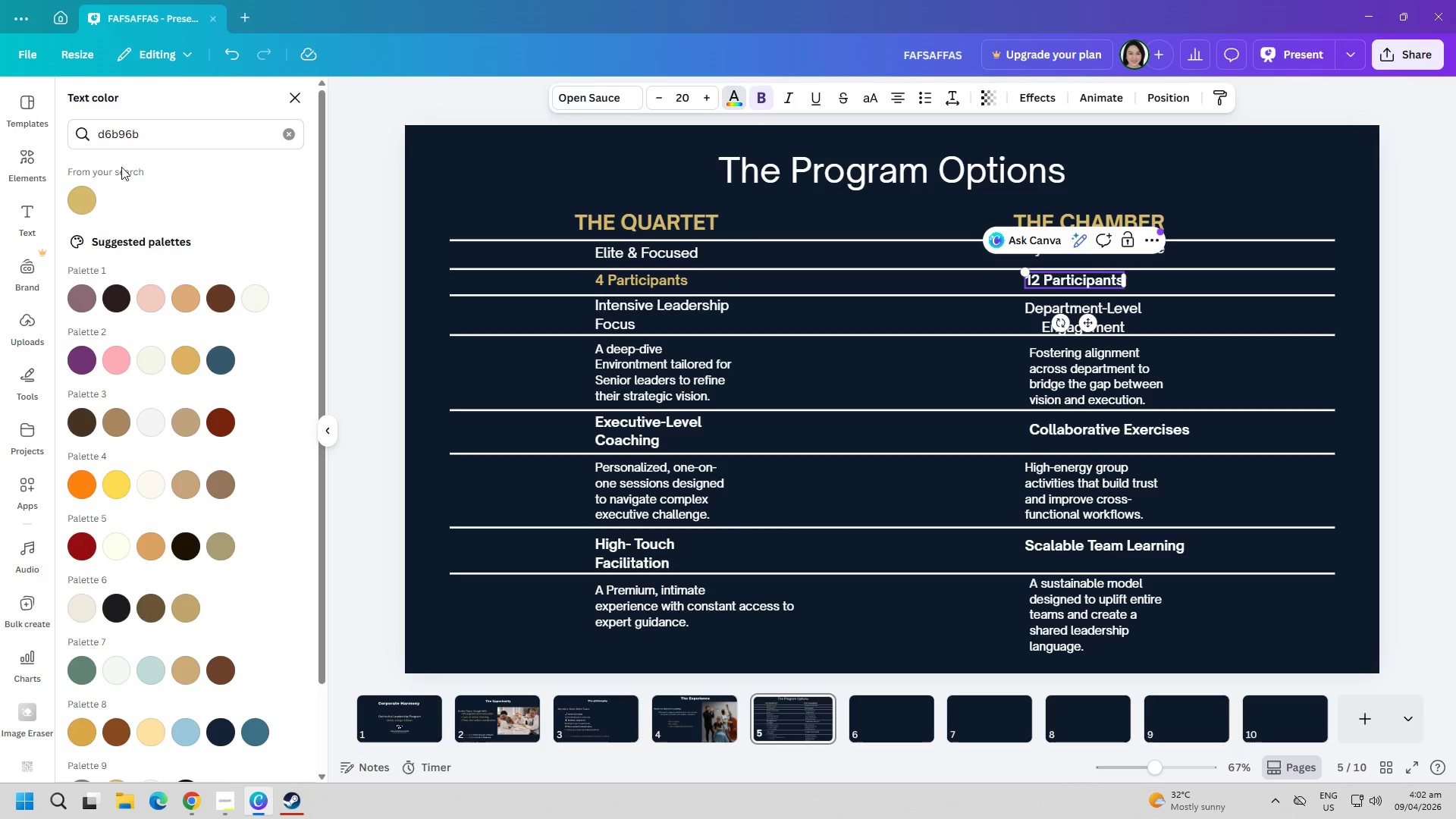 
left_click([90, 196])
 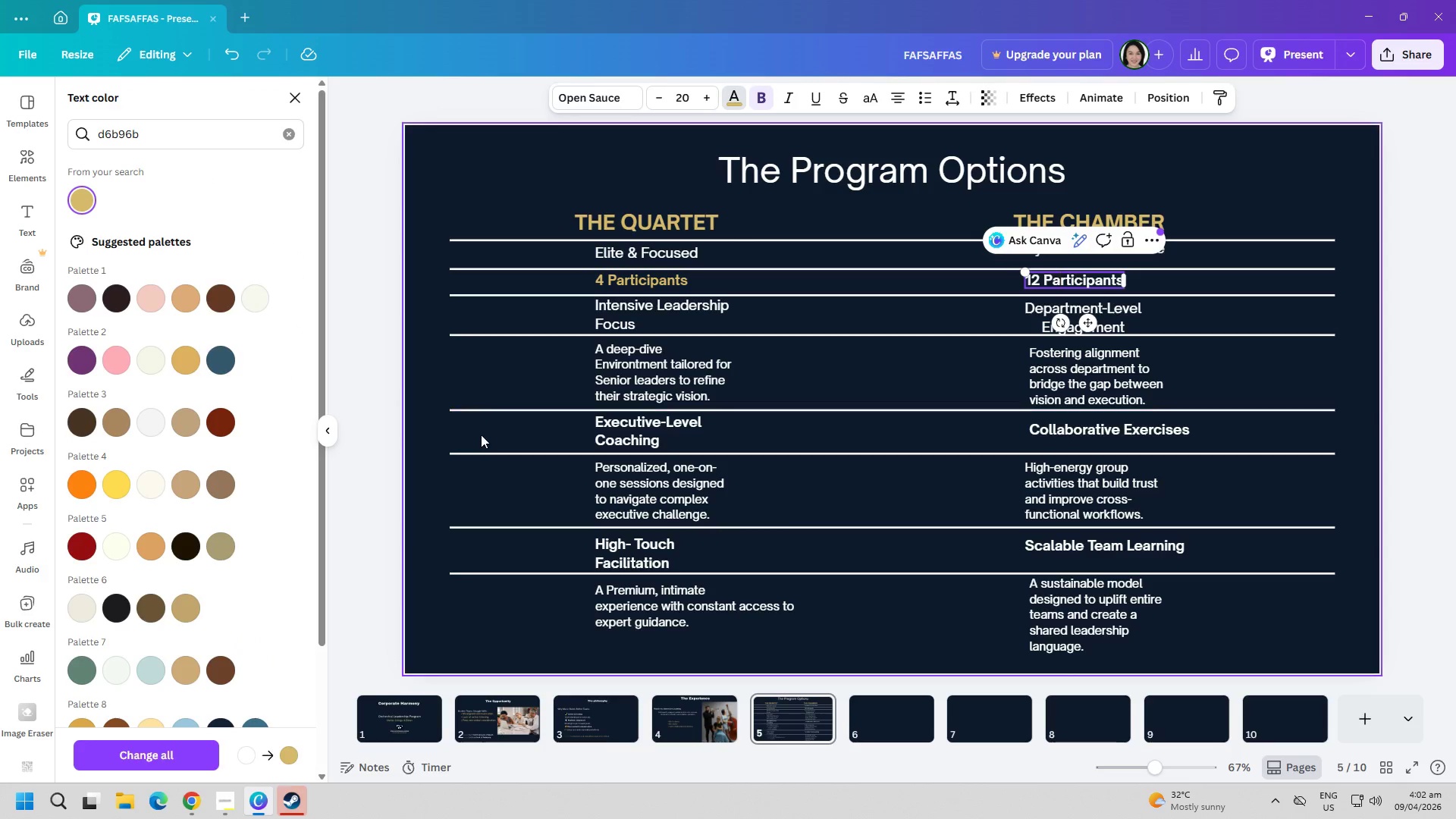 
left_click([513, 430])
 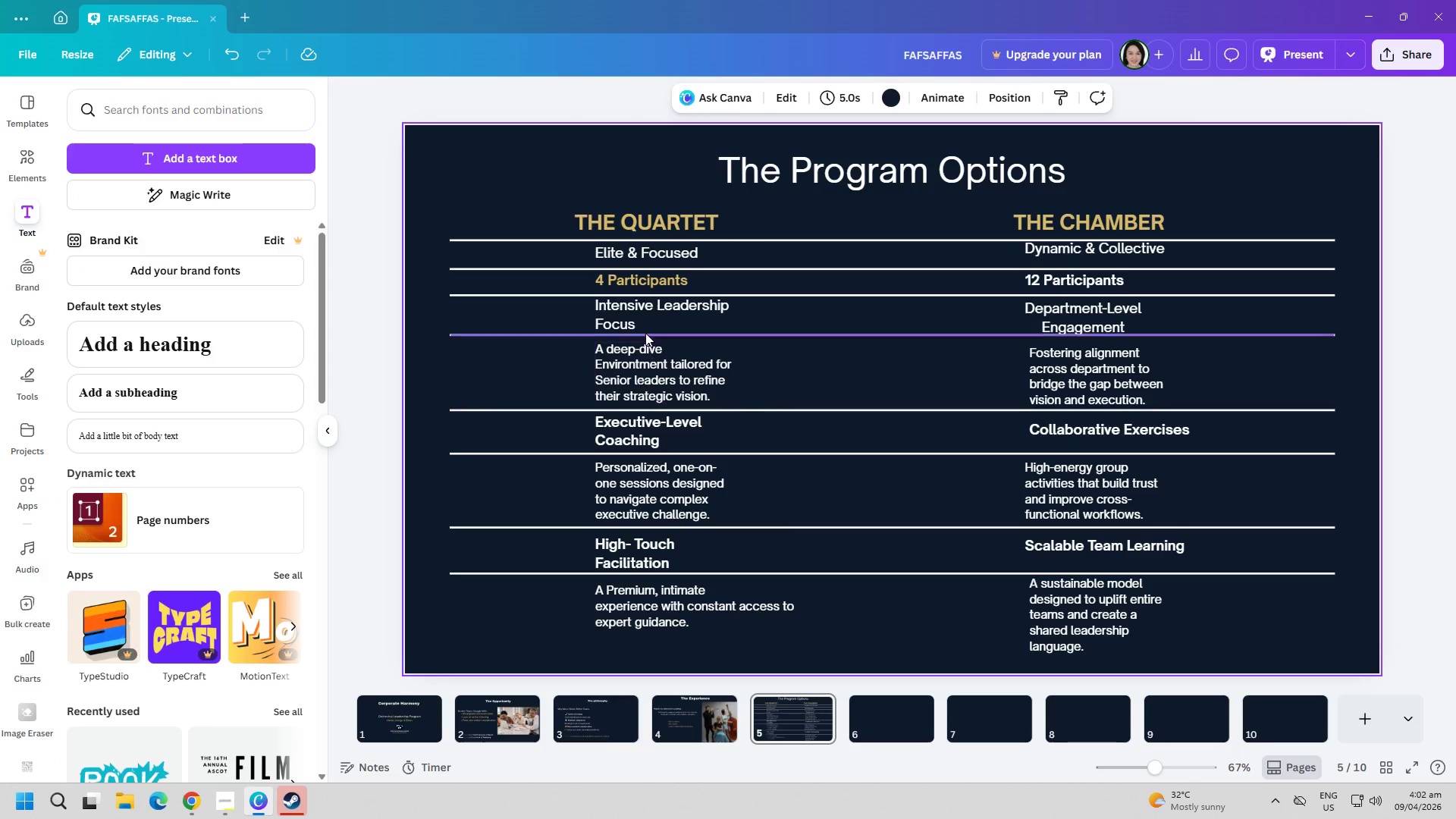 
double_click([640, 309])
 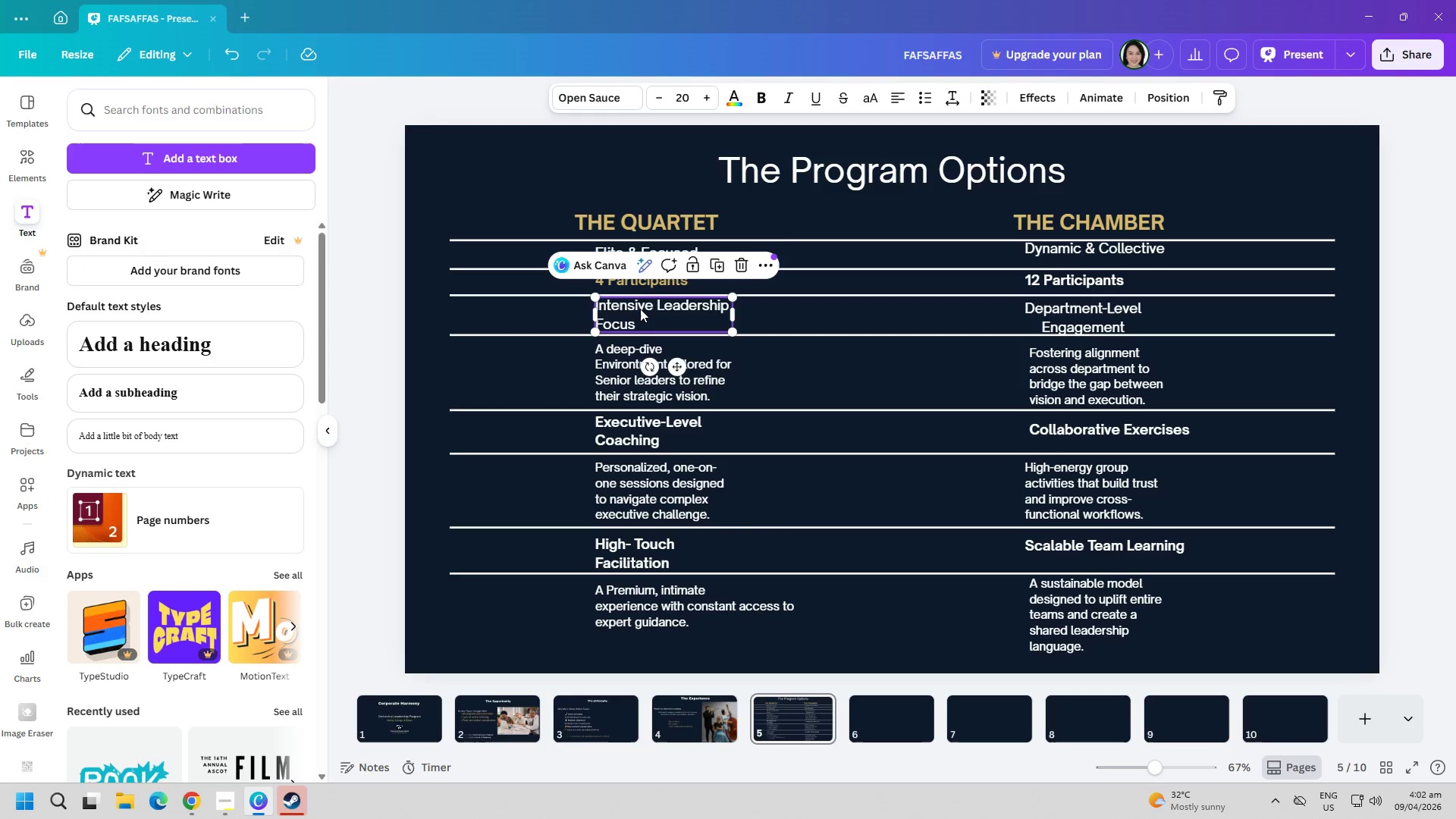 
triple_click([640, 309])
 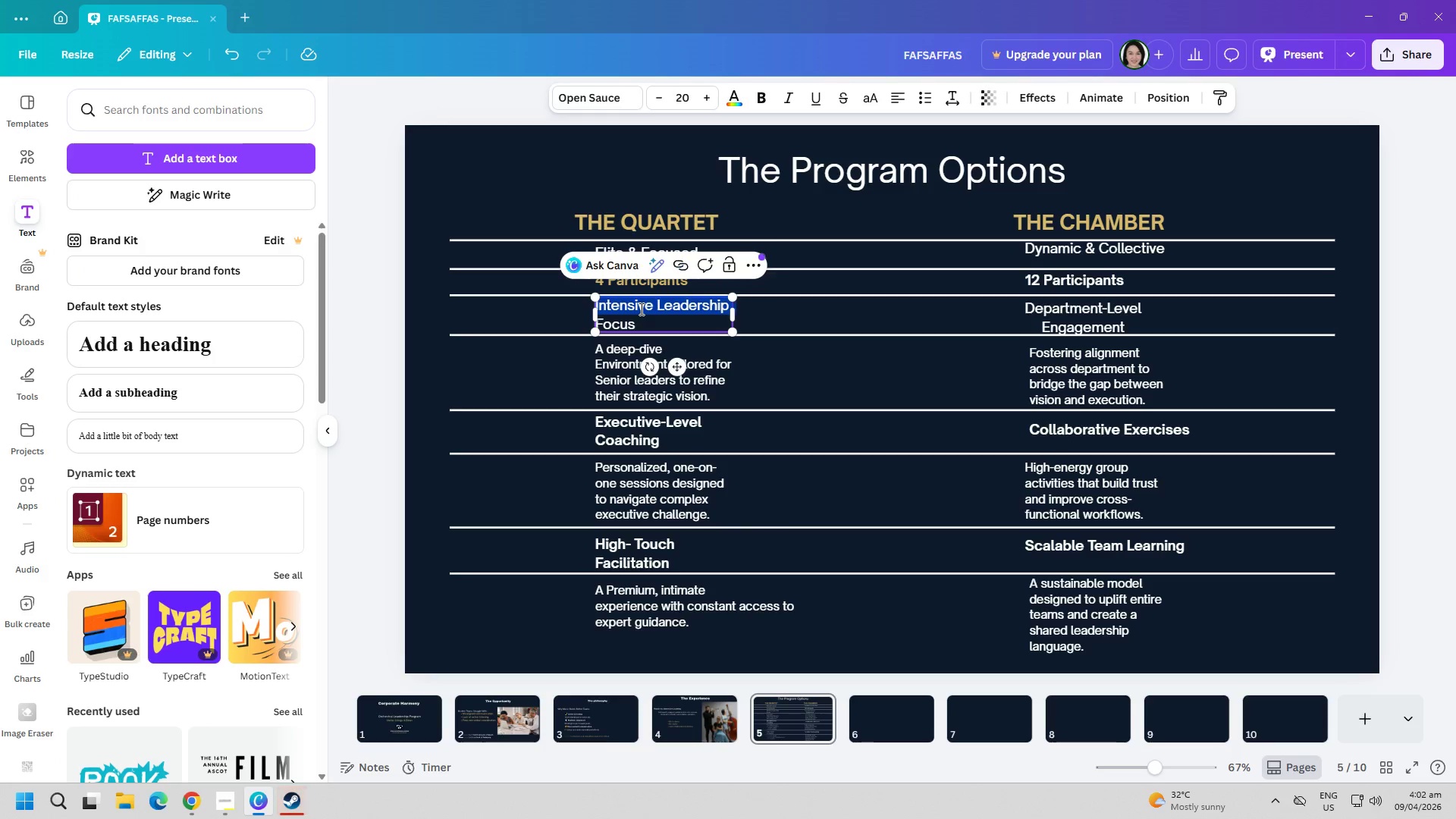 
triple_click([640, 309])
 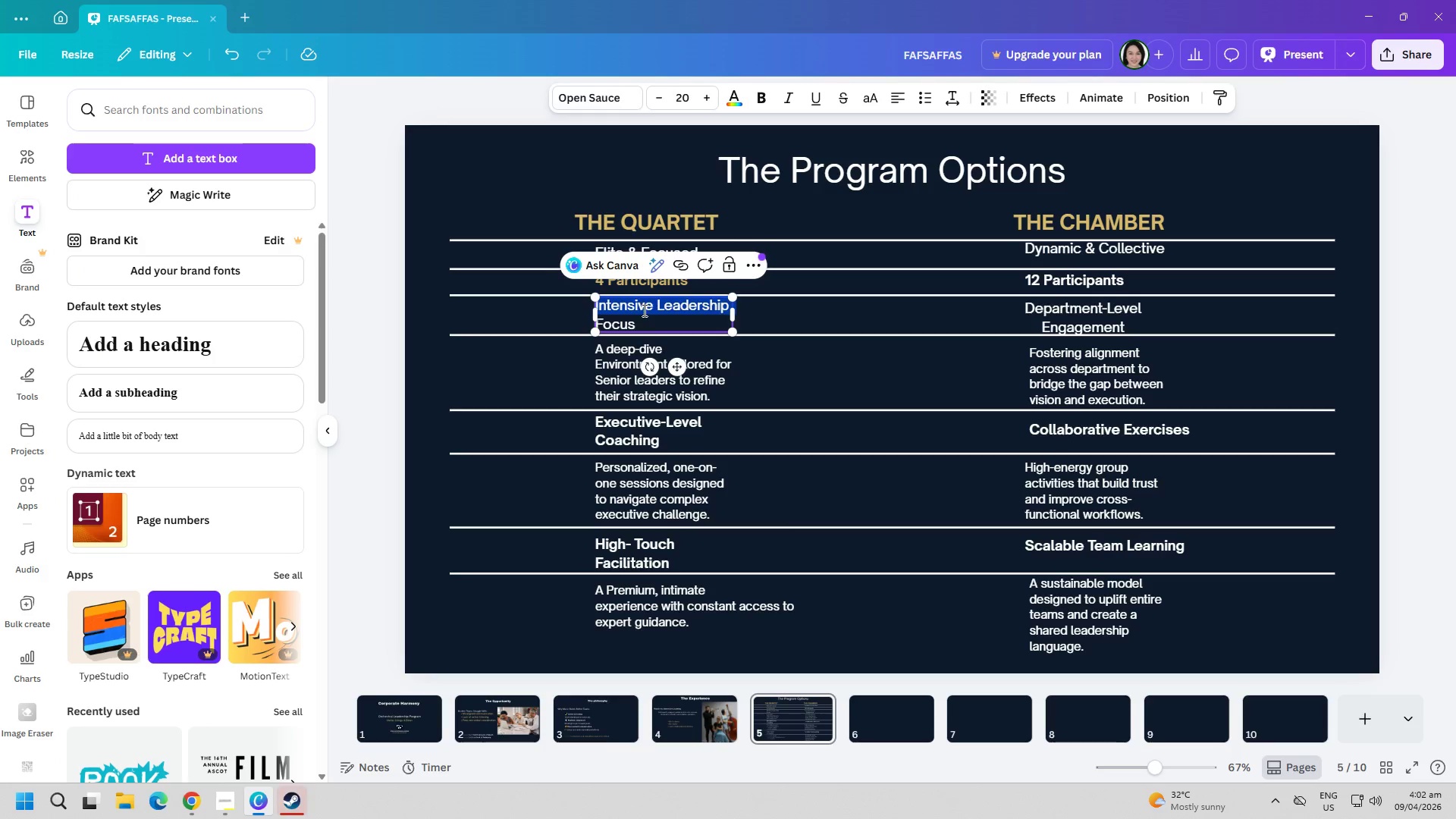 
left_click([650, 312])
 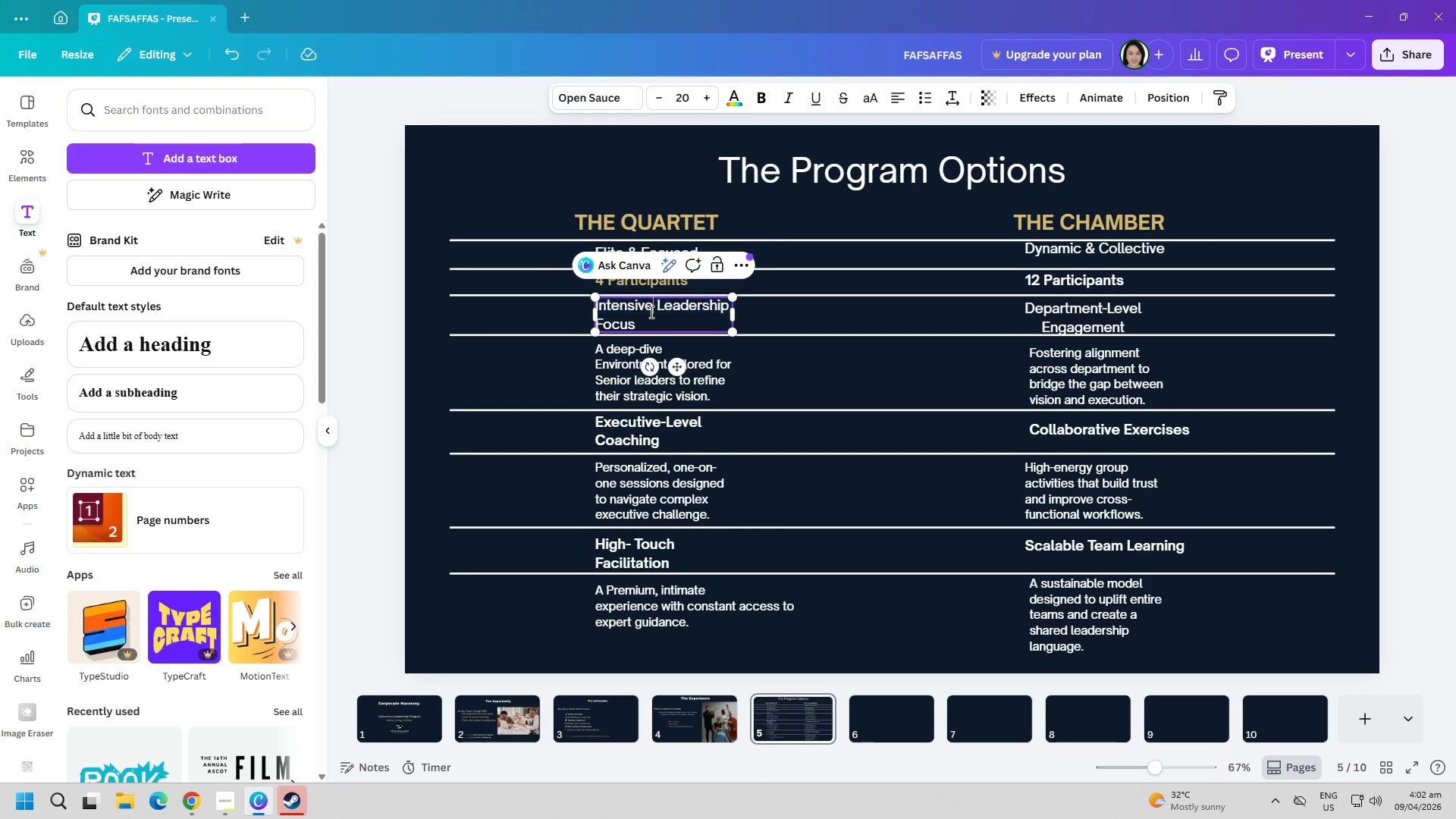 
key(Control+ControlLeft)
 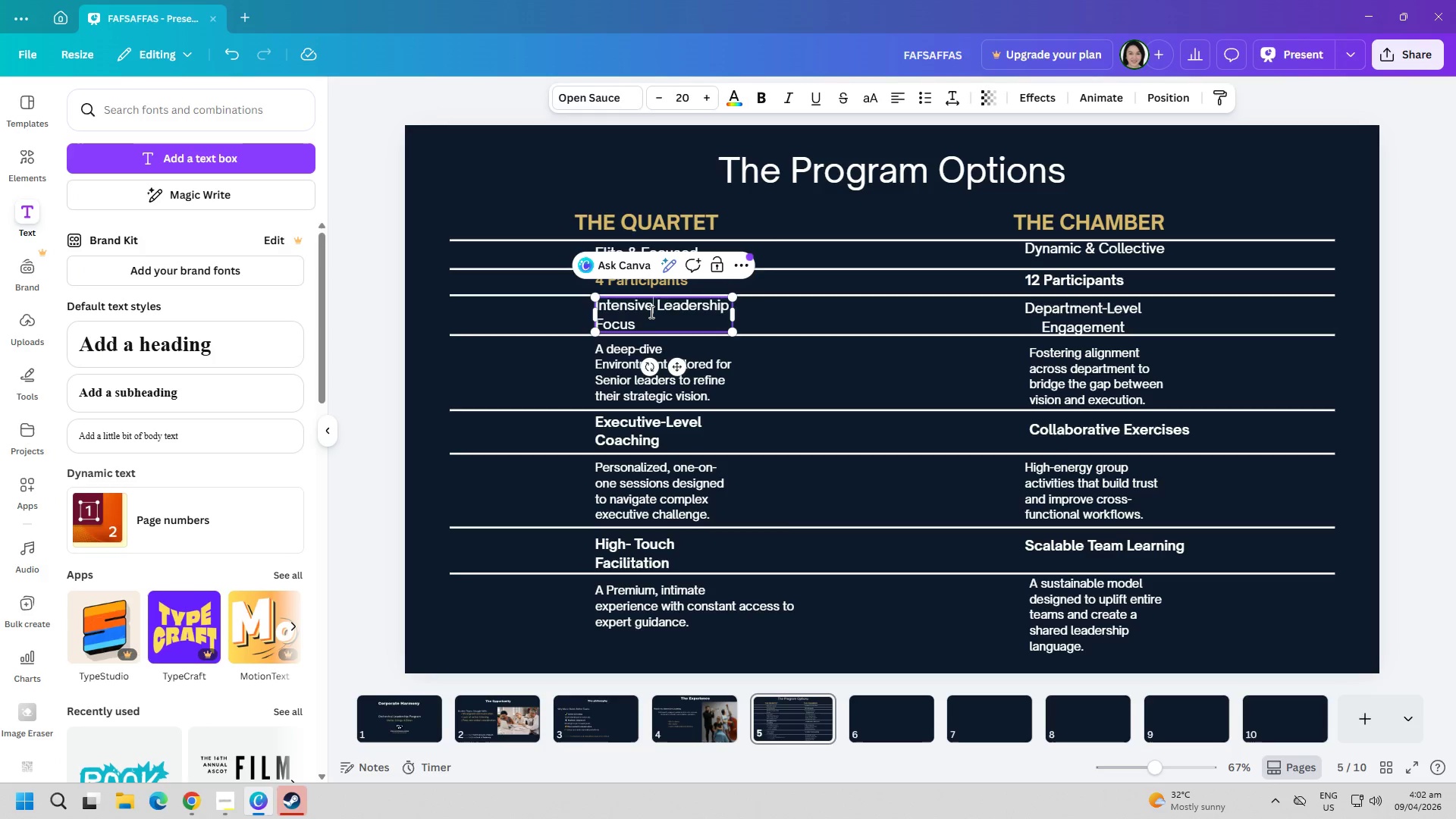 
key(Control+A)
 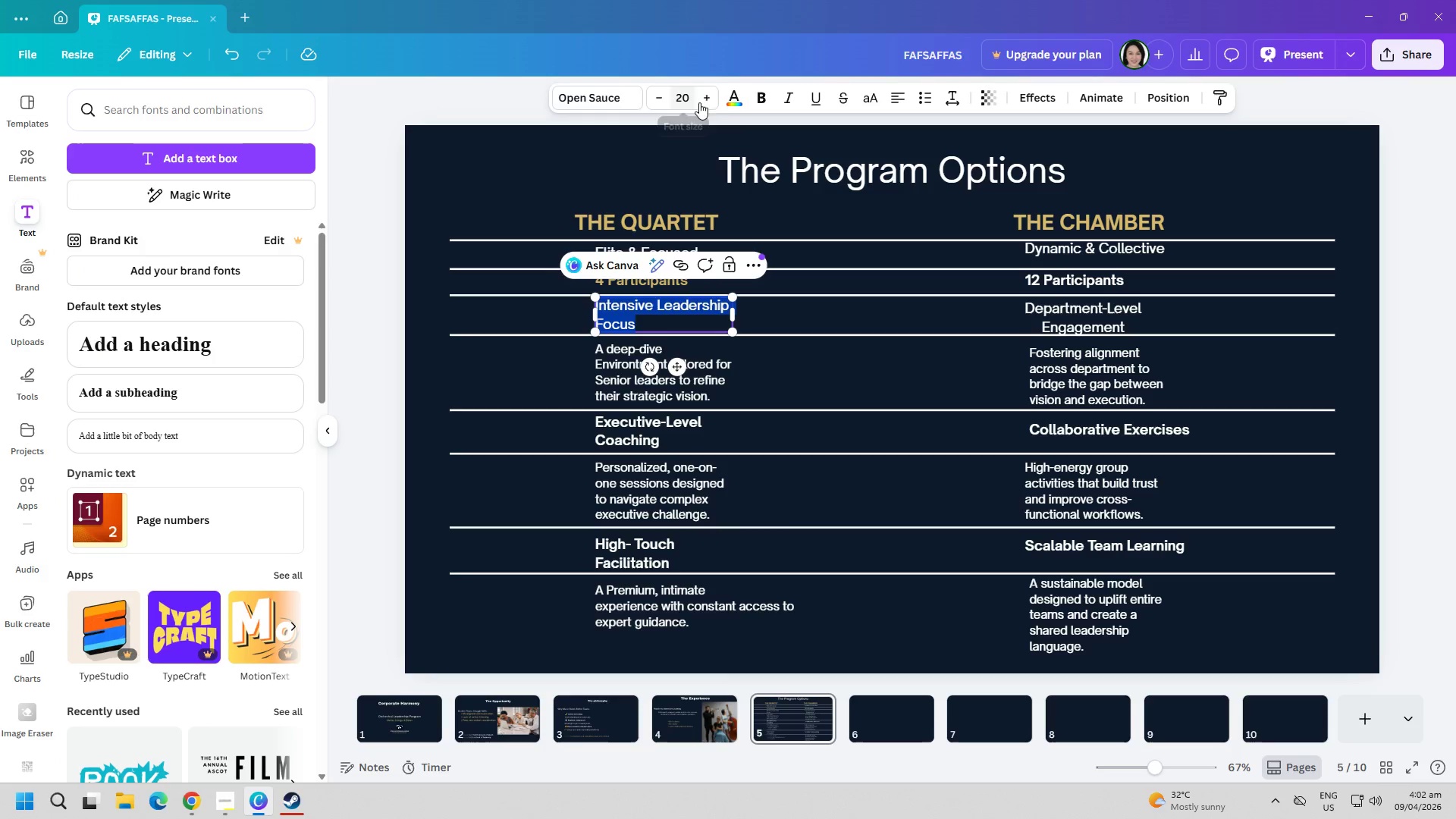 
left_click([735, 101])
 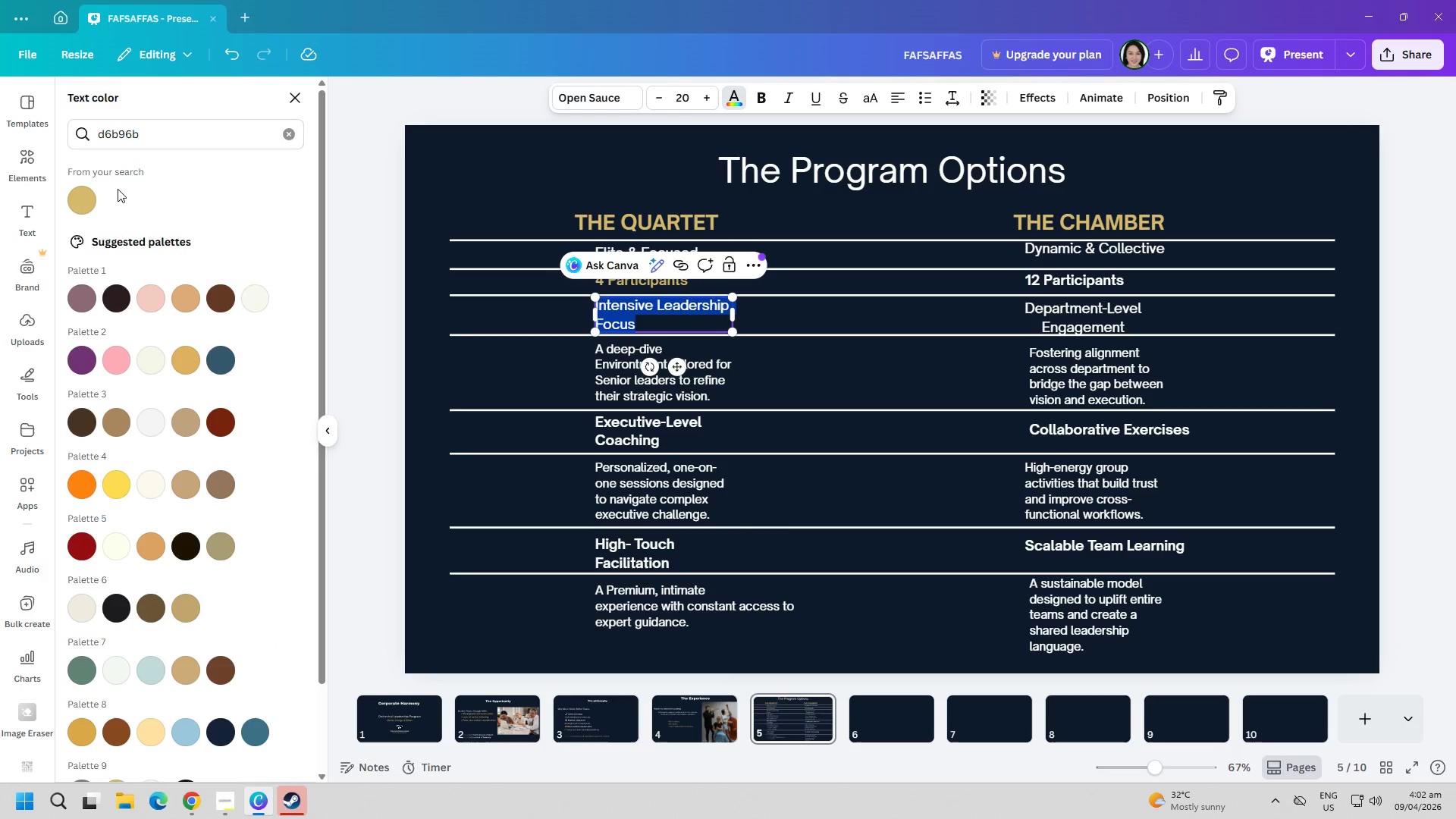 
left_click([101, 197])
 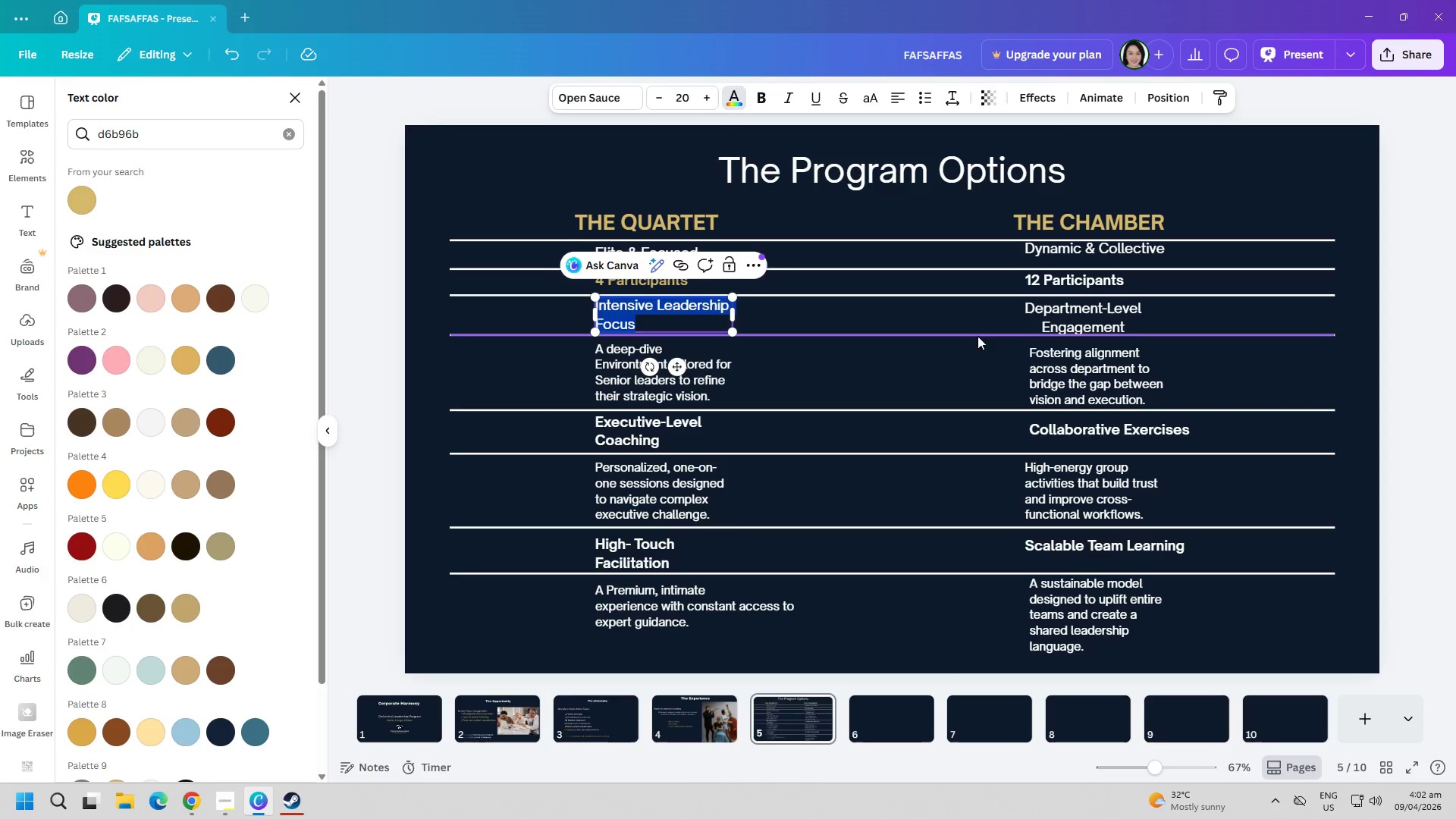 
left_click([1057, 318])
 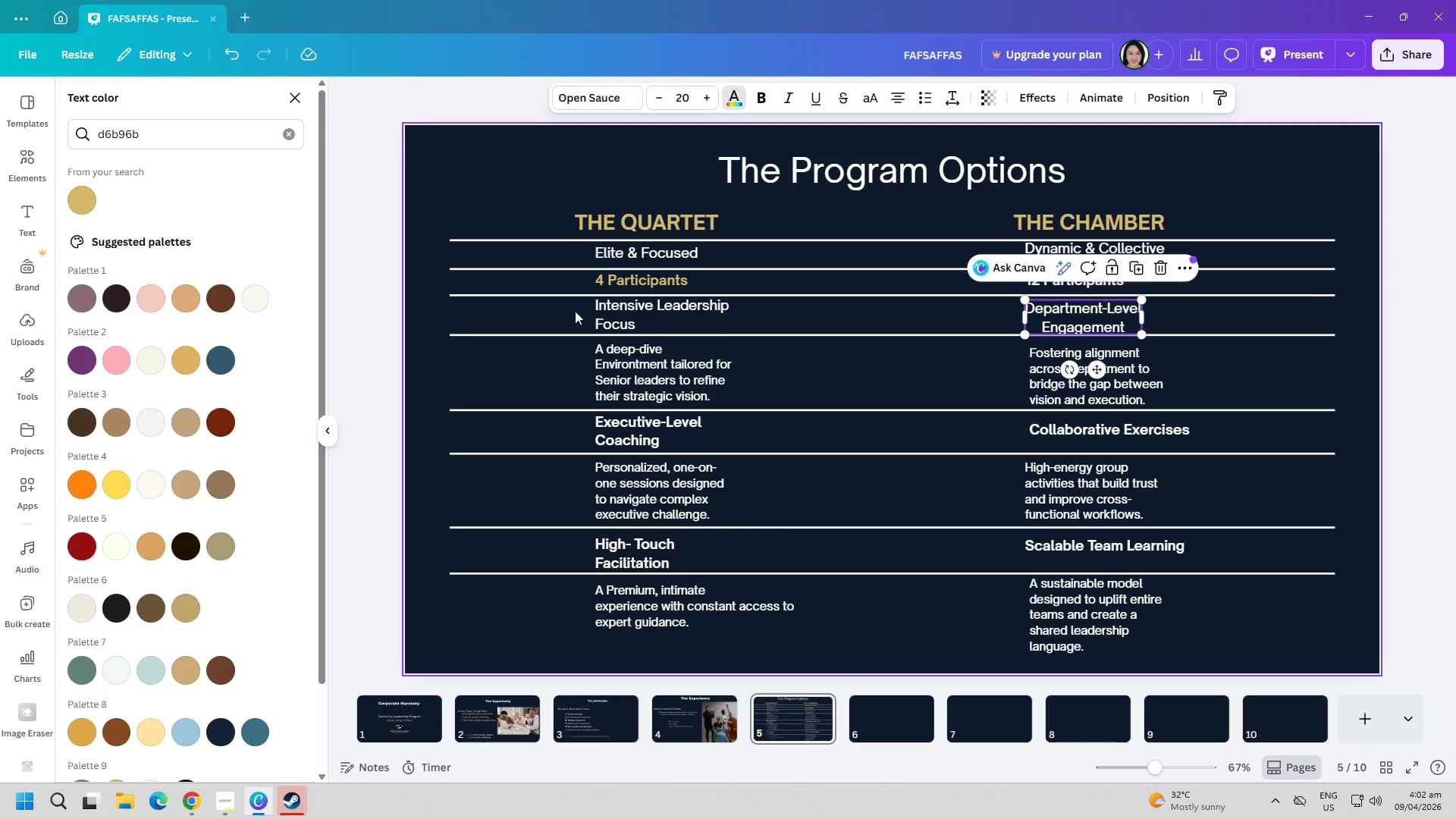 
double_click([616, 313])
 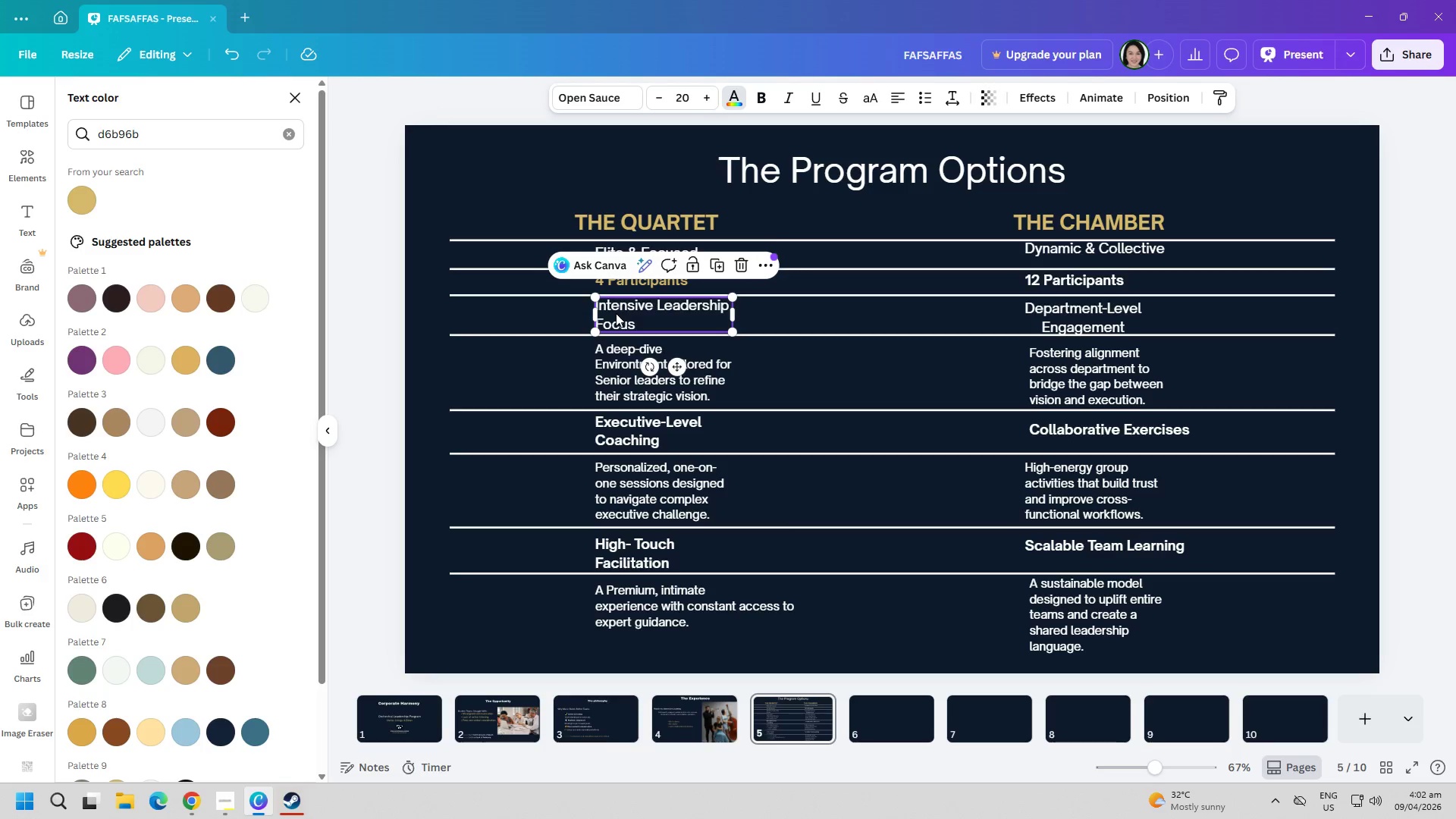 
triple_click([616, 313])
 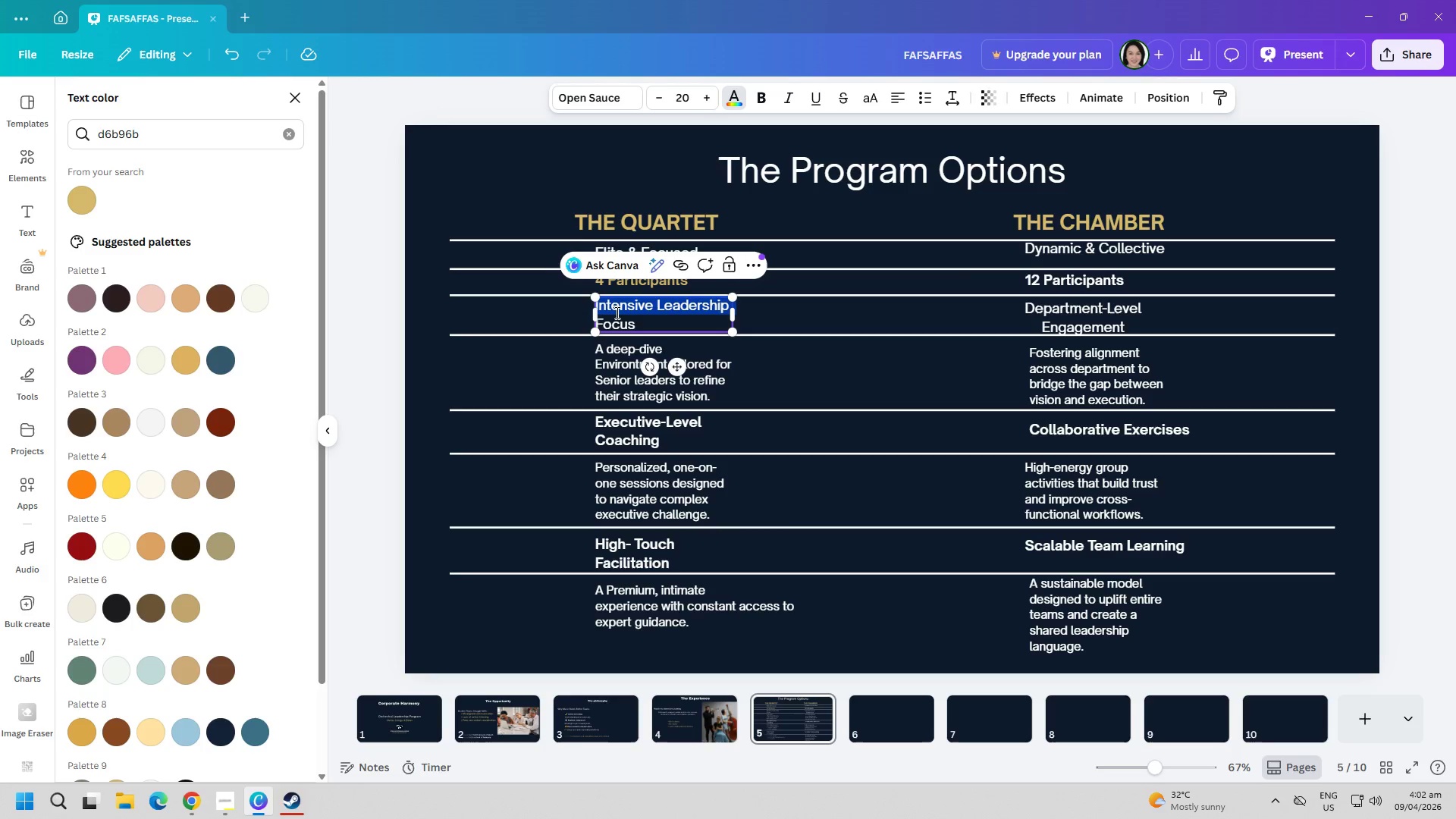 
triple_click([616, 312])
 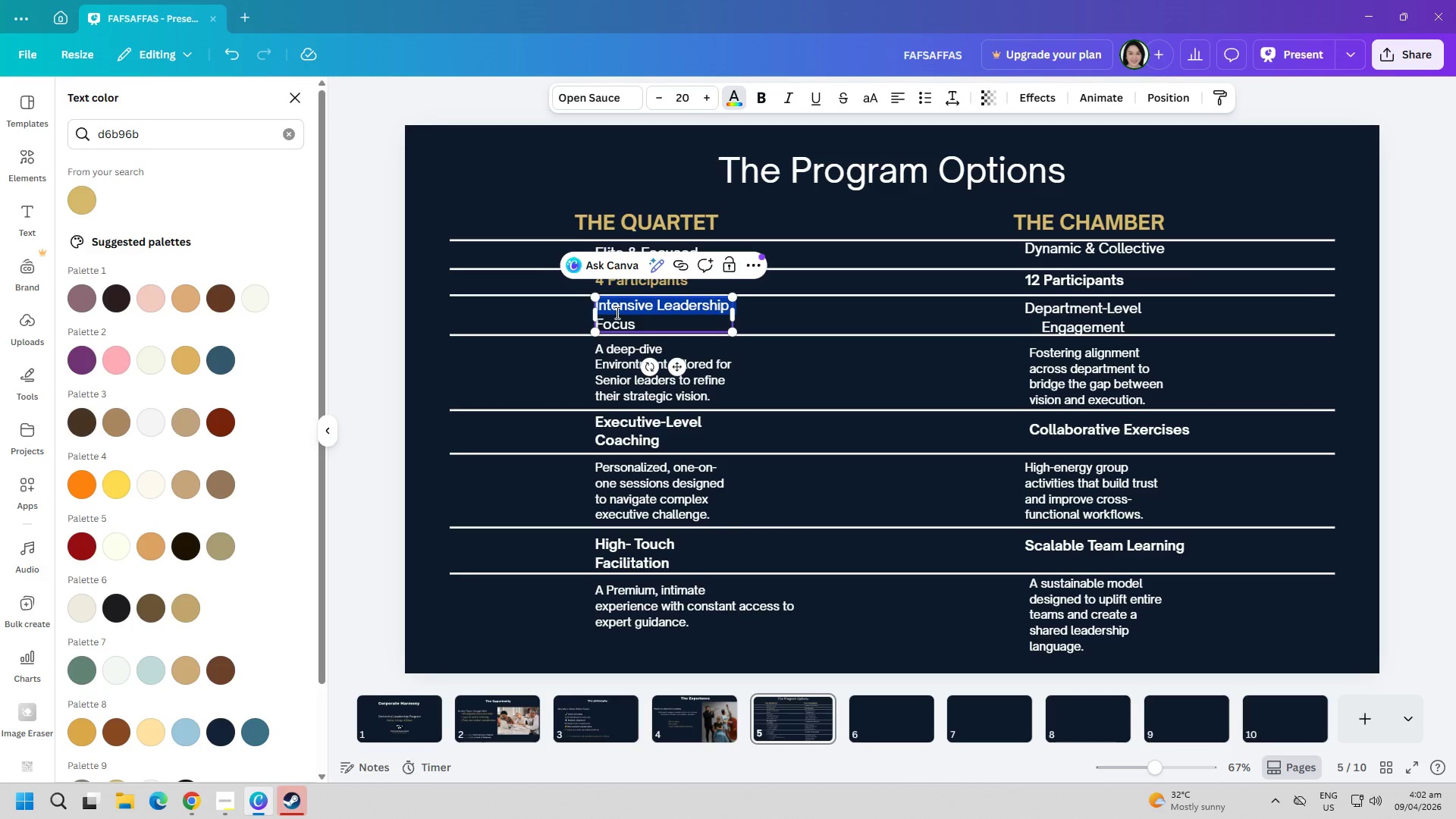 
key(Control+ControlLeft)
 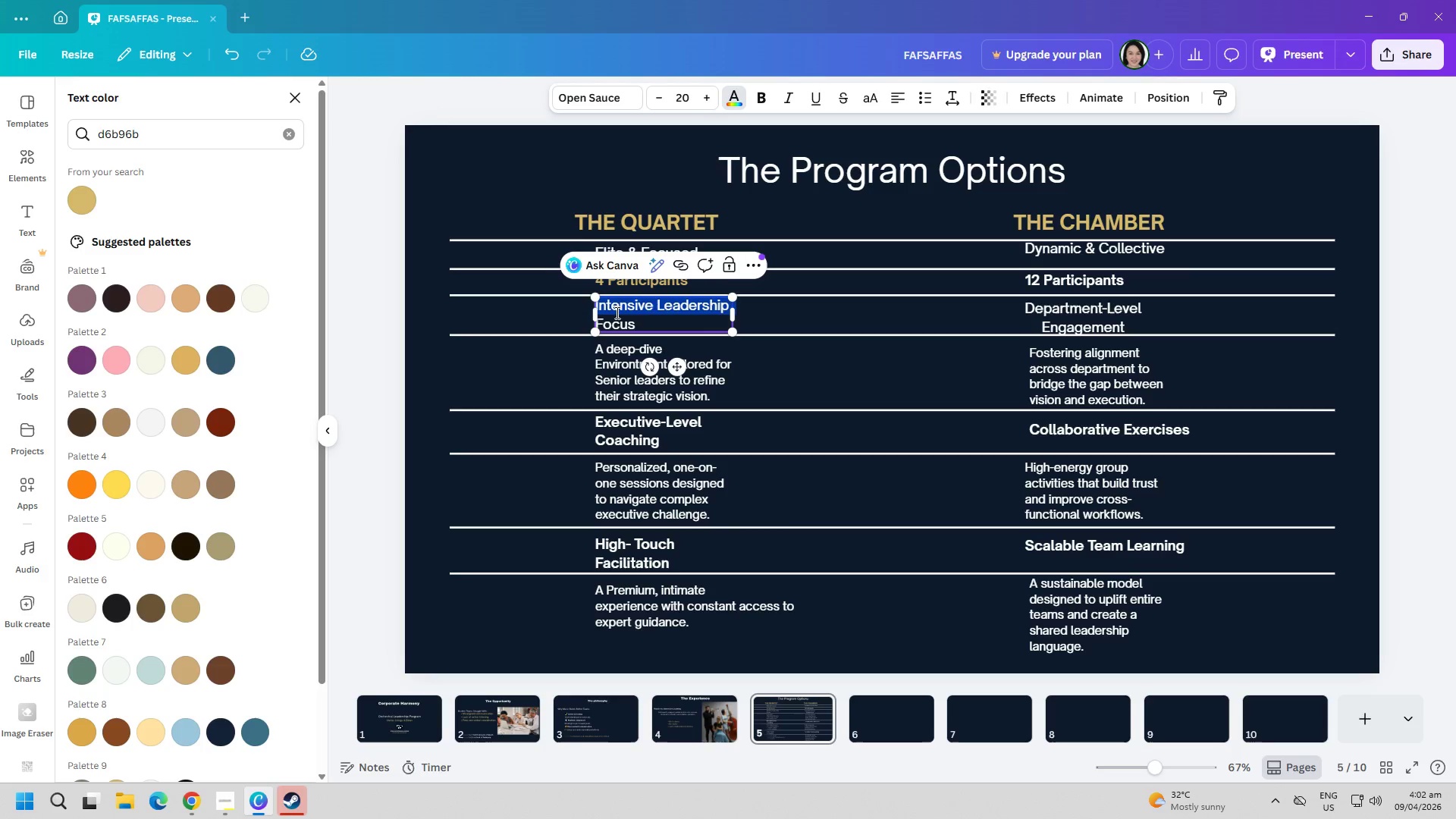 
key(Control+A)
 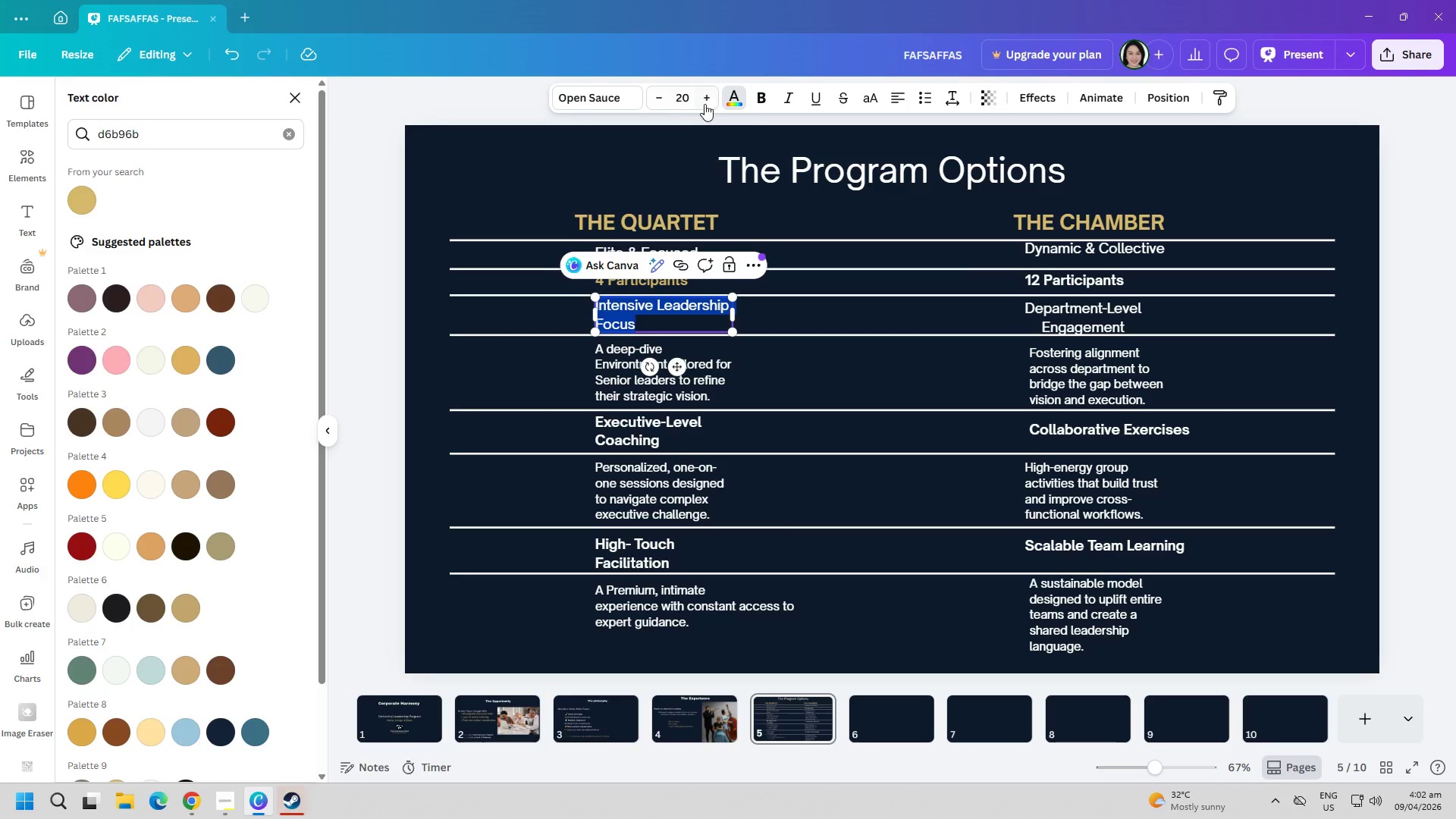 
left_click([739, 97])
 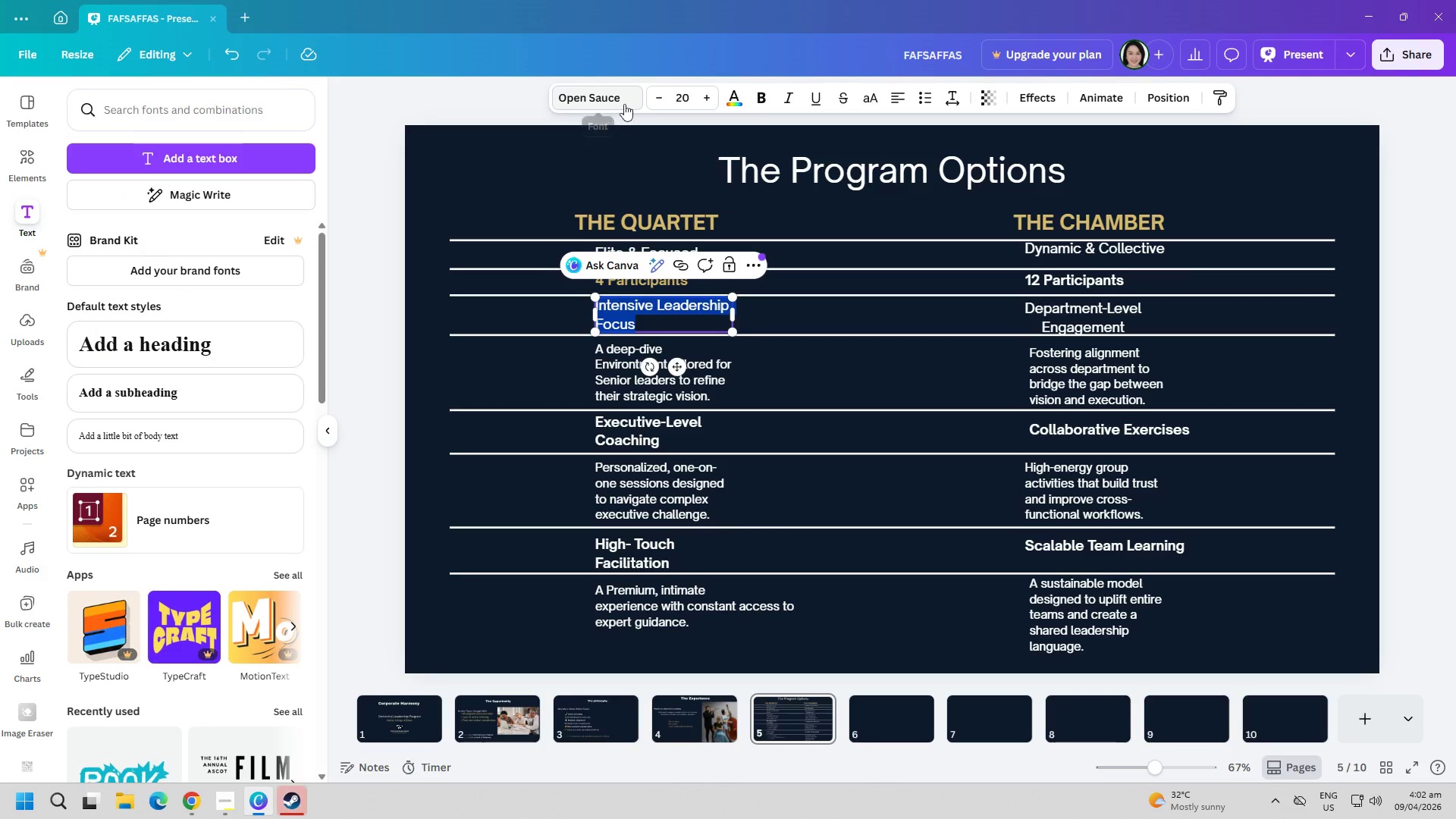 
left_click([735, 94])
 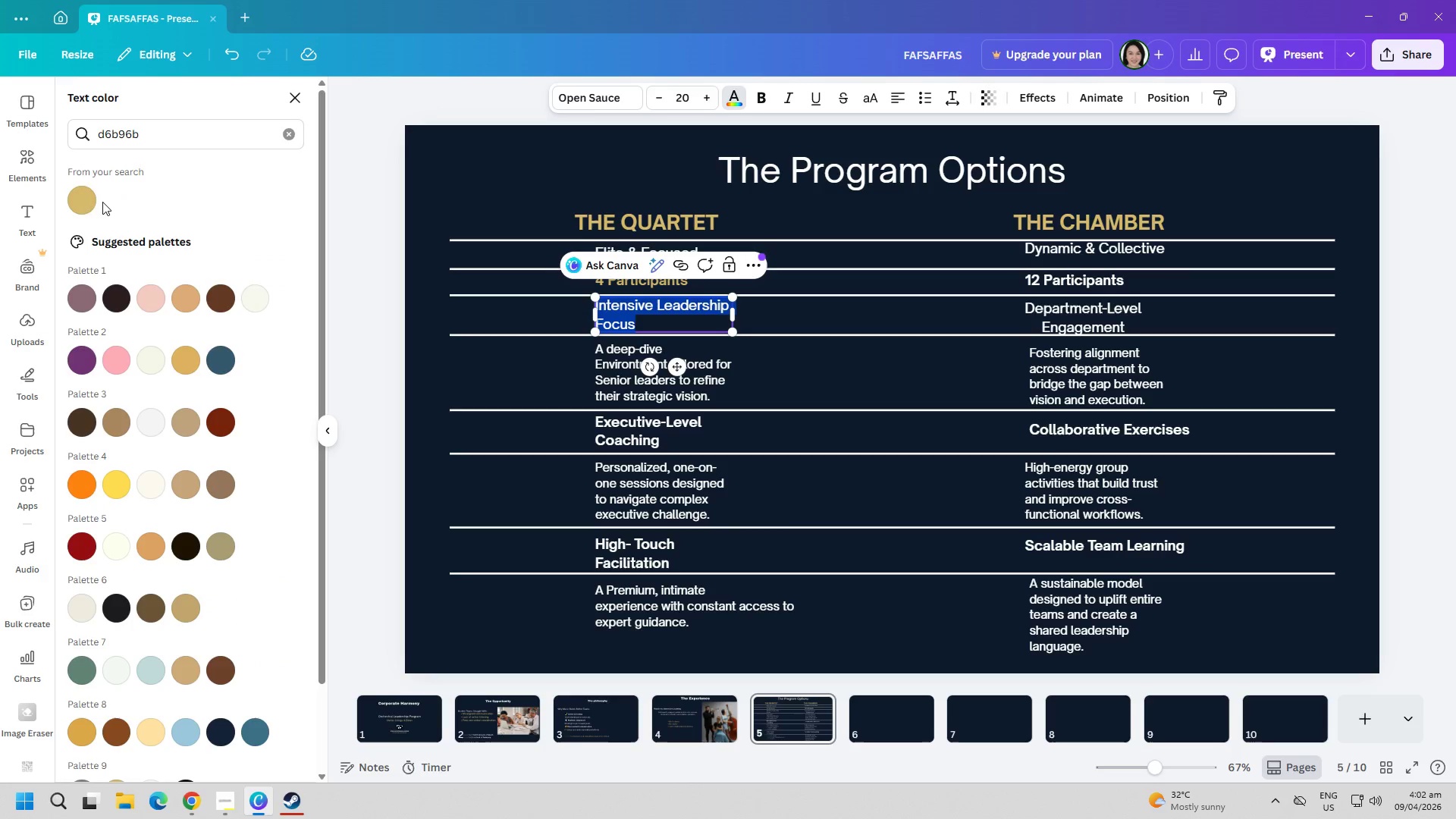 
left_click([90, 202])
 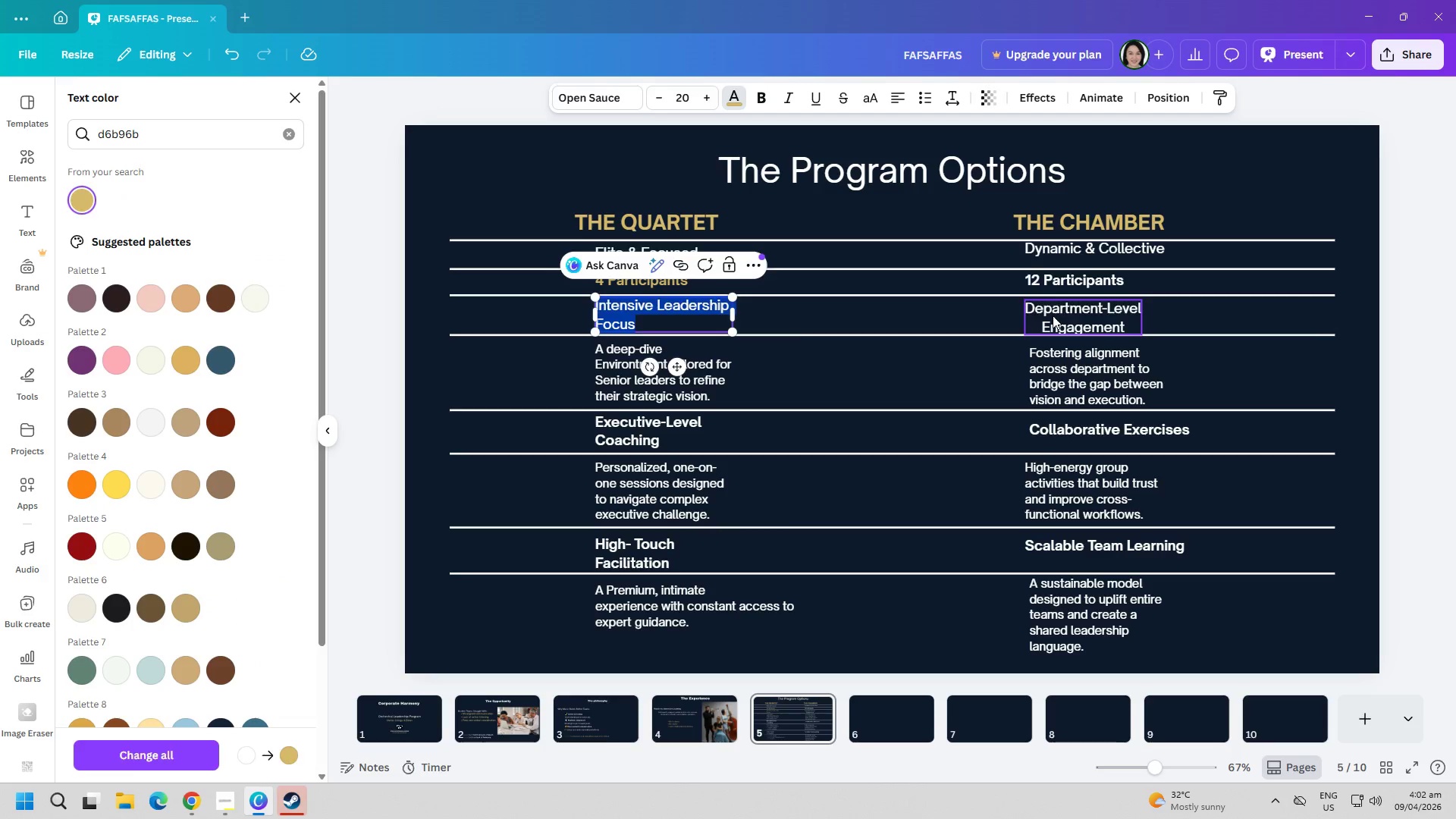 
double_click([1053, 315])
 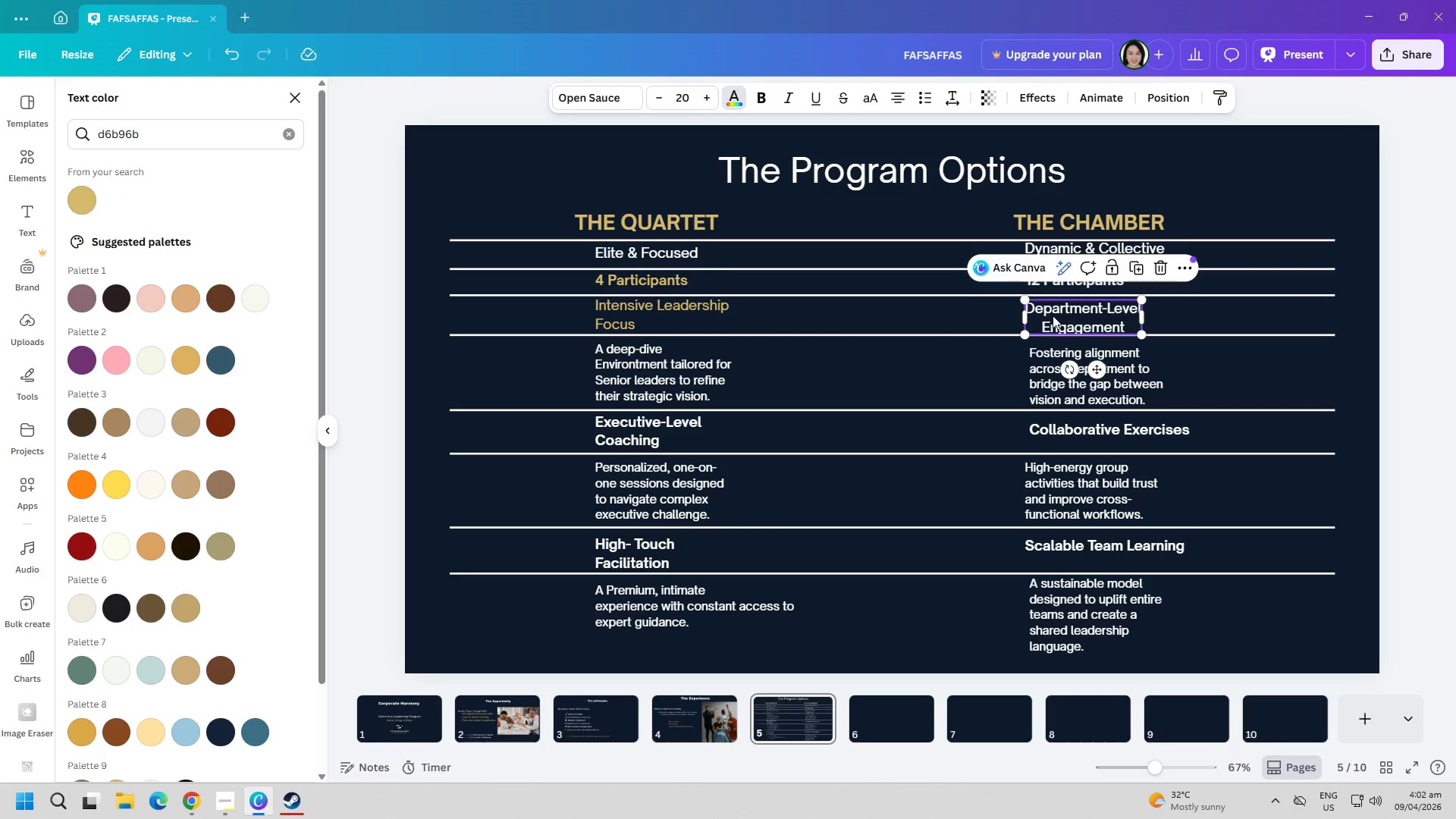 
triple_click([1053, 315])
 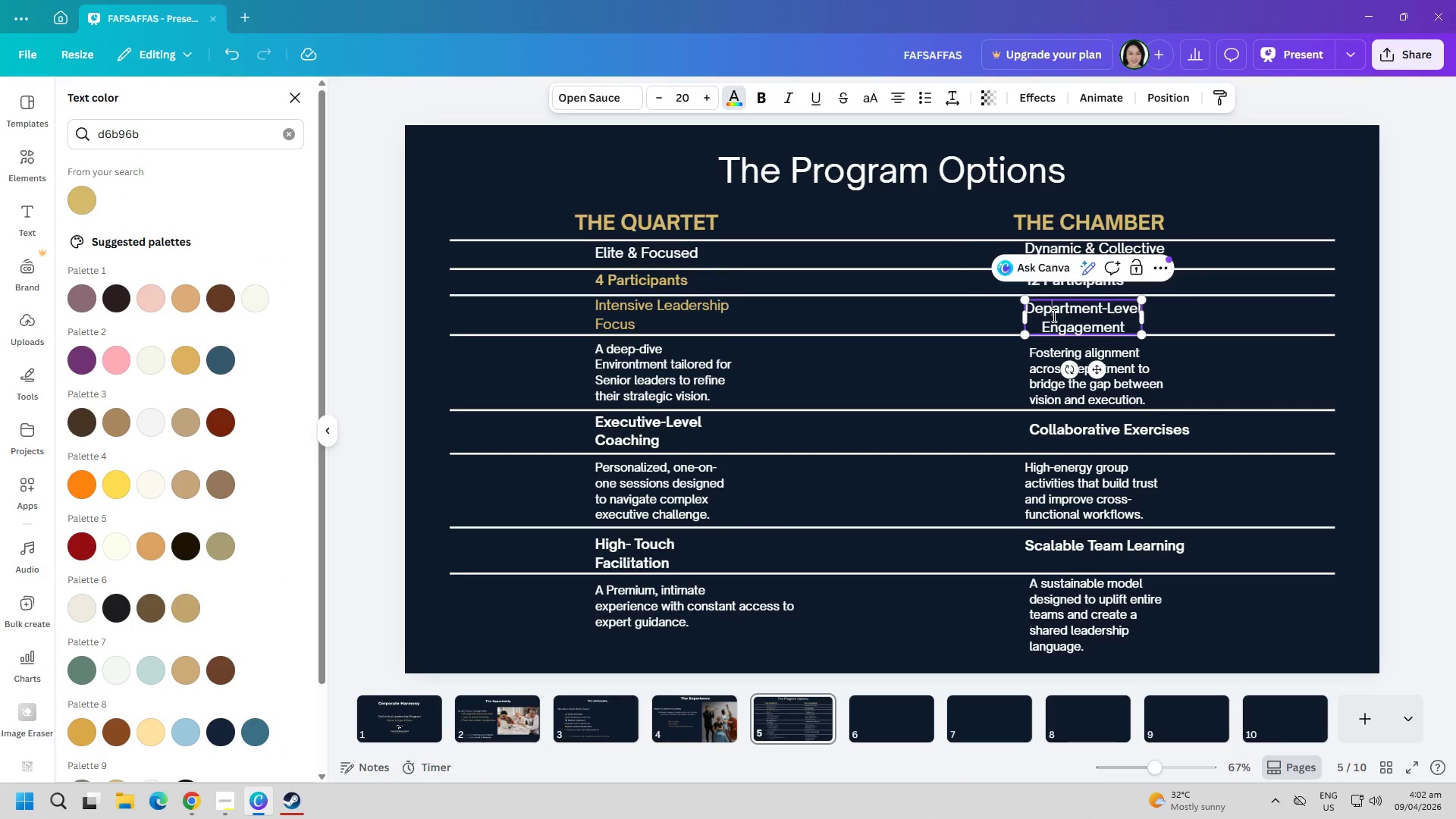 
triple_click([1053, 315])
 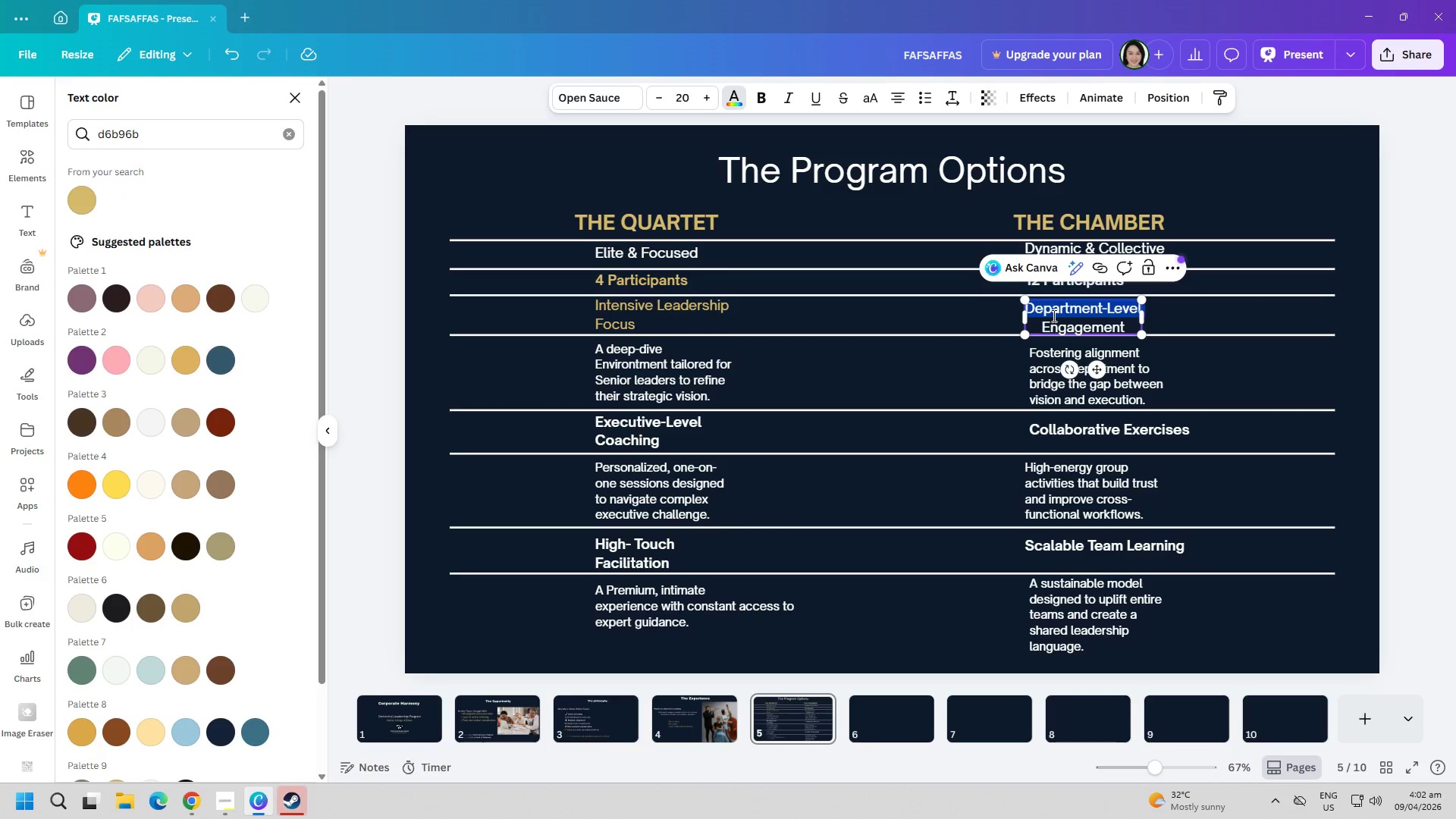 
key(Control+ControlLeft)
 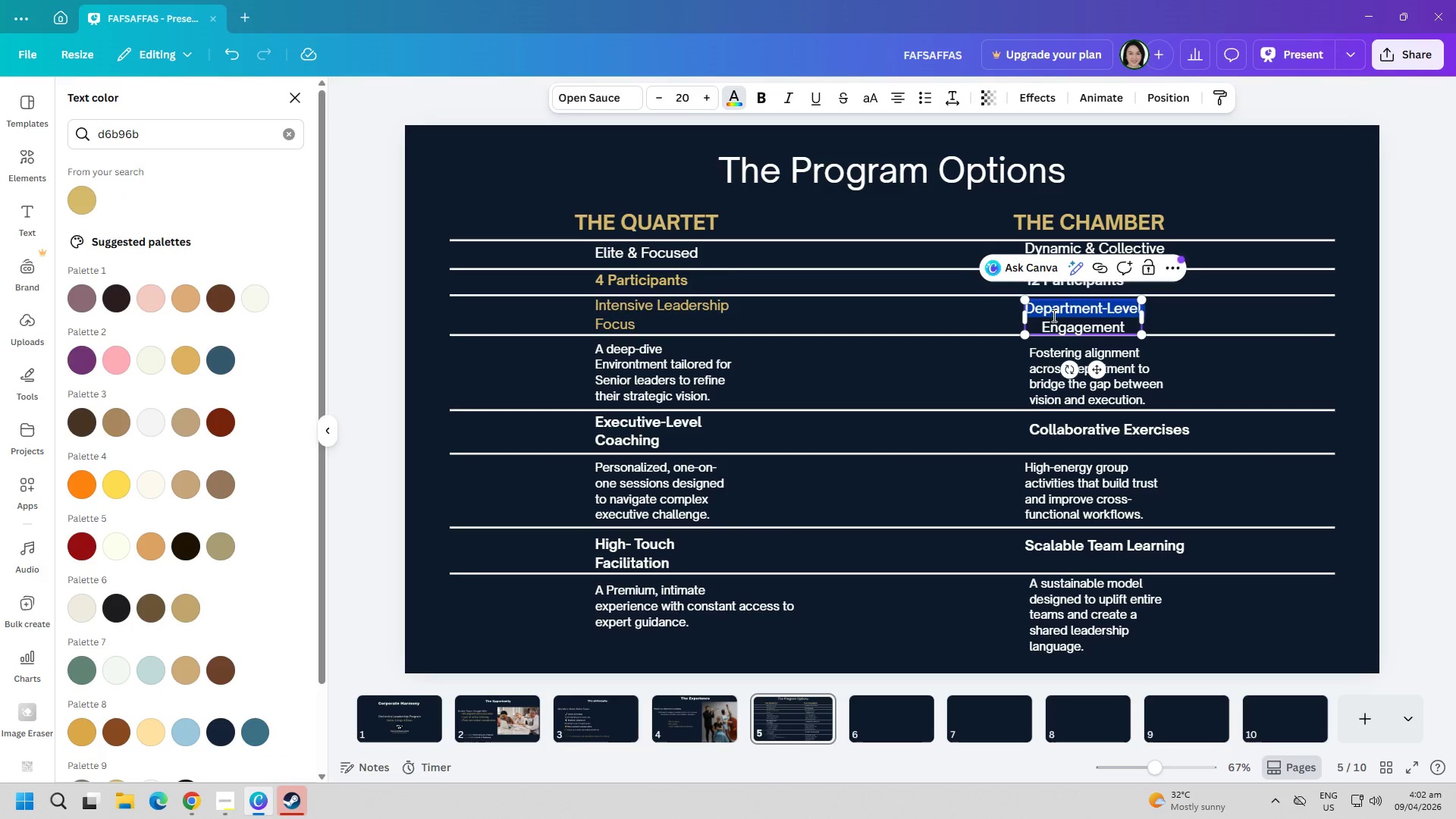 
key(Control+A)
 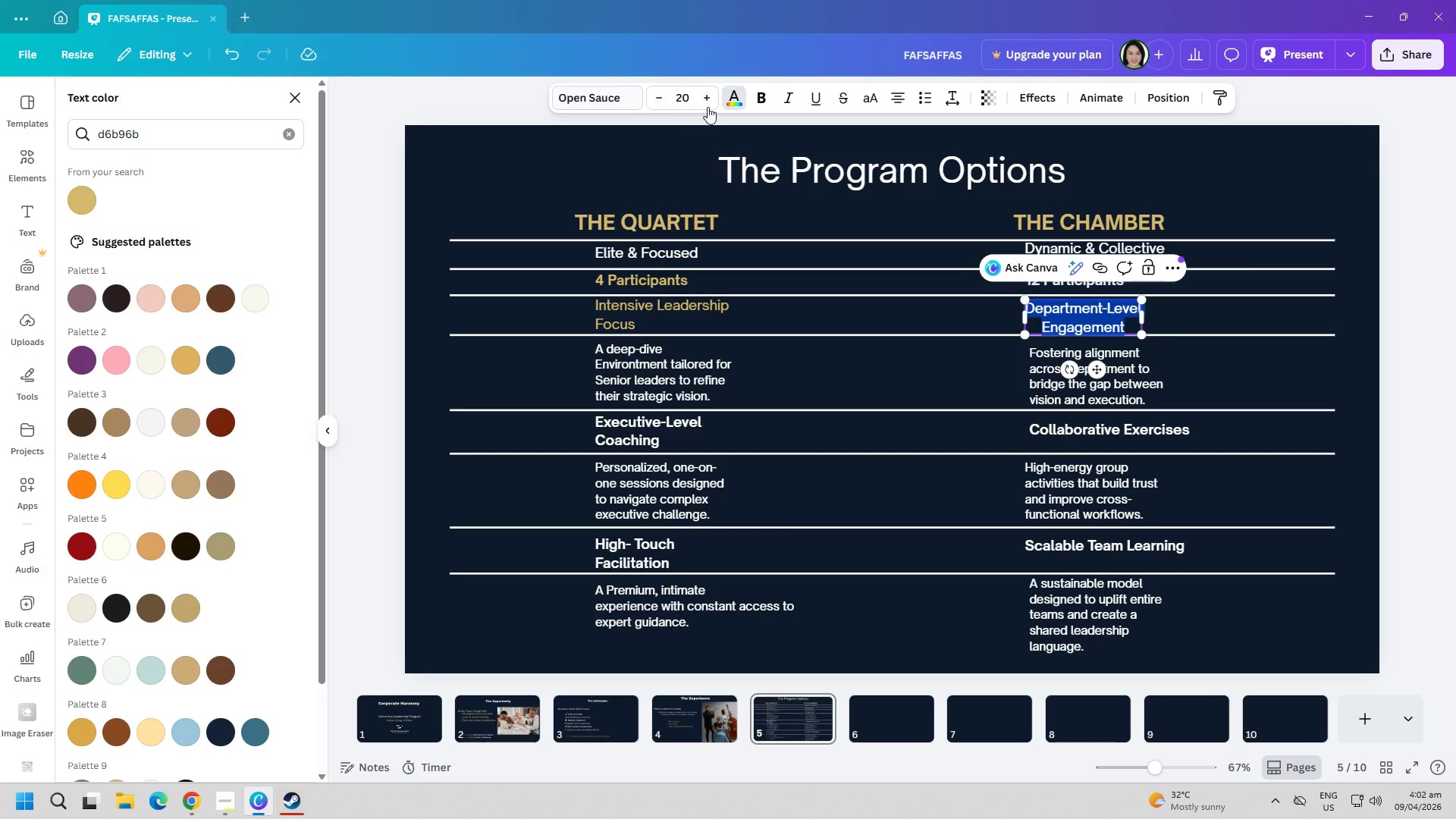 
left_click([727, 101])
 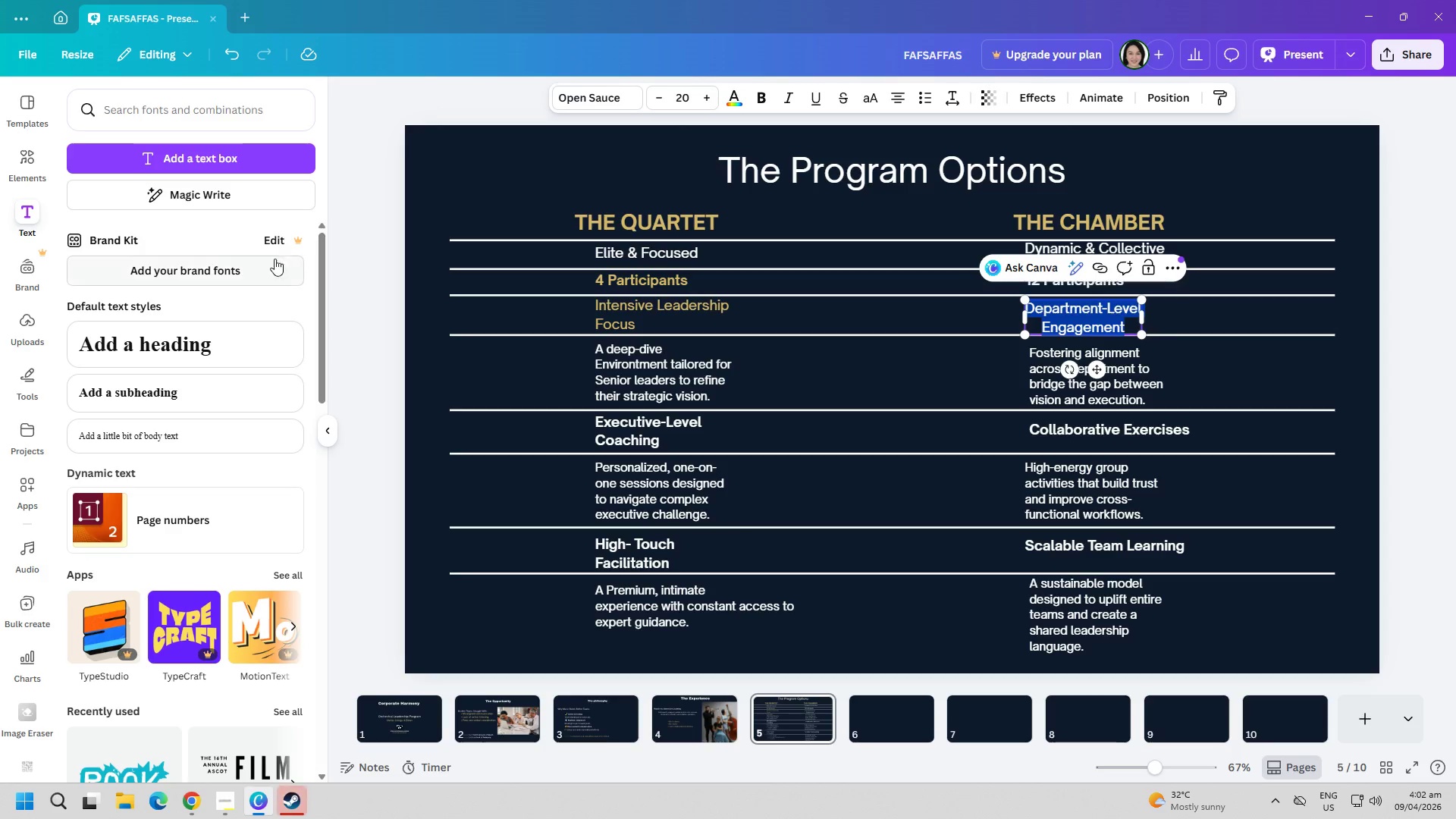 
left_click([739, 94])
 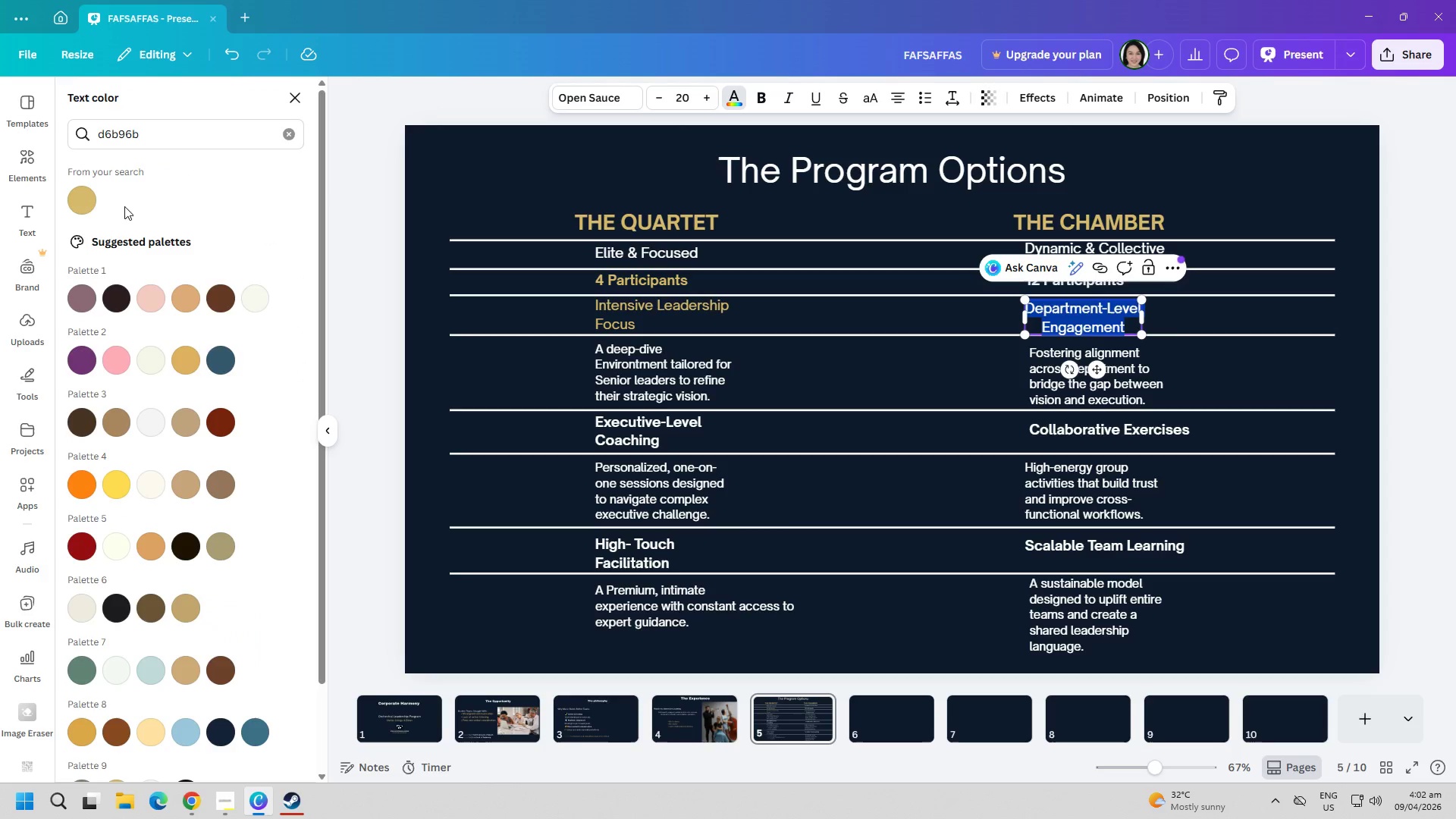 
left_click([94, 208])
 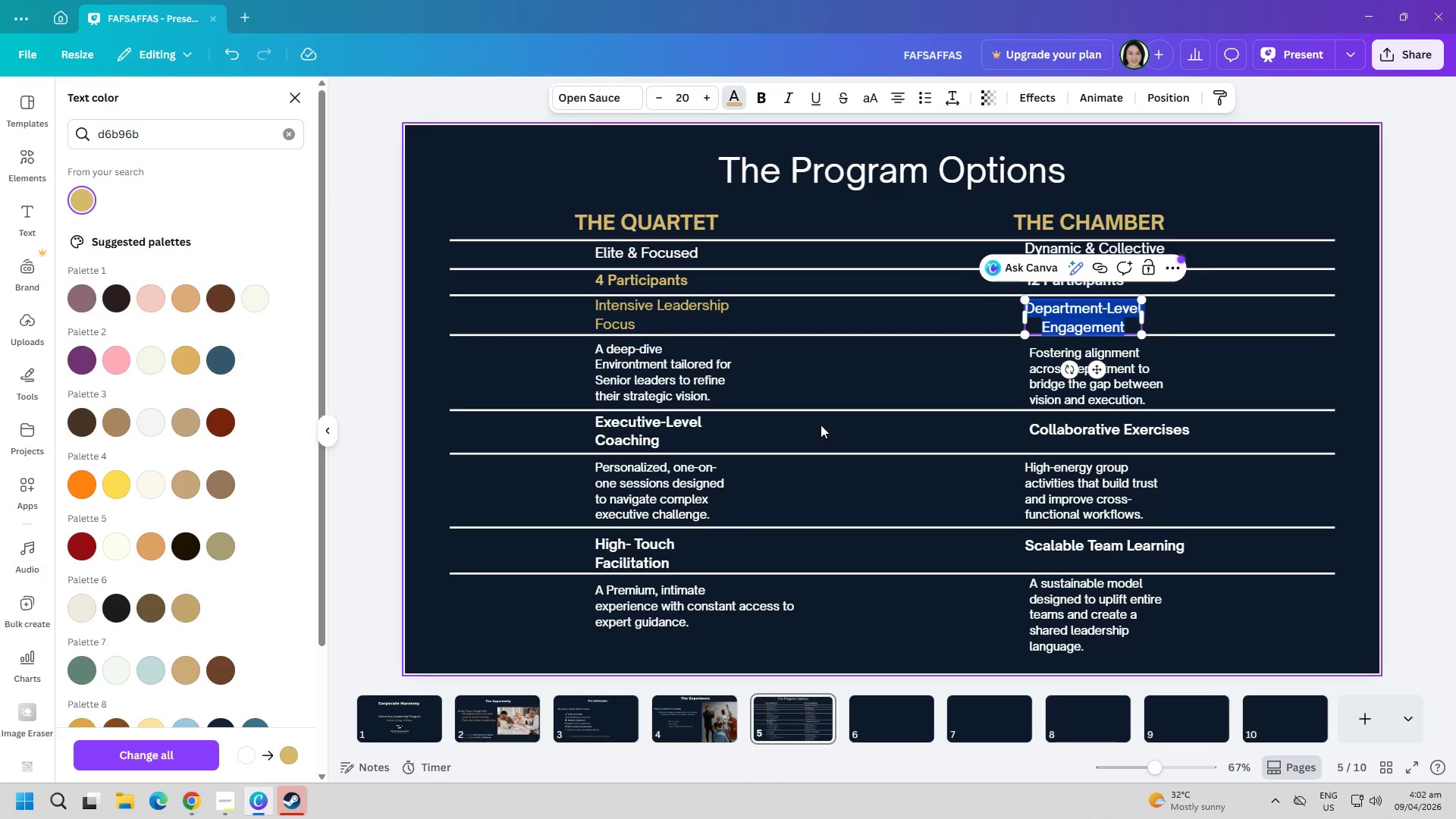 
double_click([618, 429])
 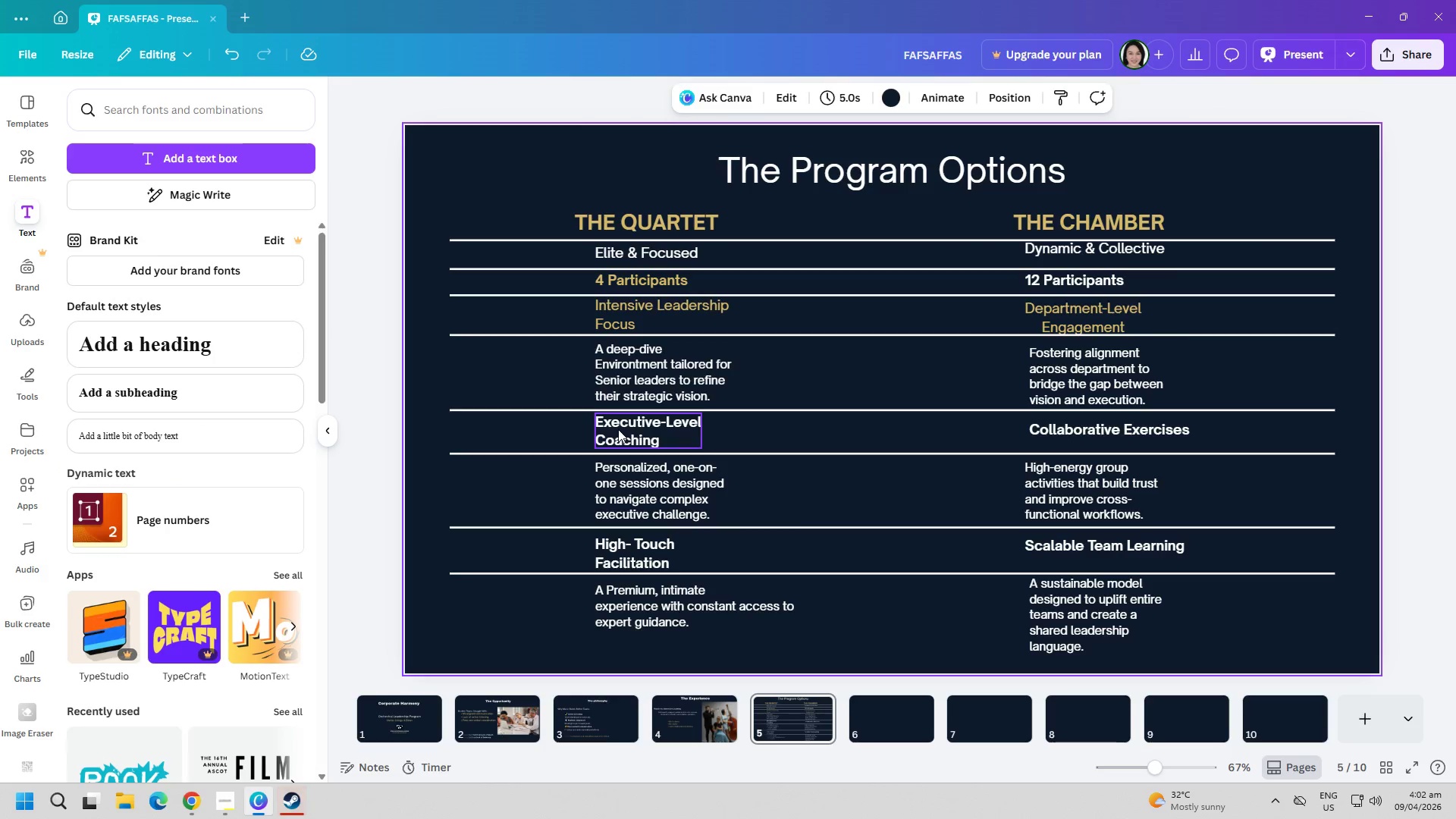 
triple_click([618, 429])
 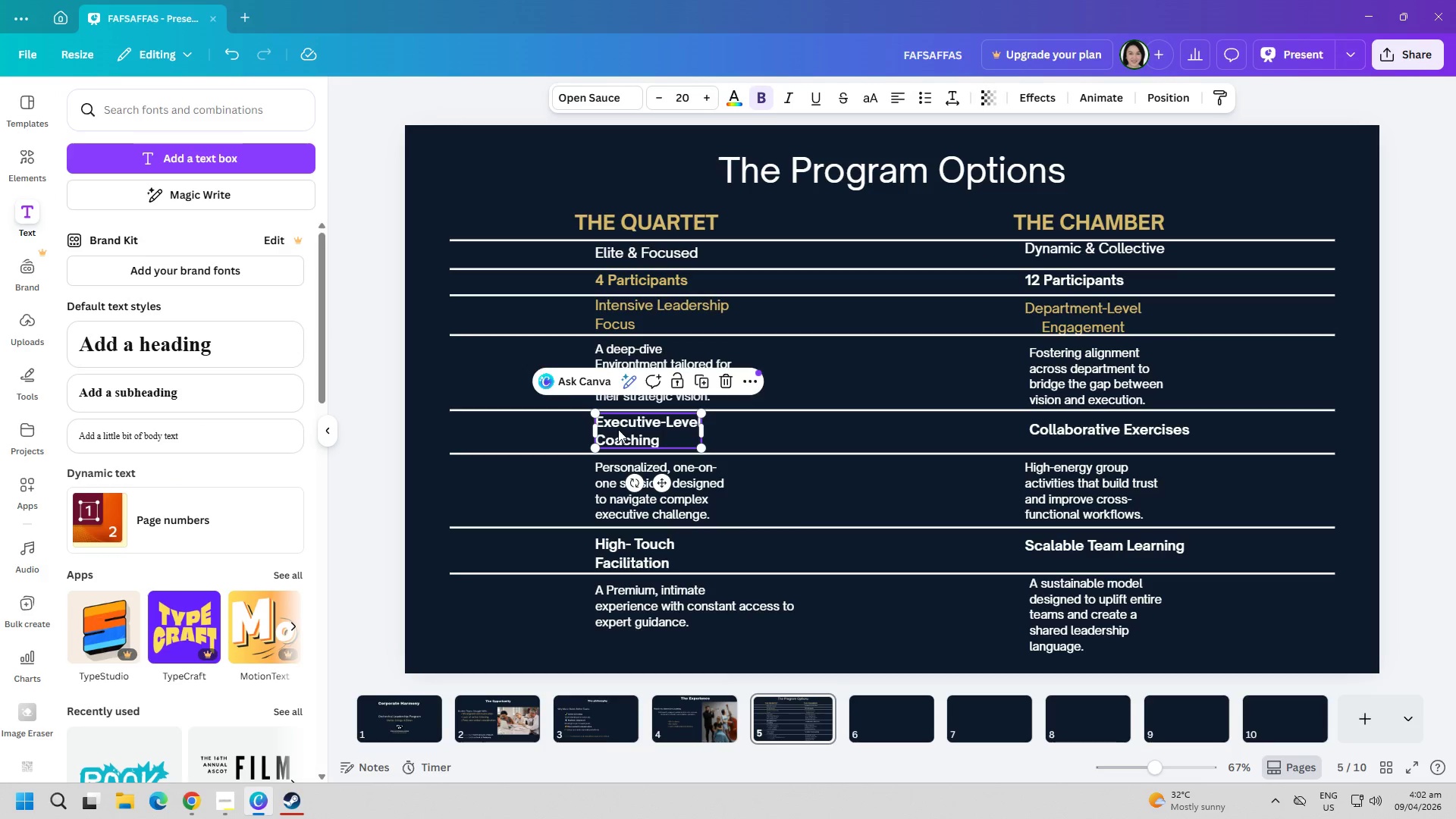 
triple_click([618, 429])
 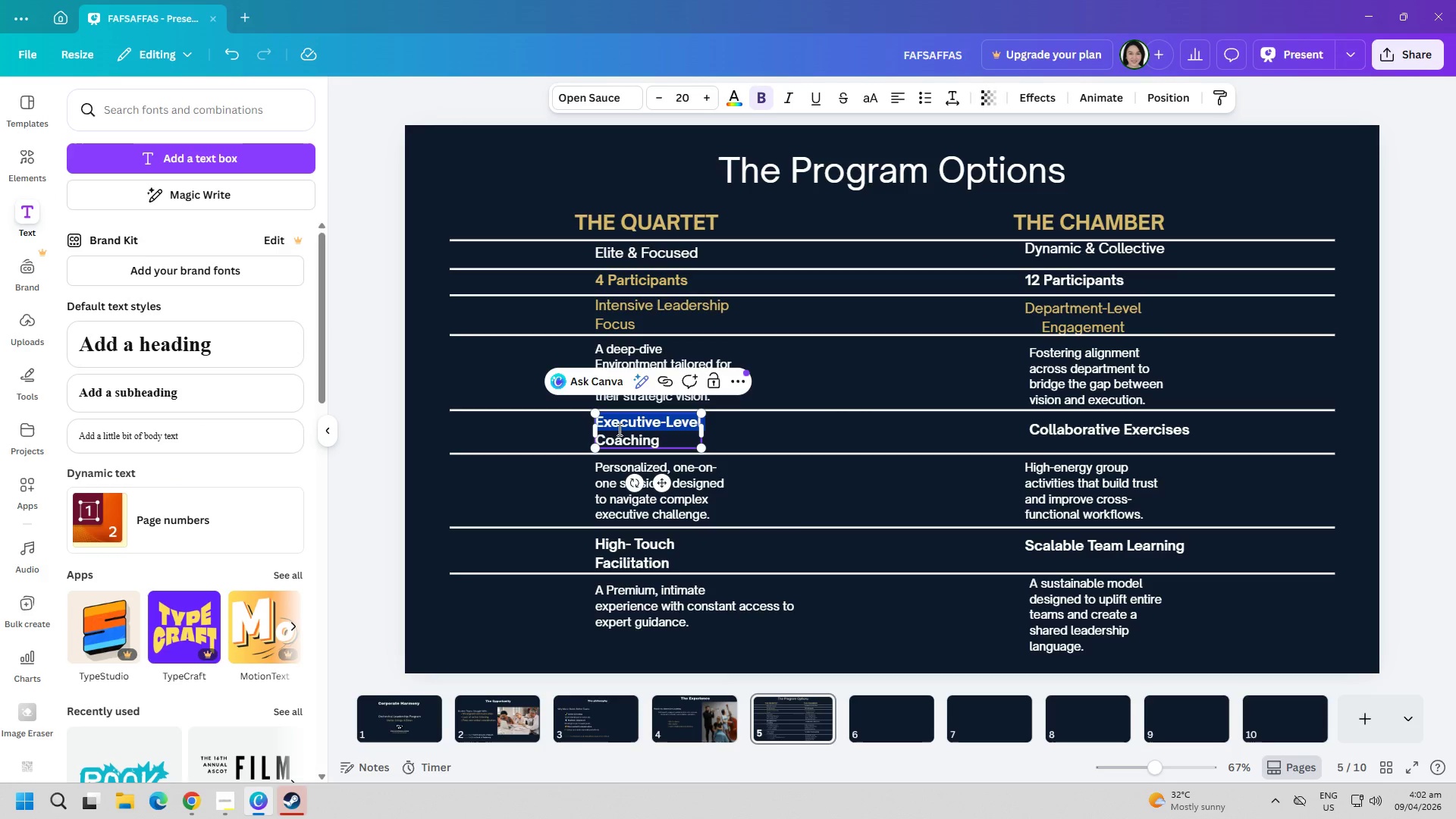 
key(Control+ControlLeft)
 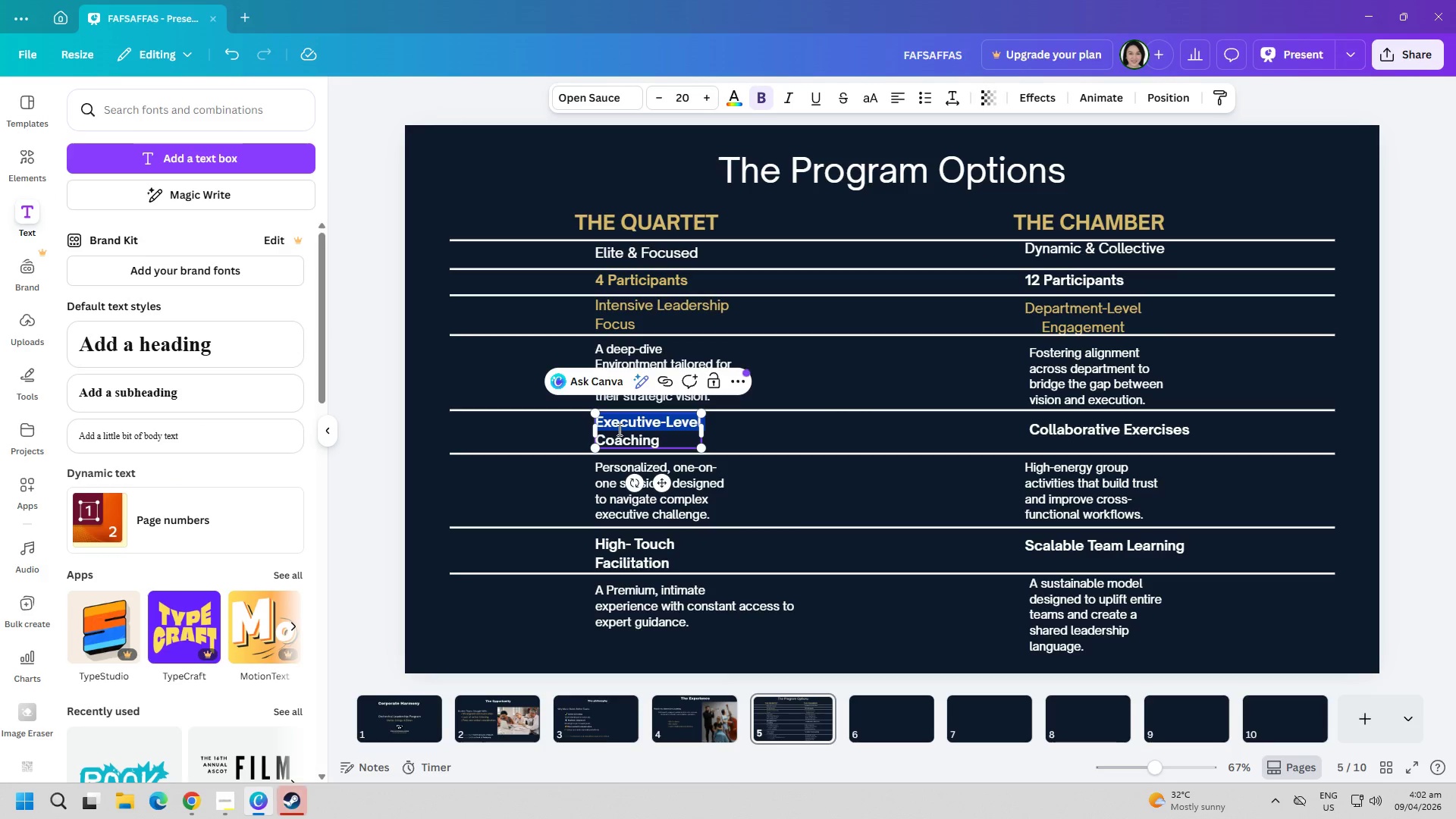 
key(Control+A)
 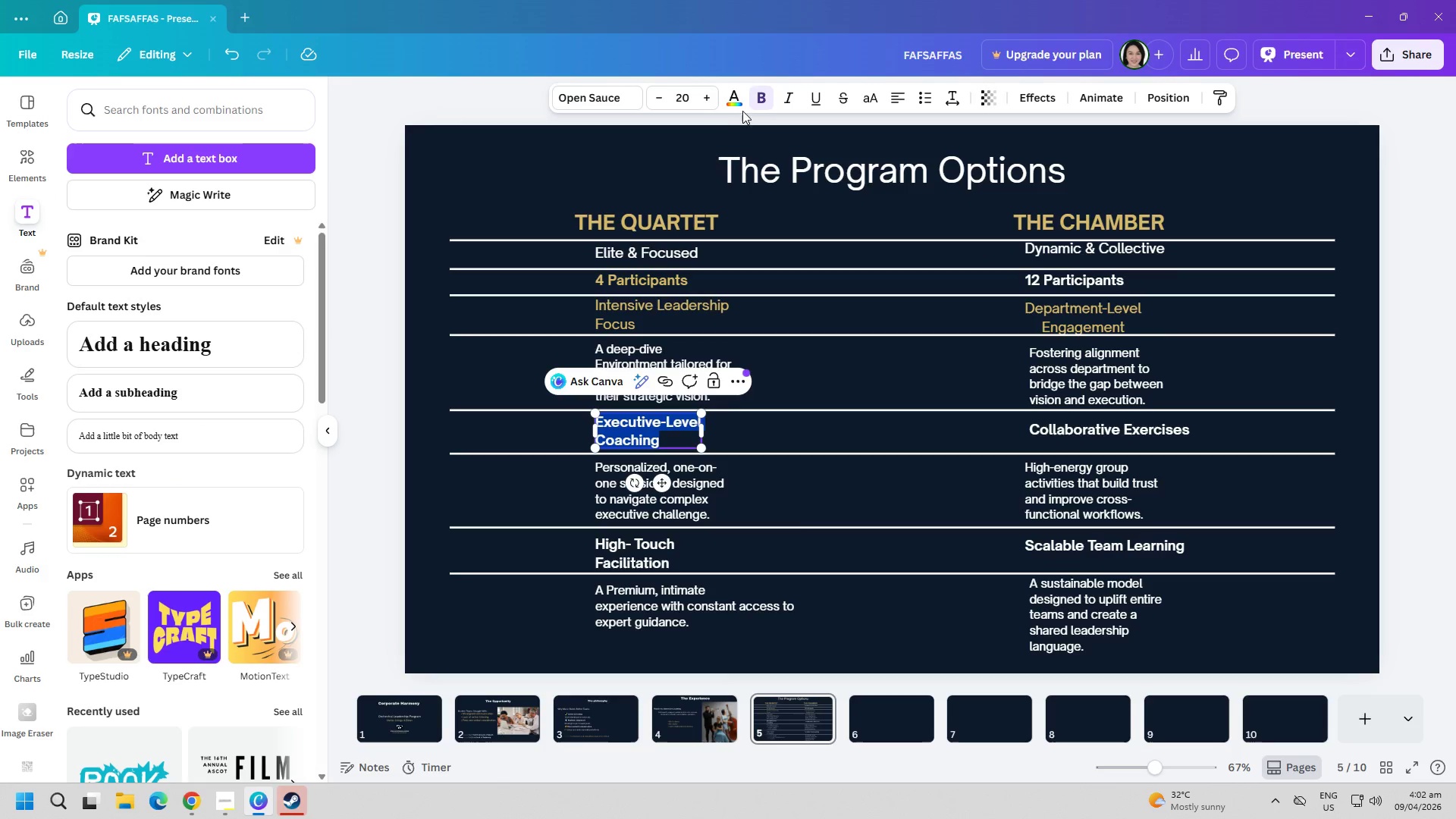 
left_click([732, 101])
 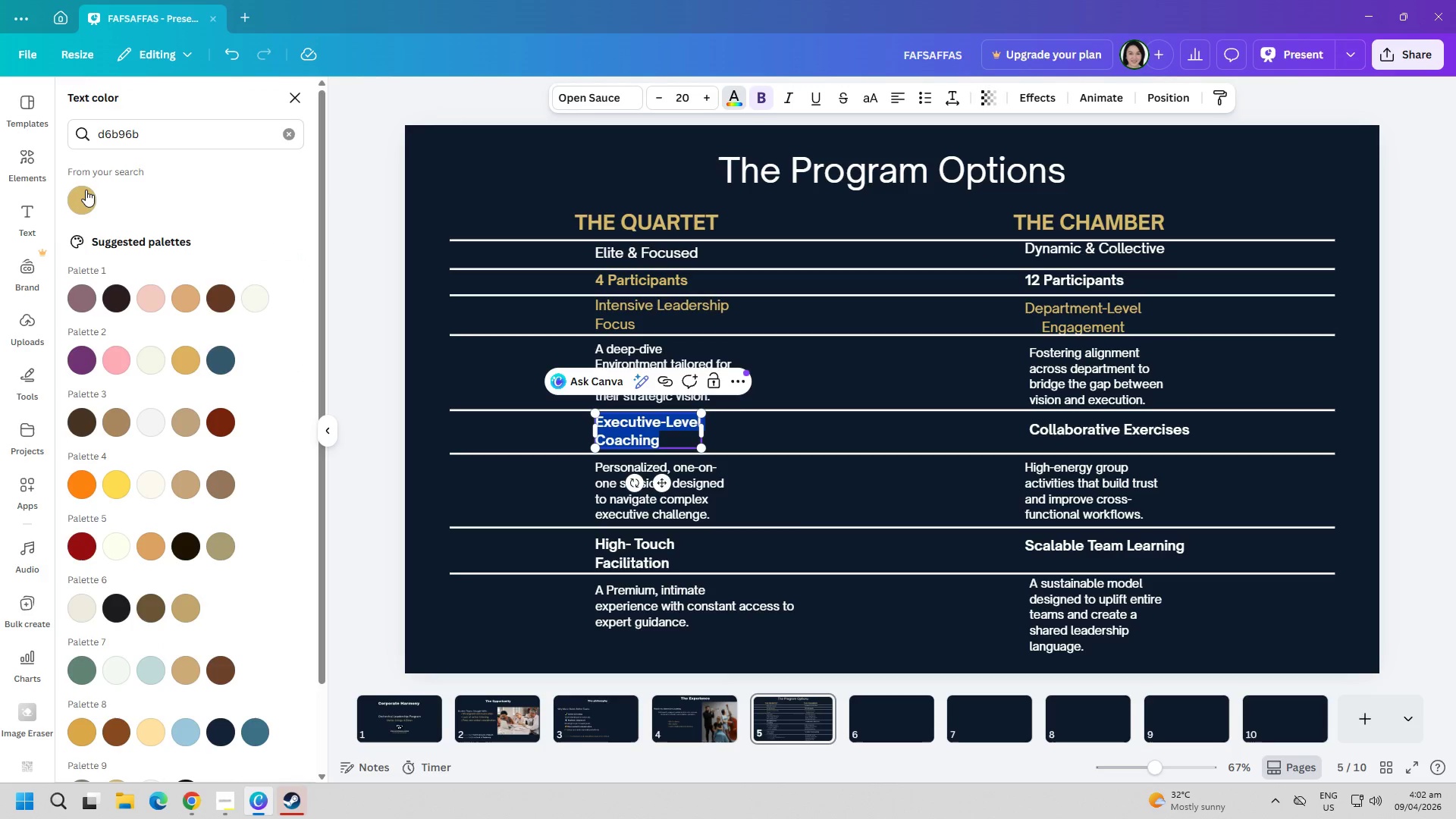 
left_click([86, 188])
 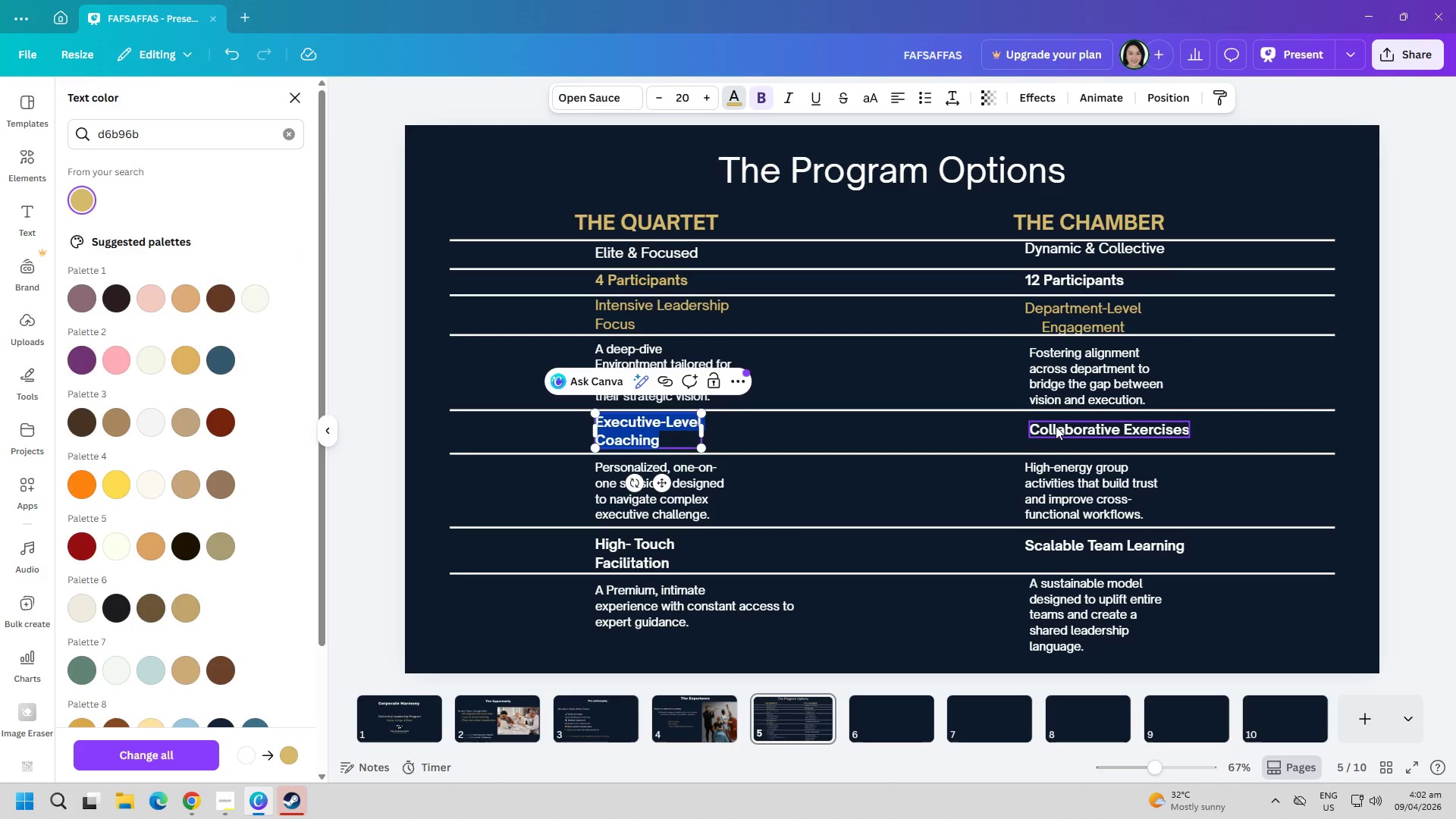 
double_click([1062, 431])
 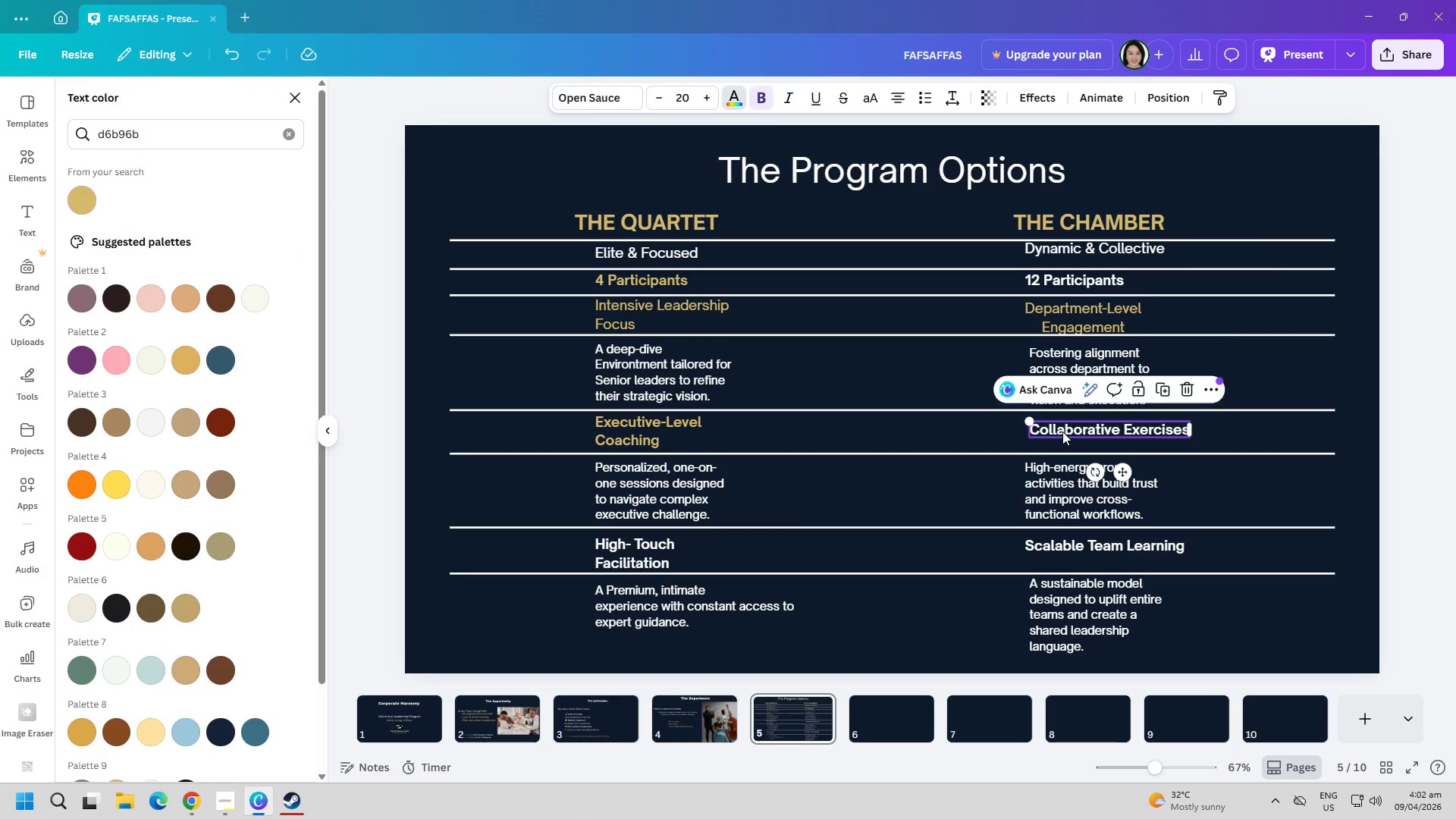 
triple_click([1062, 431])
 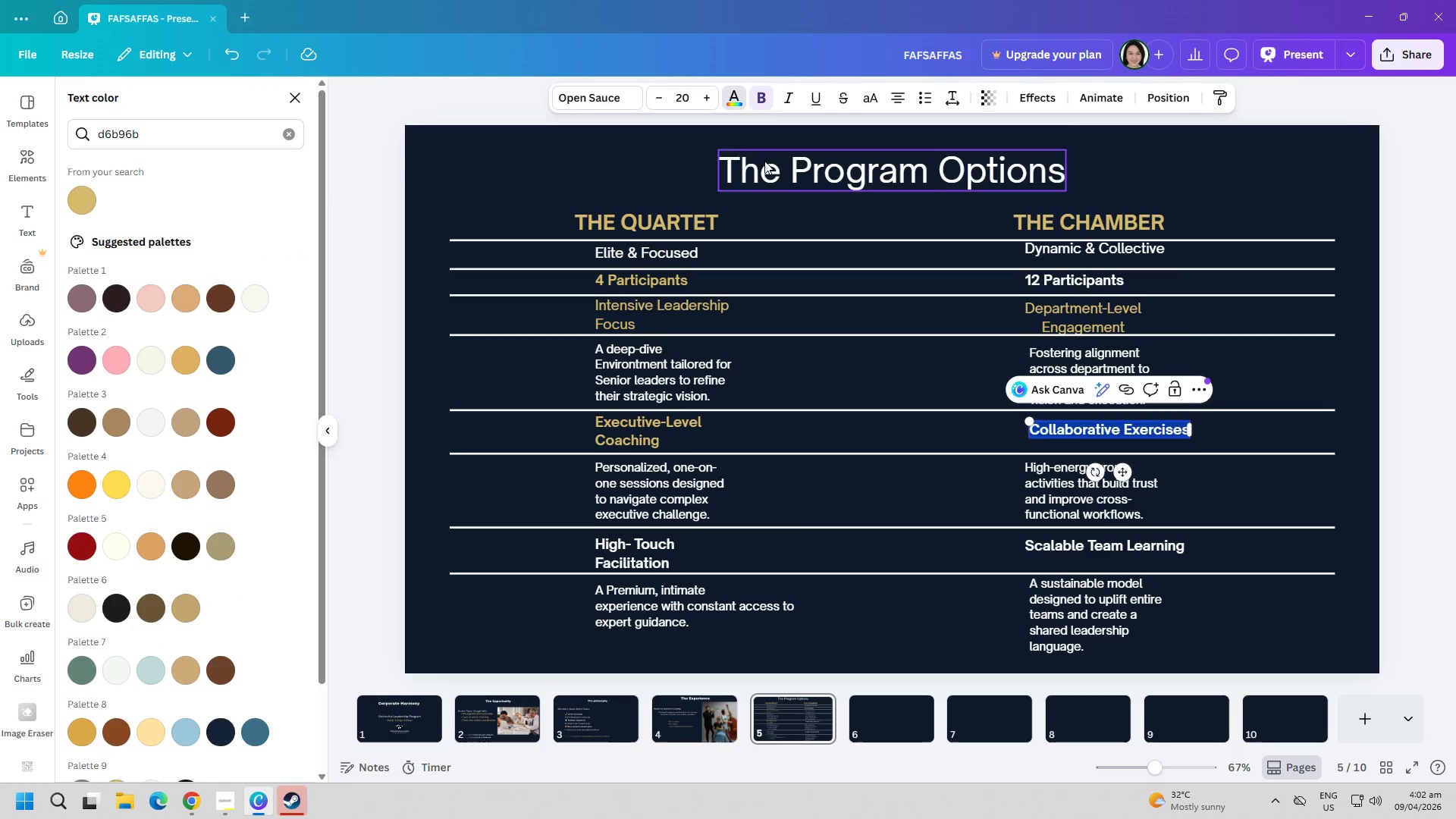 
left_click([723, 99])
 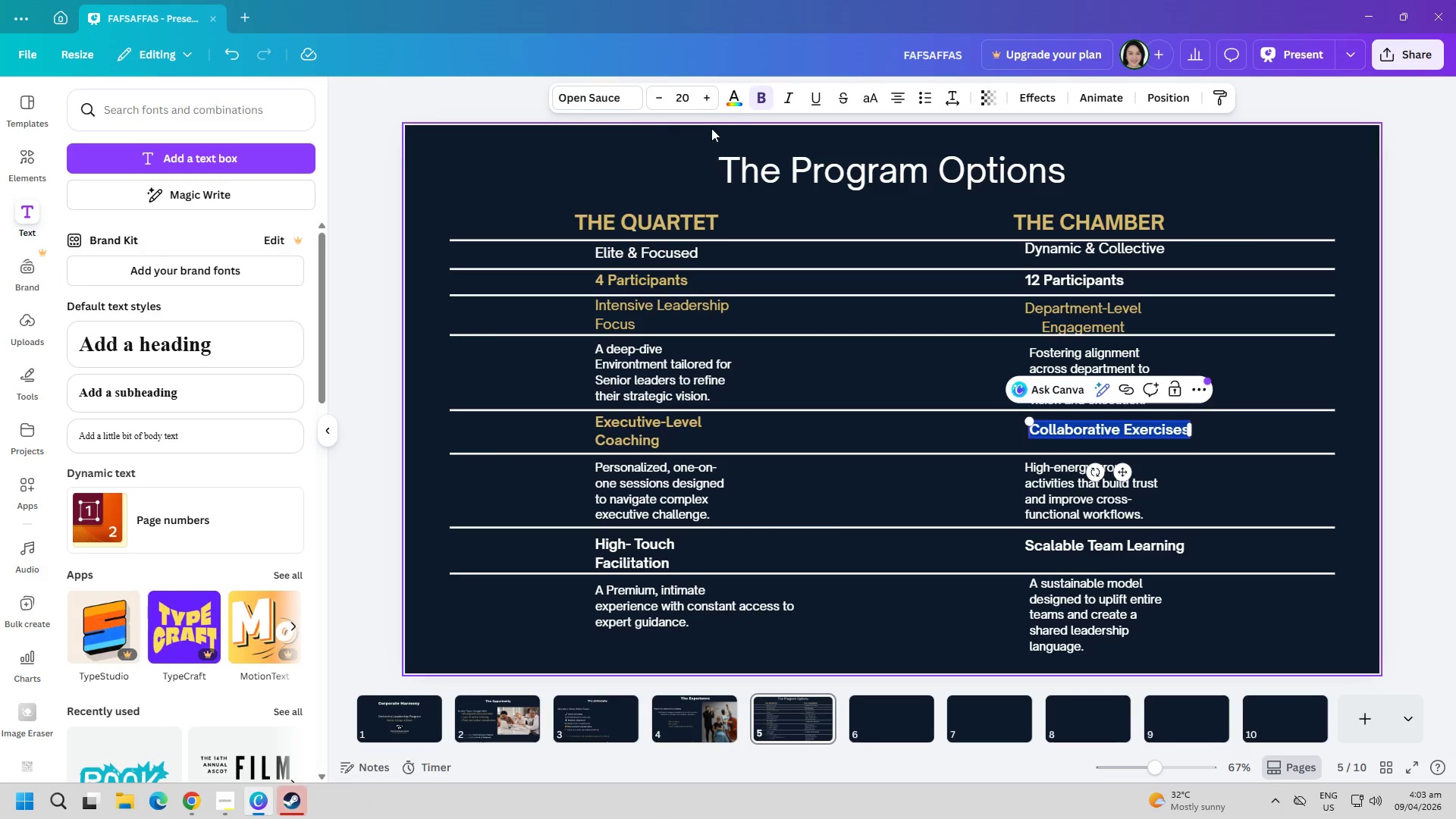 
left_click([732, 87])
 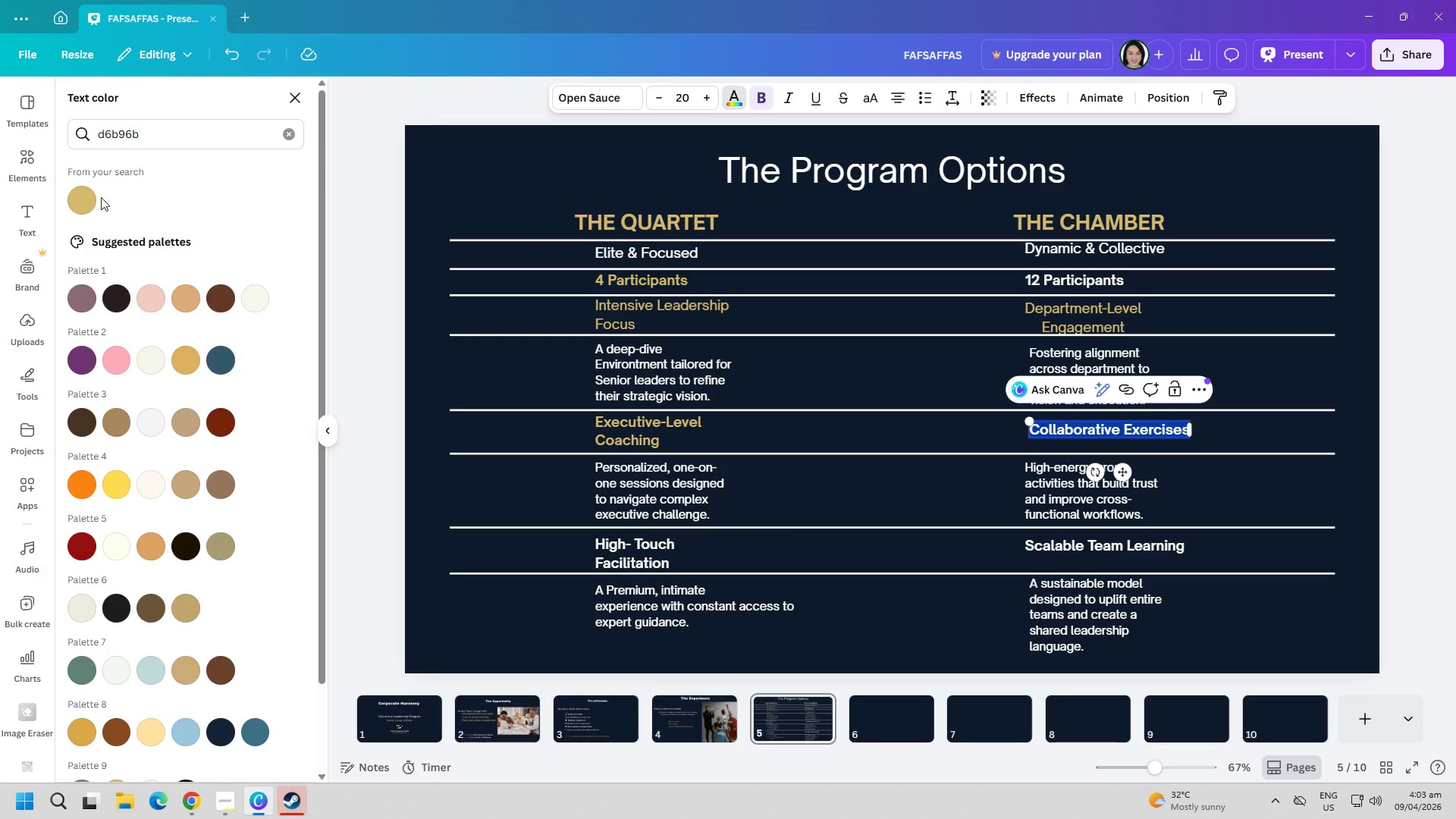 
left_click([90, 202])
 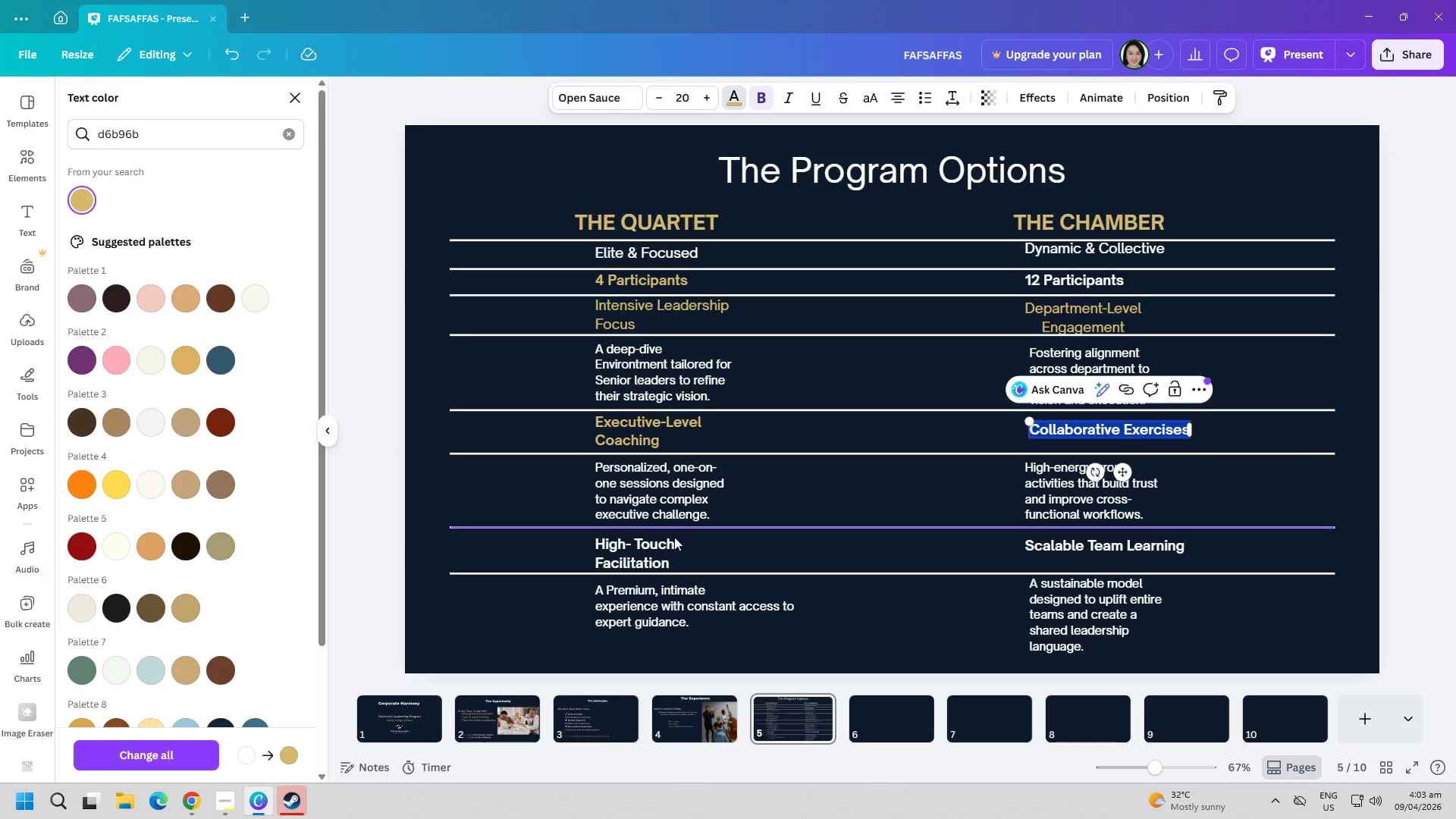 
double_click([643, 544])
 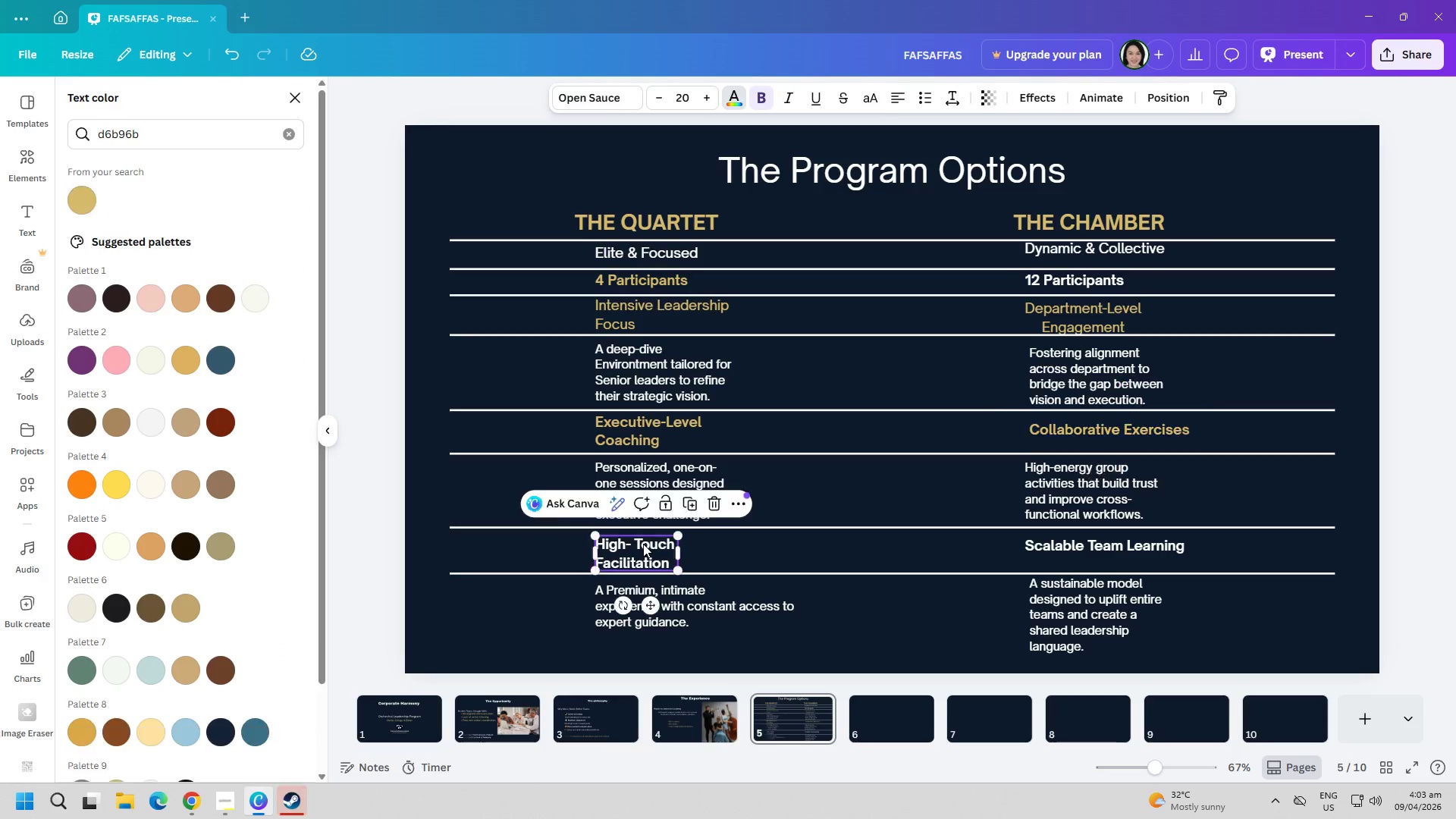 
triple_click([643, 544])
 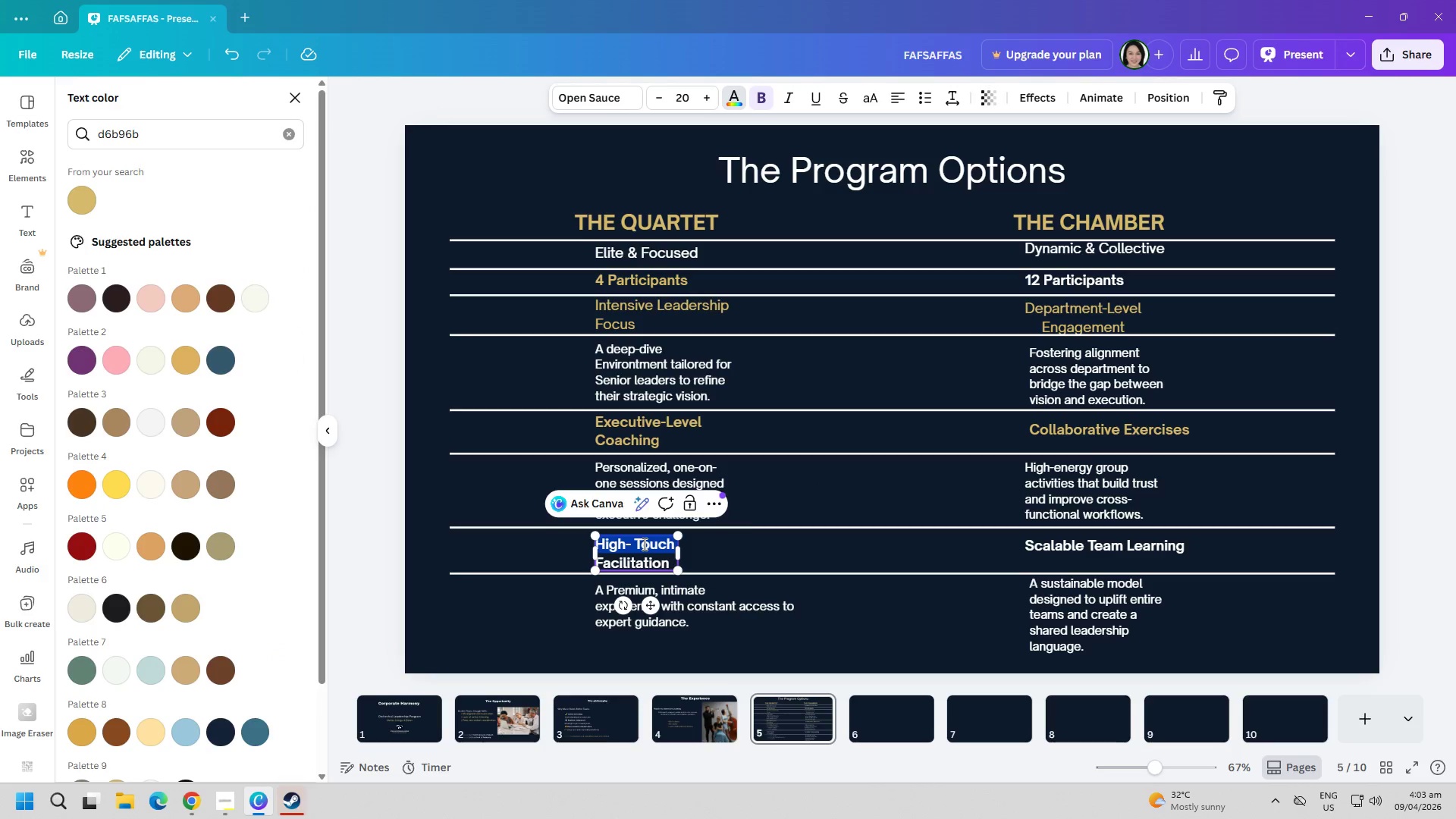 
triple_click([643, 544])
 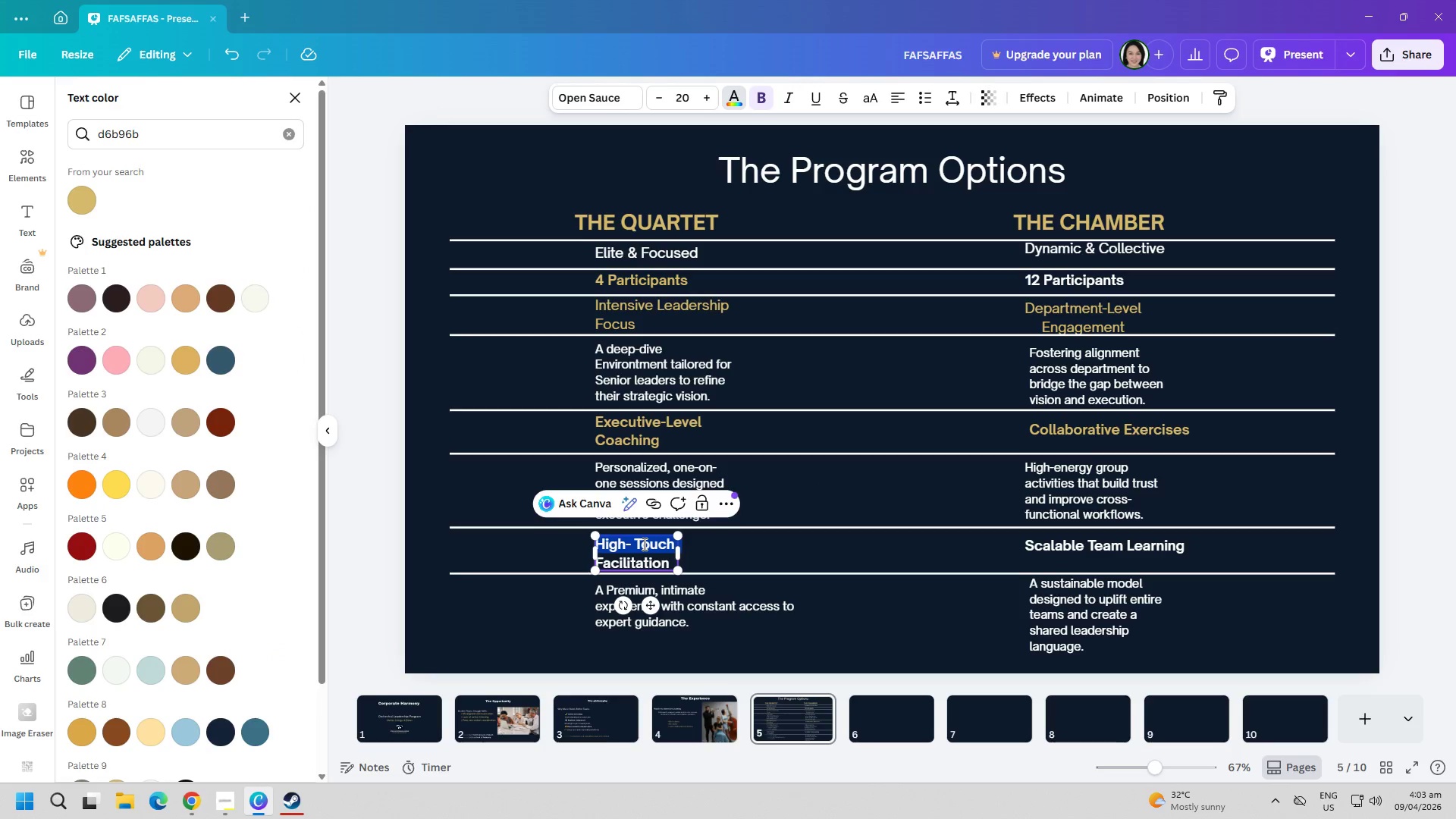 
key(Control+ControlLeft)
 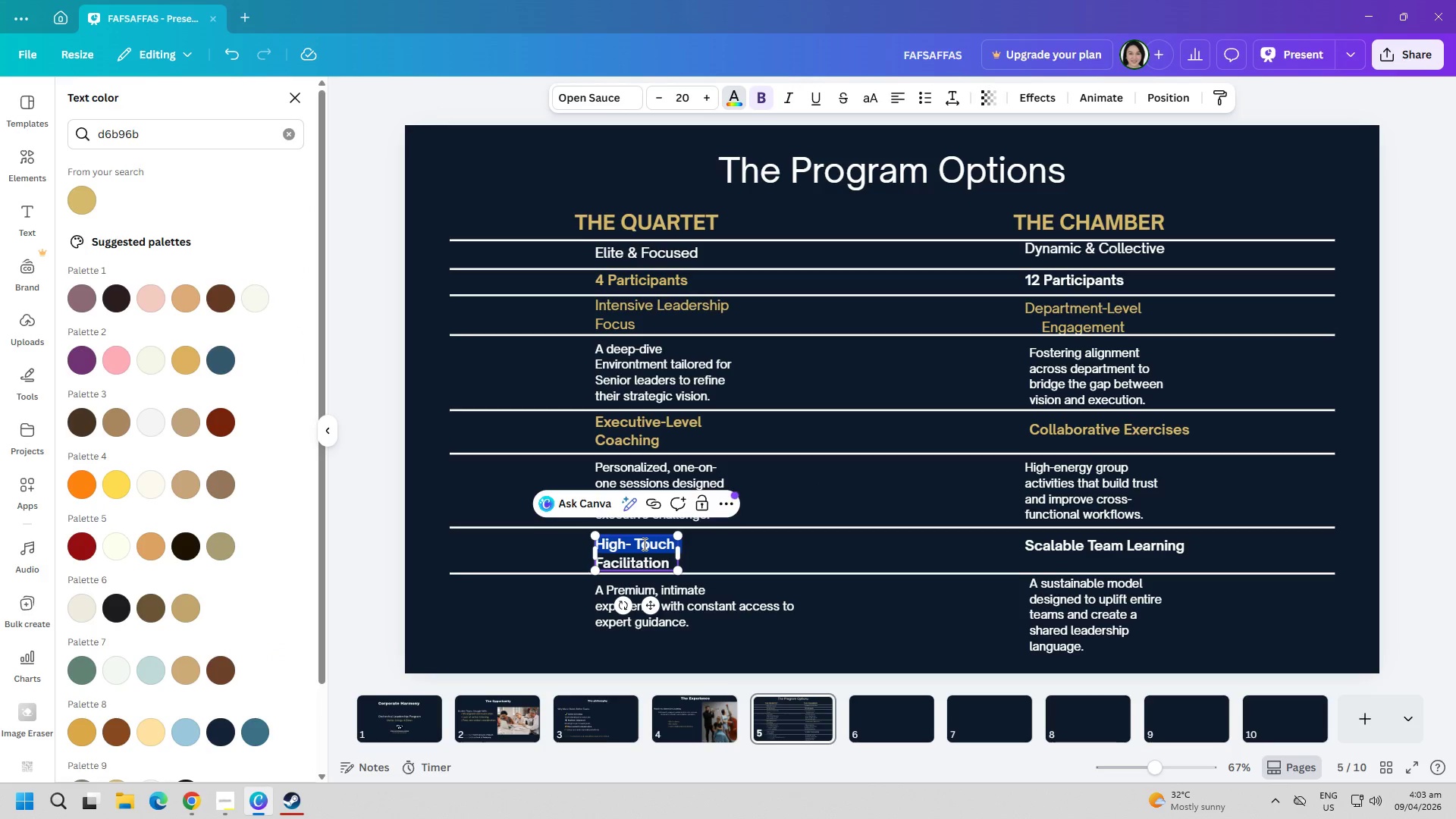 
key(Control+A)
 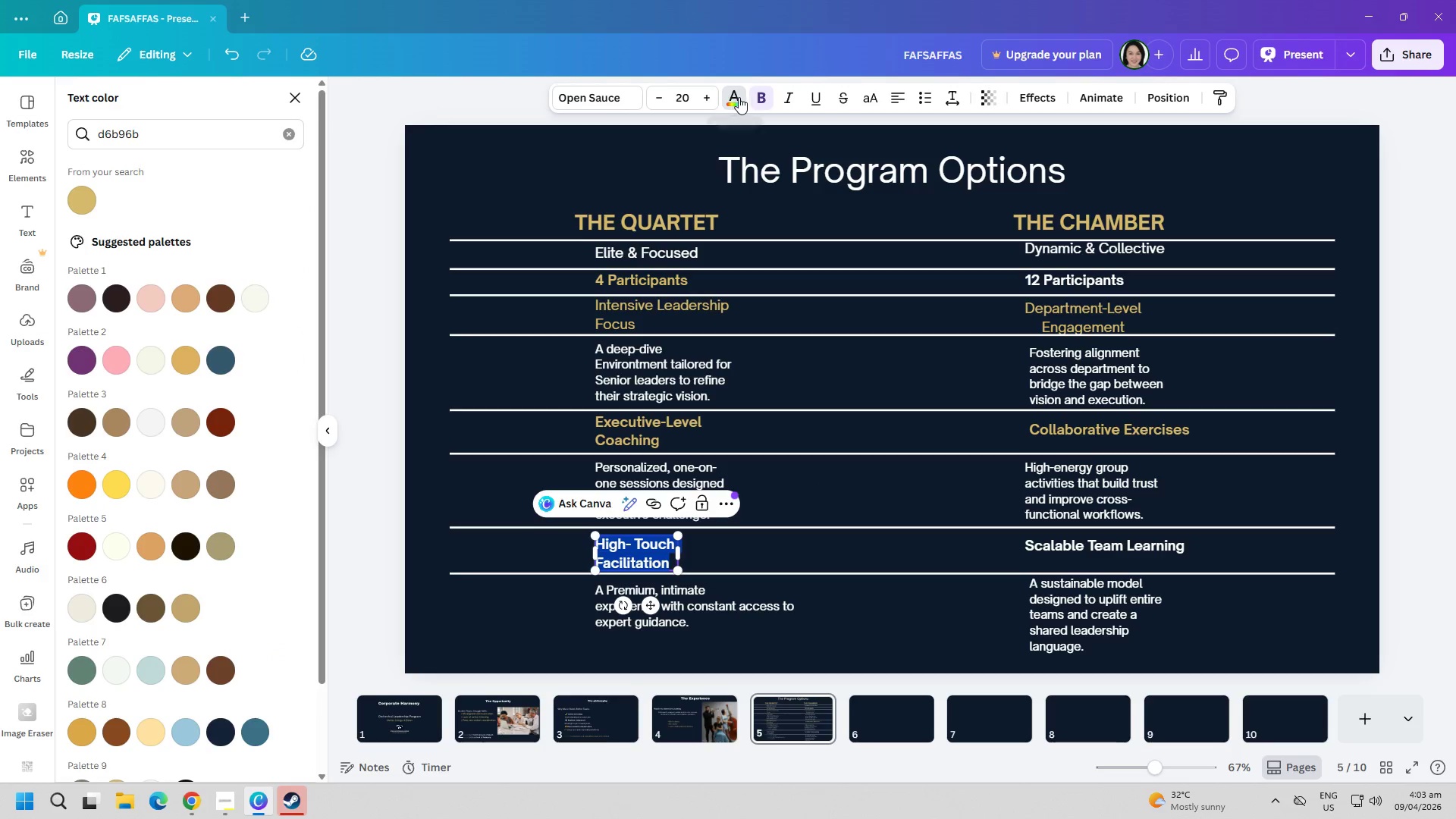 
left_click([739, 97])
 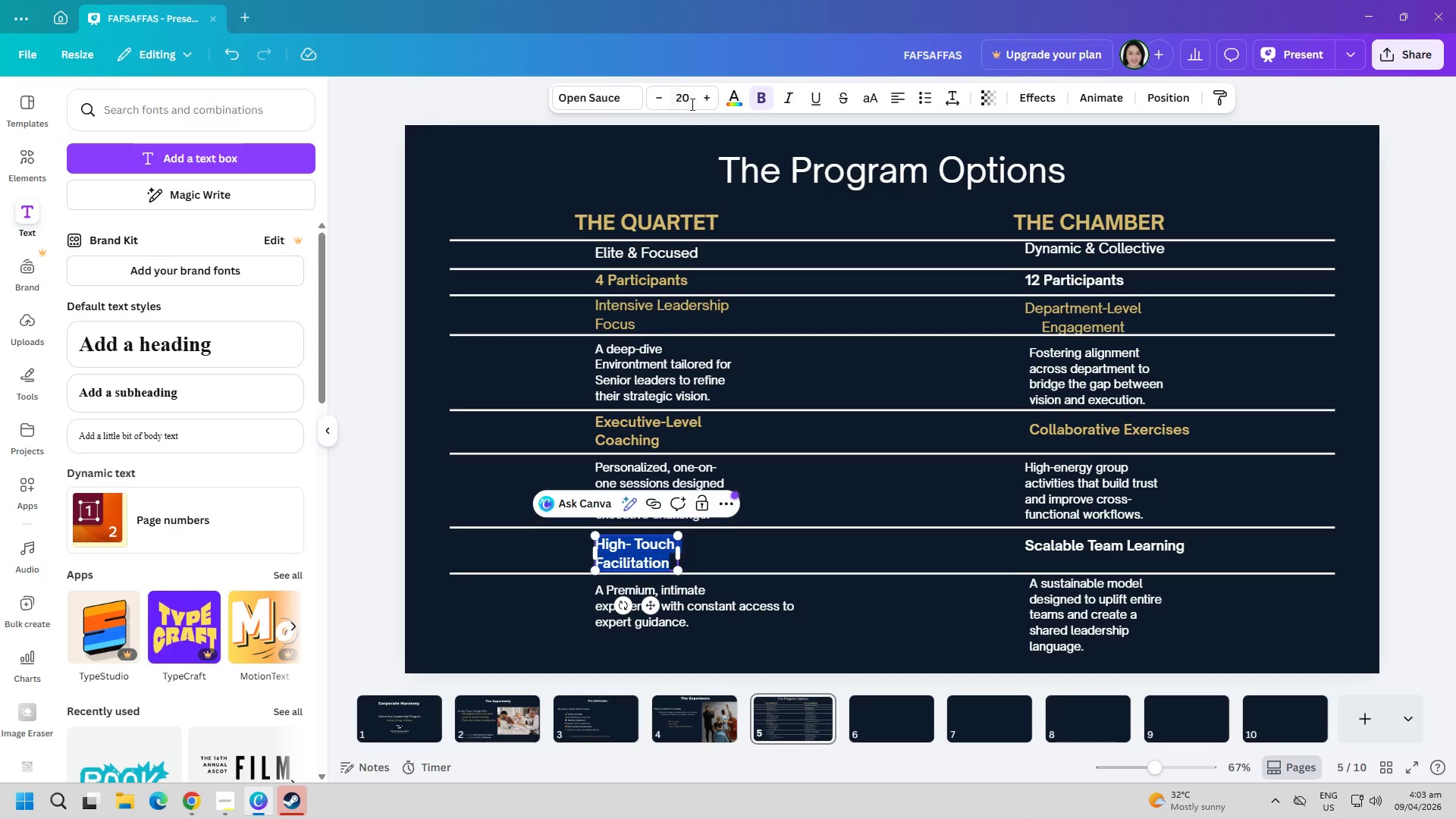 
left_click([733, 97])
 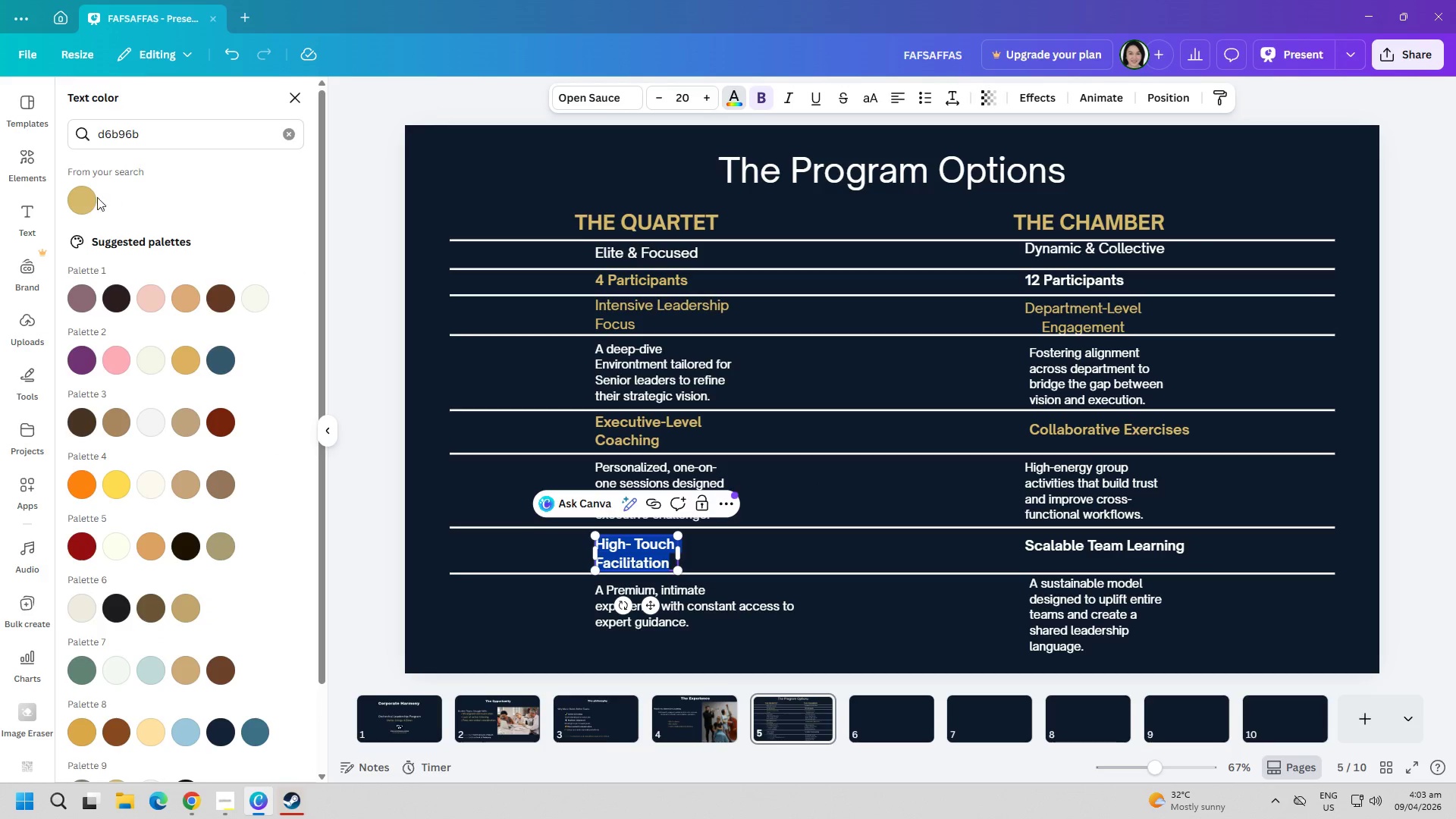 
left_click([96, 197])
 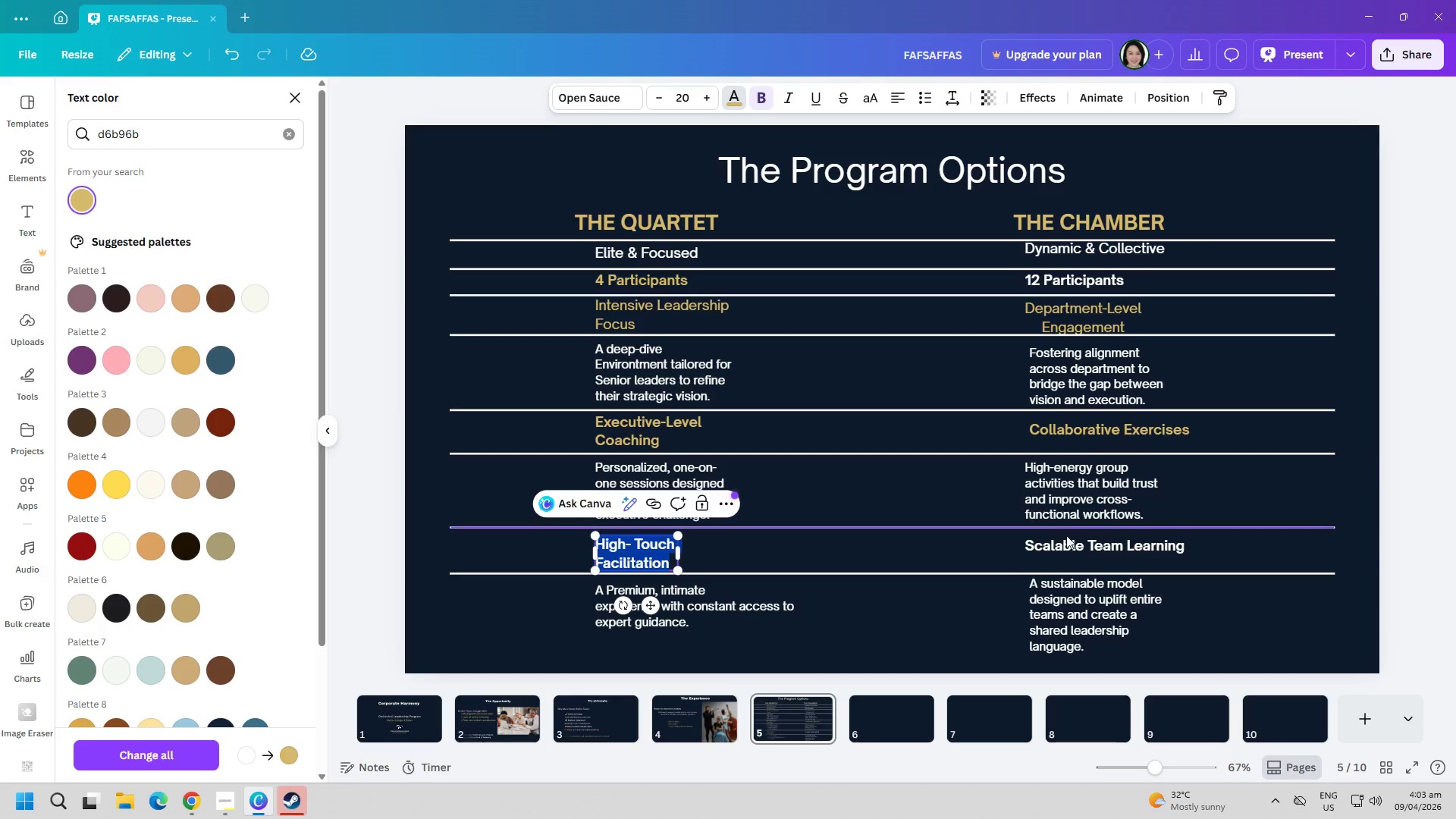 
double_click([1076, 541])
 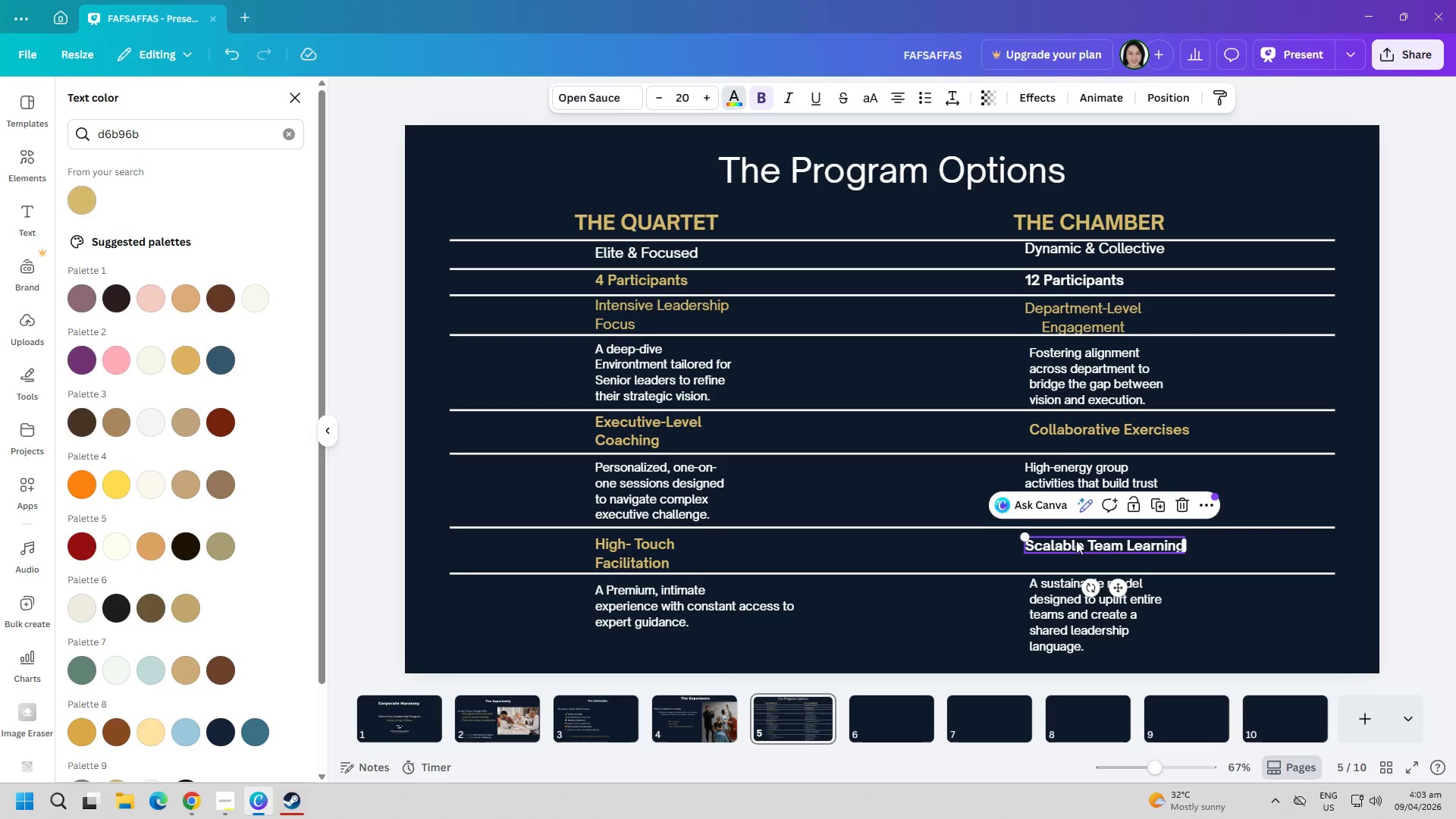 
triple_click([1076, 541])
 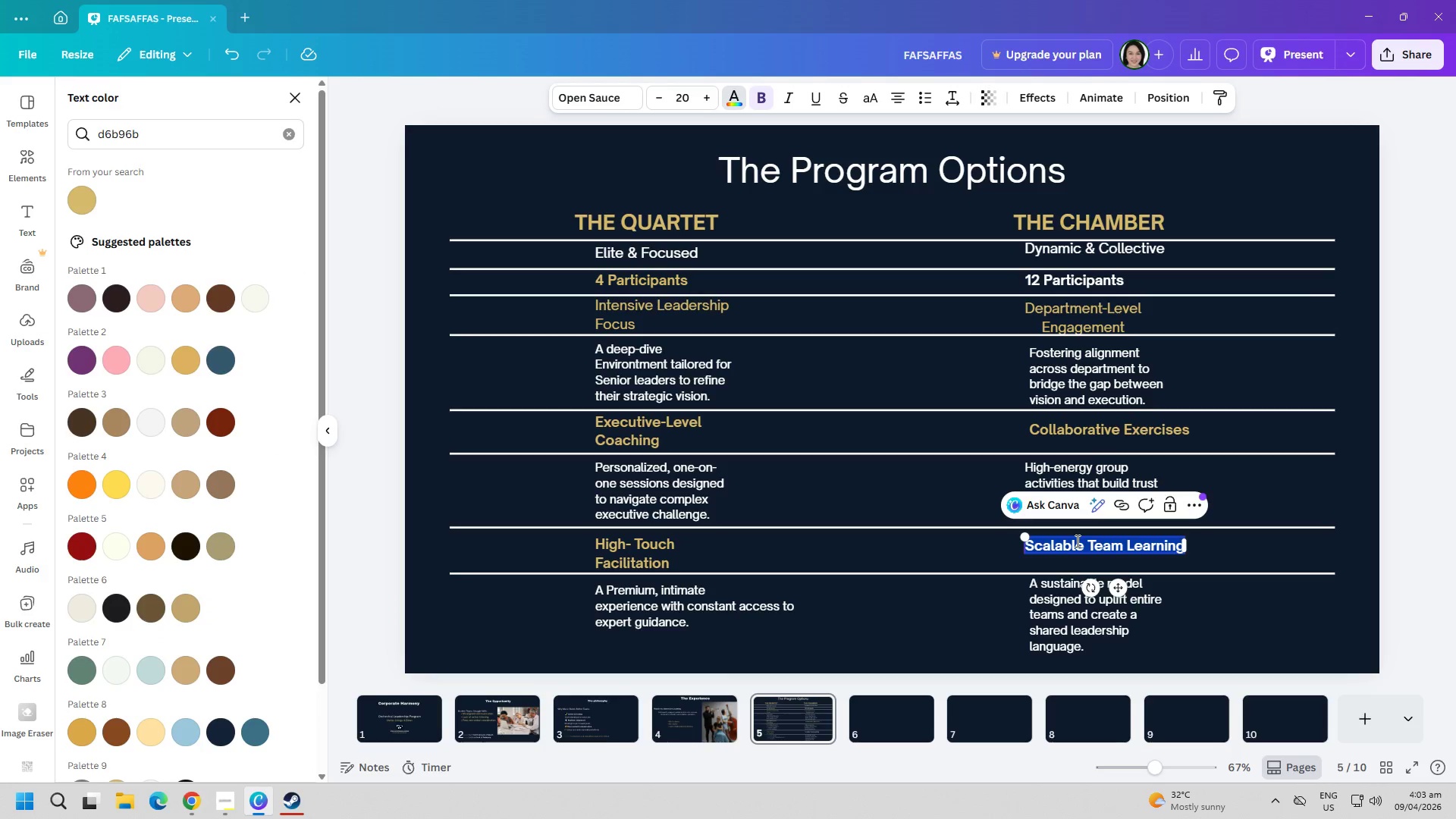 
key(Control+ControlLeft)
 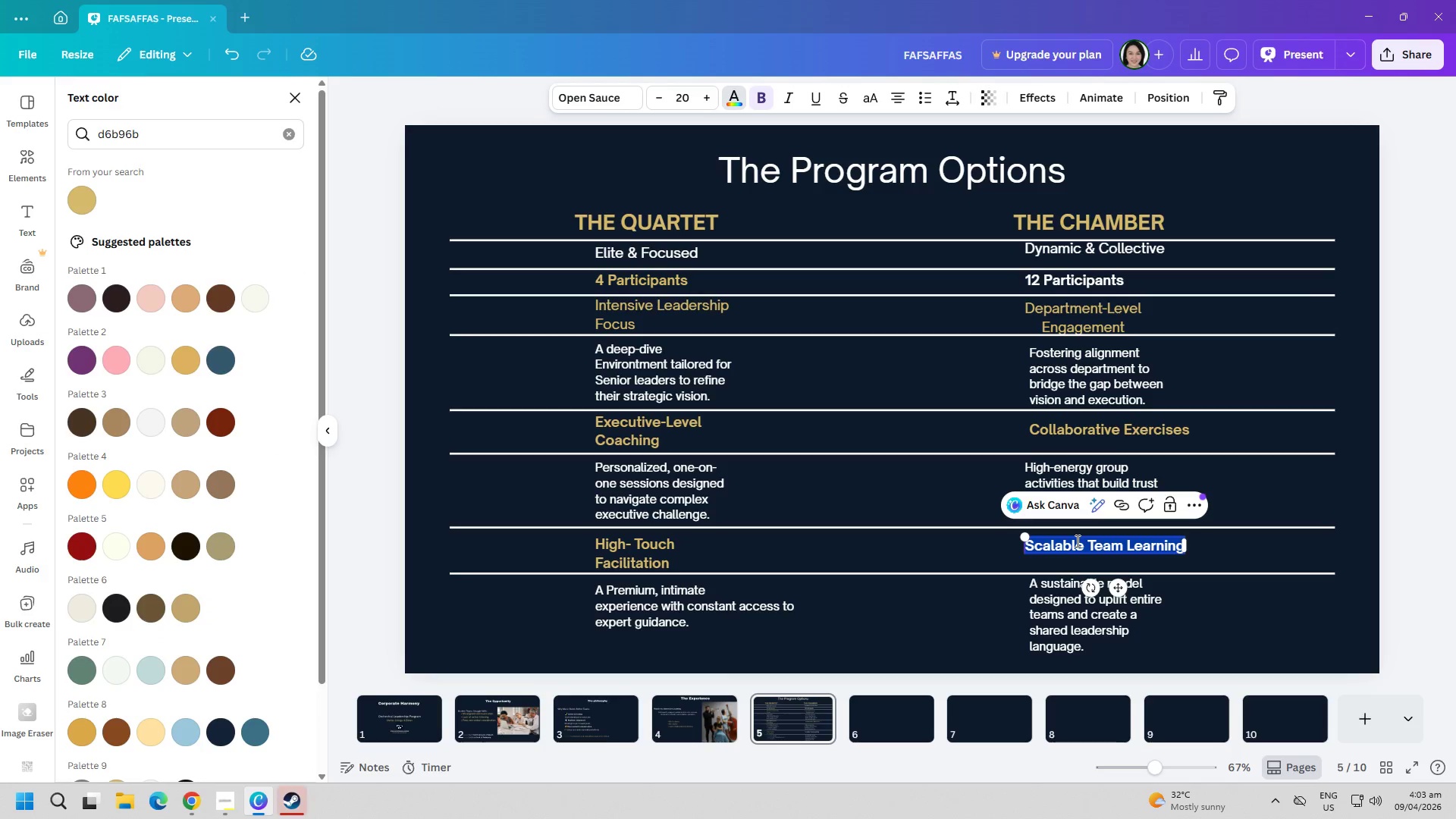 
key(Control+A)
 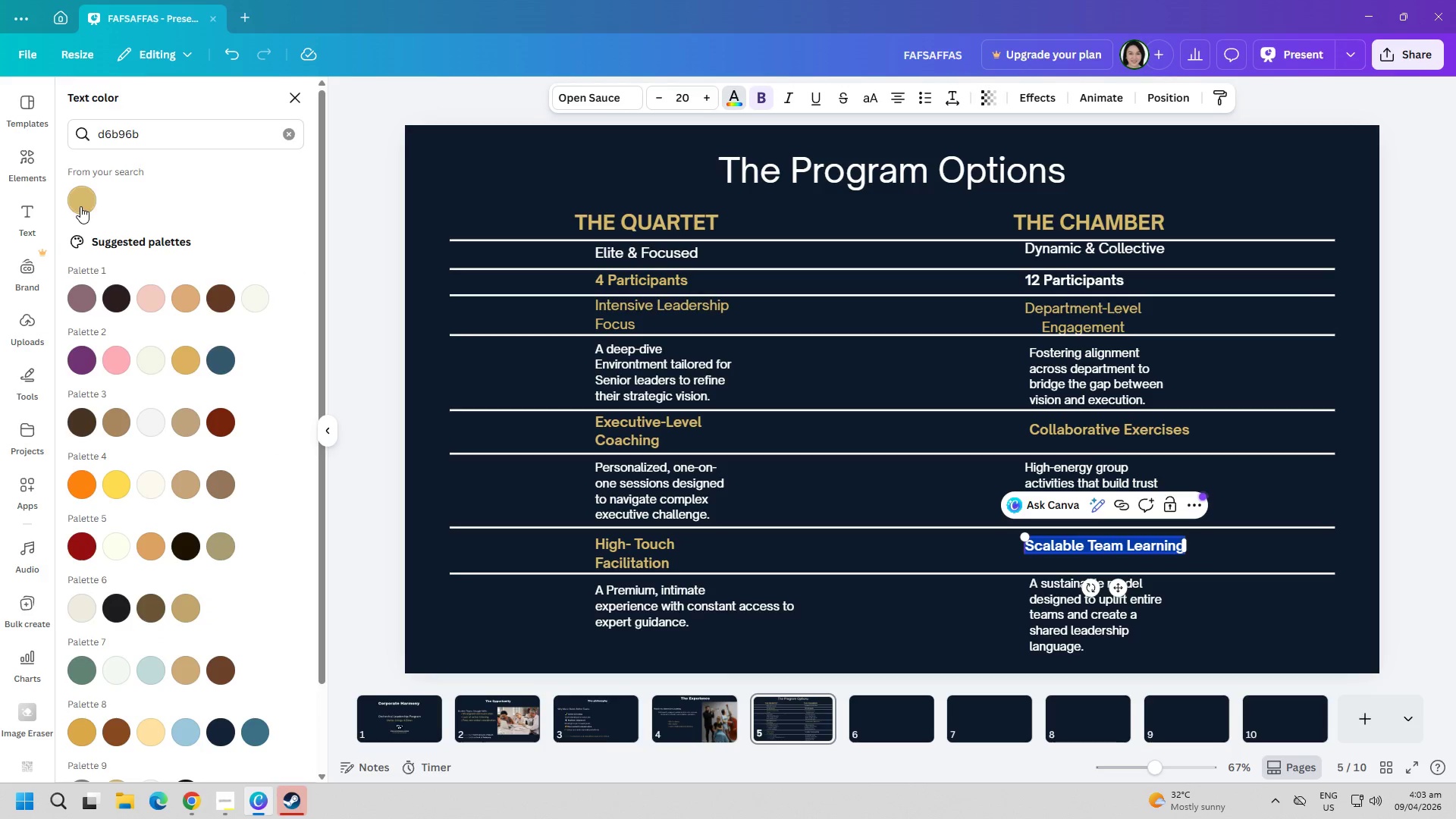 
left_click([80, 206])
 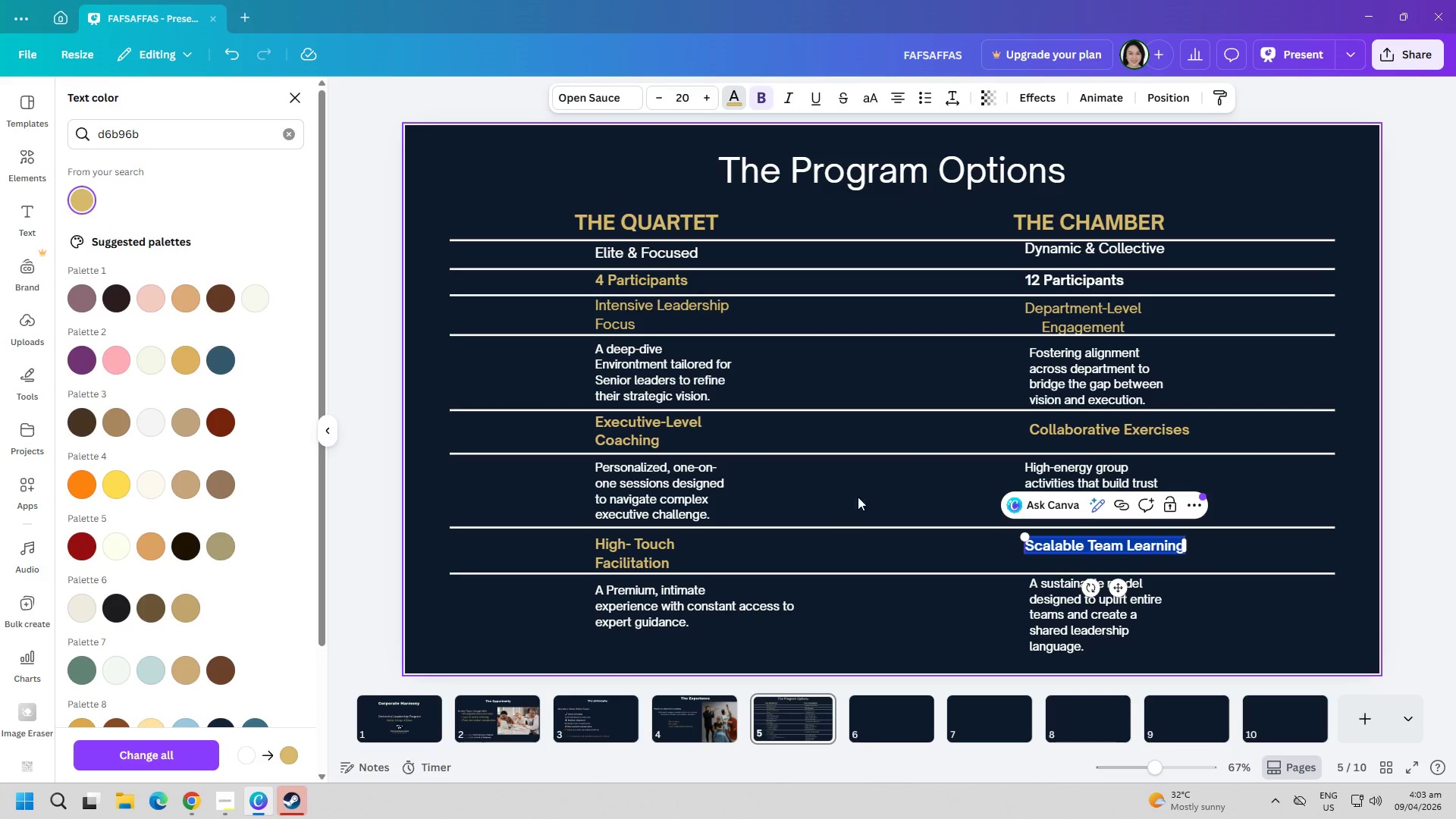 
left_click([866, 485])
 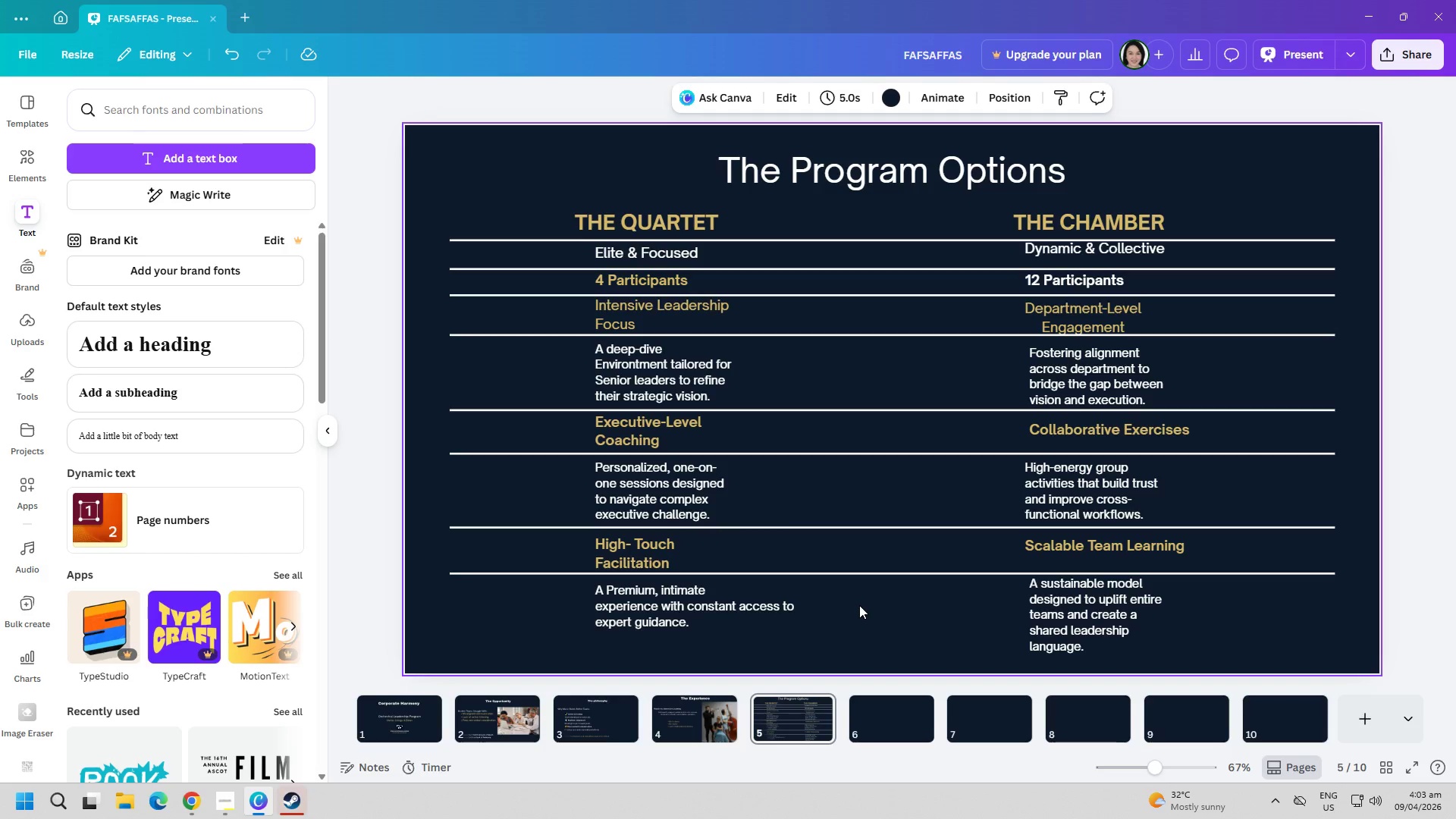 
wait(29.86)
 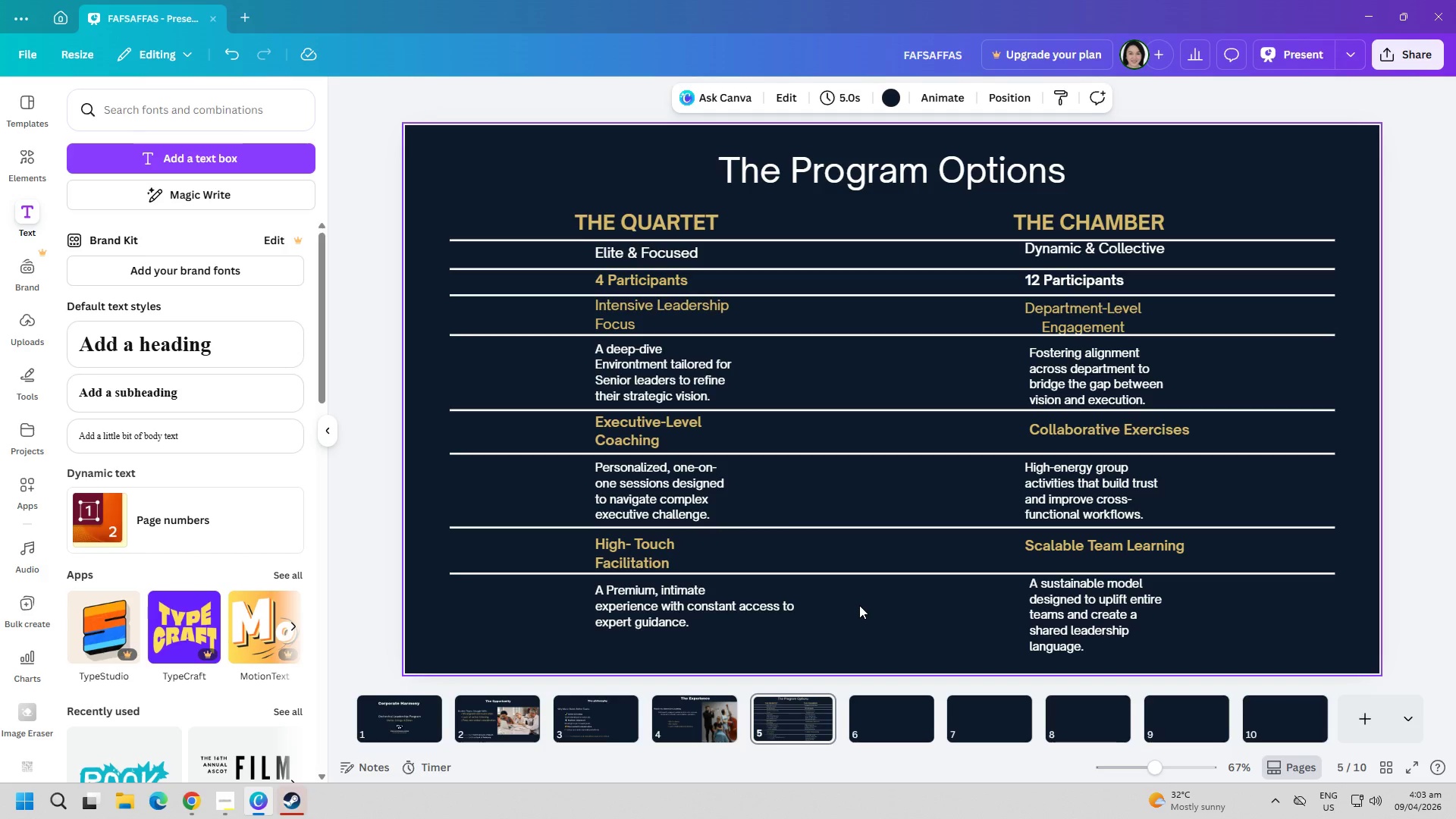 
left_click([882, 718])
 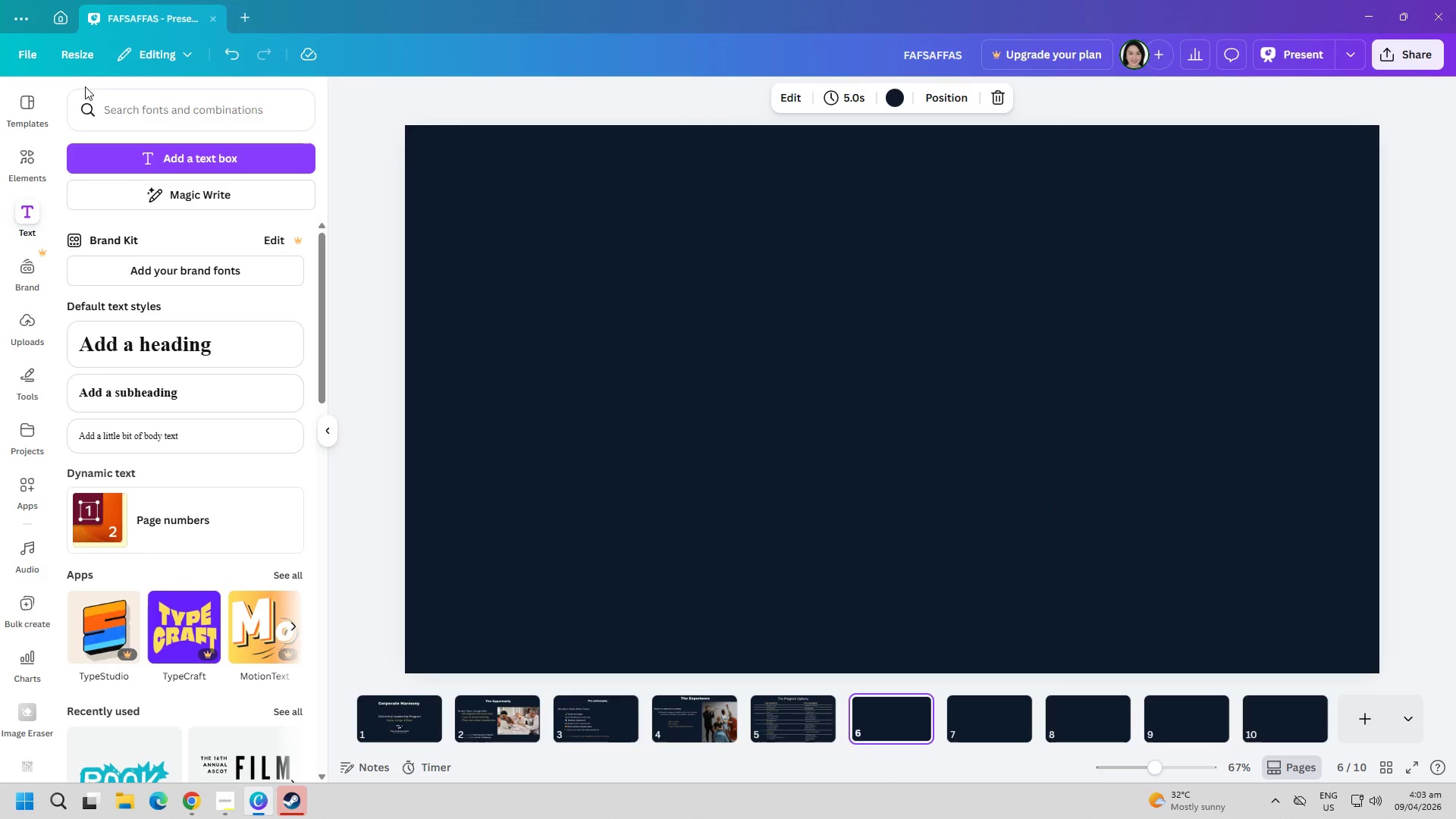 
left_click([163, 162])
 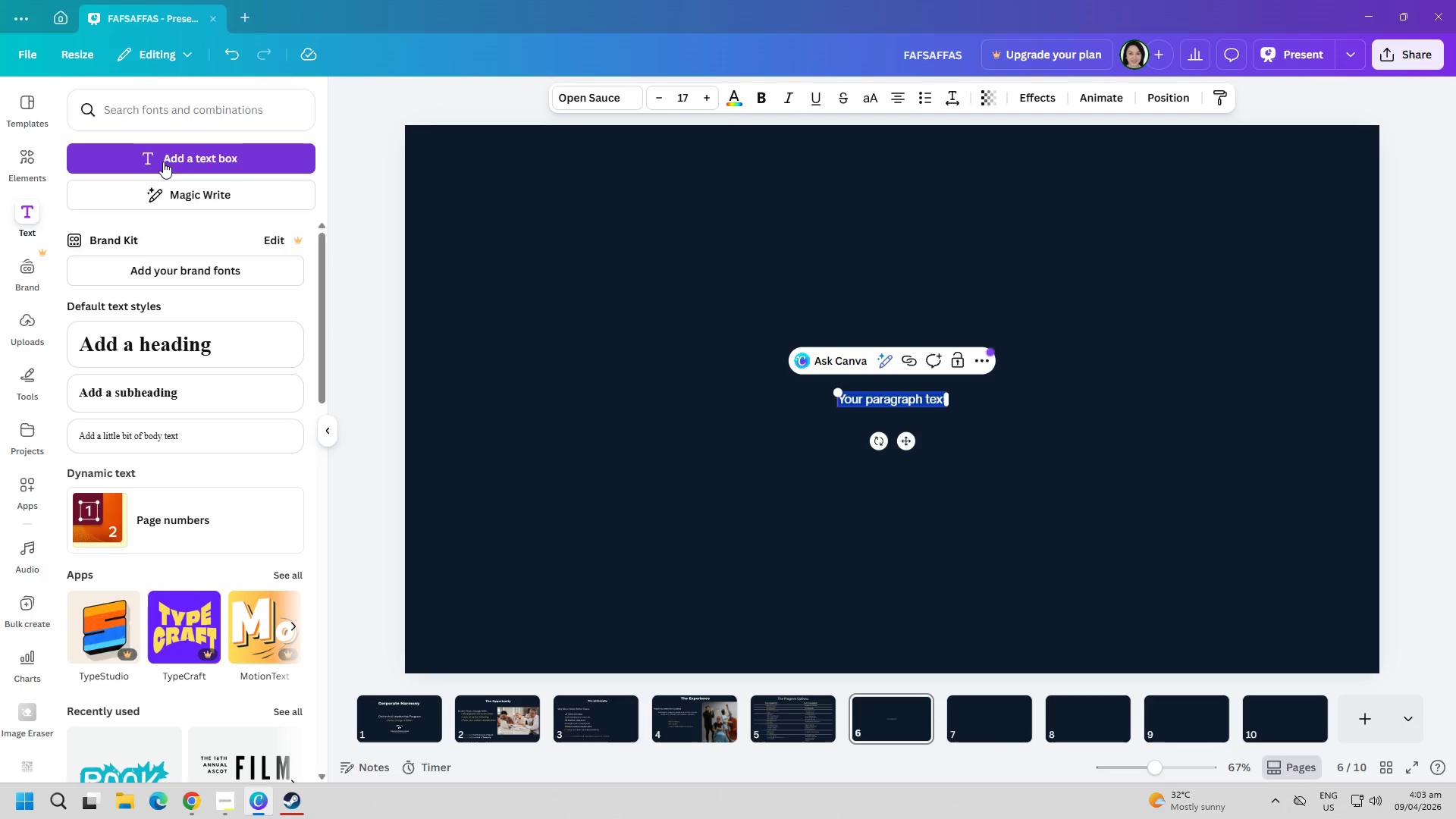 
type( )
key(Backspace)
type(IN)
key(Backspace)
key(Backspace)
type(i)
key(Backspace)
type(Instructor profile)
 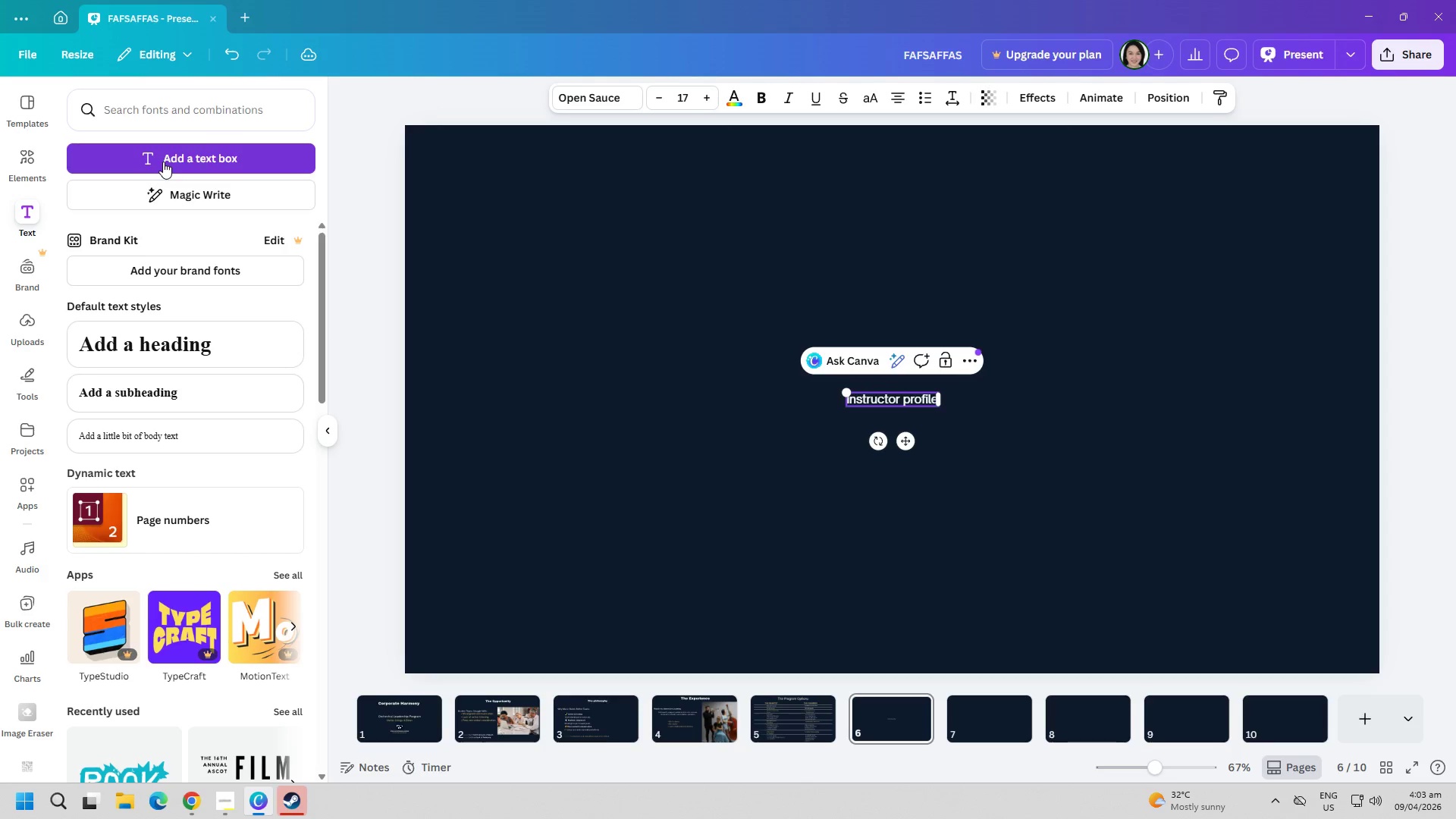 
key(Control+ControlLeft)
 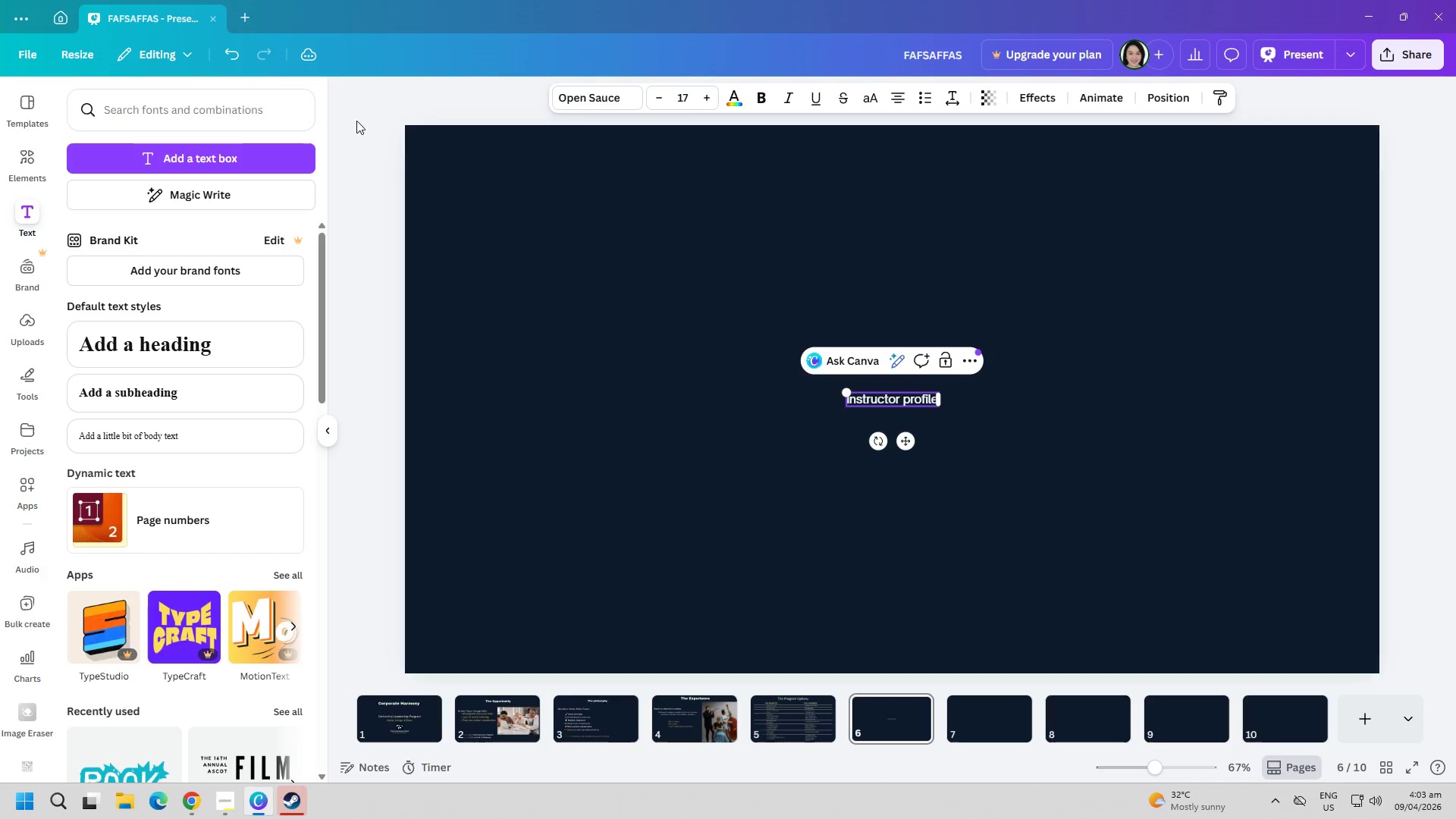 
key(Control+A)
 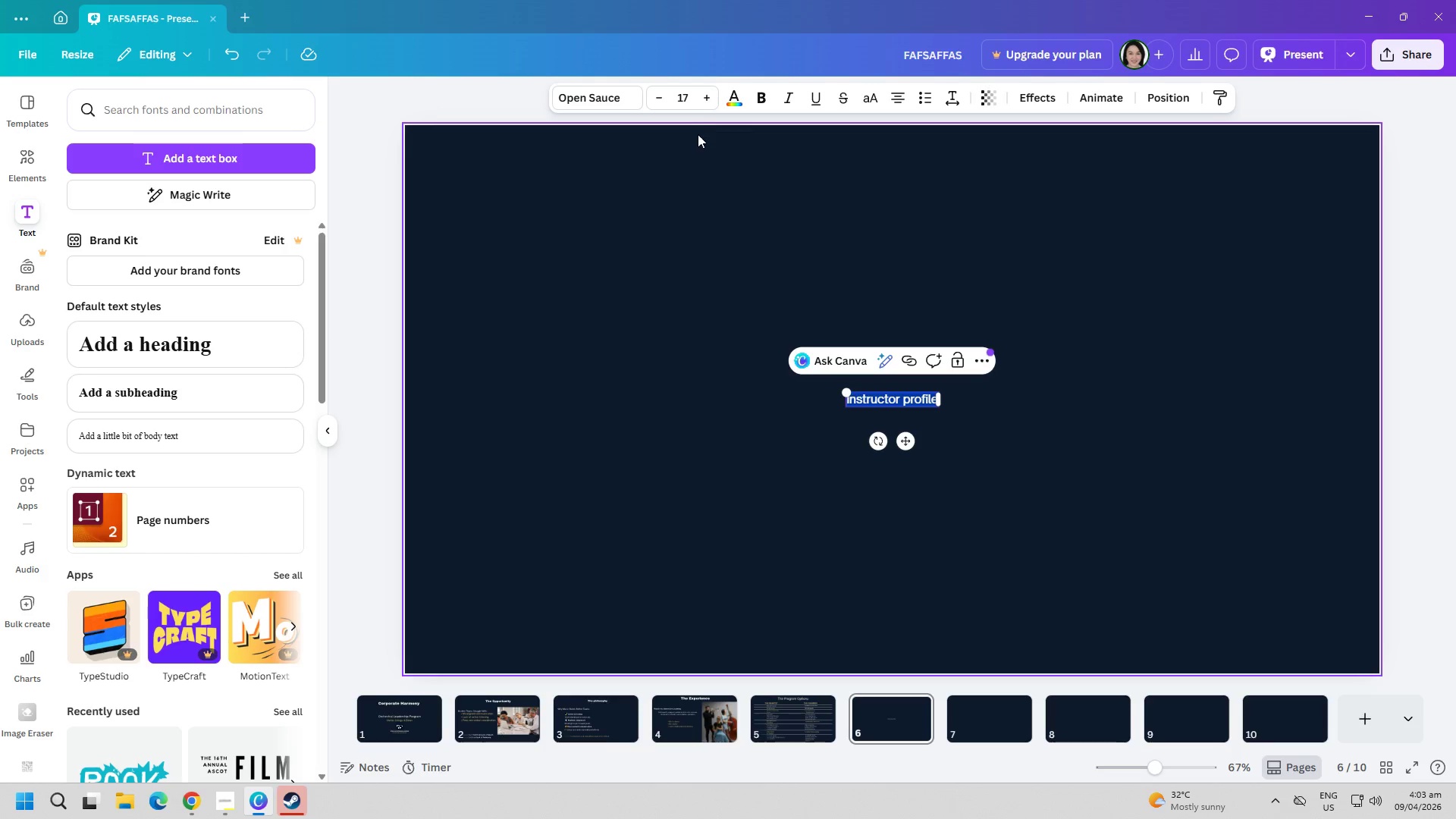 
left_click([618, 106])
 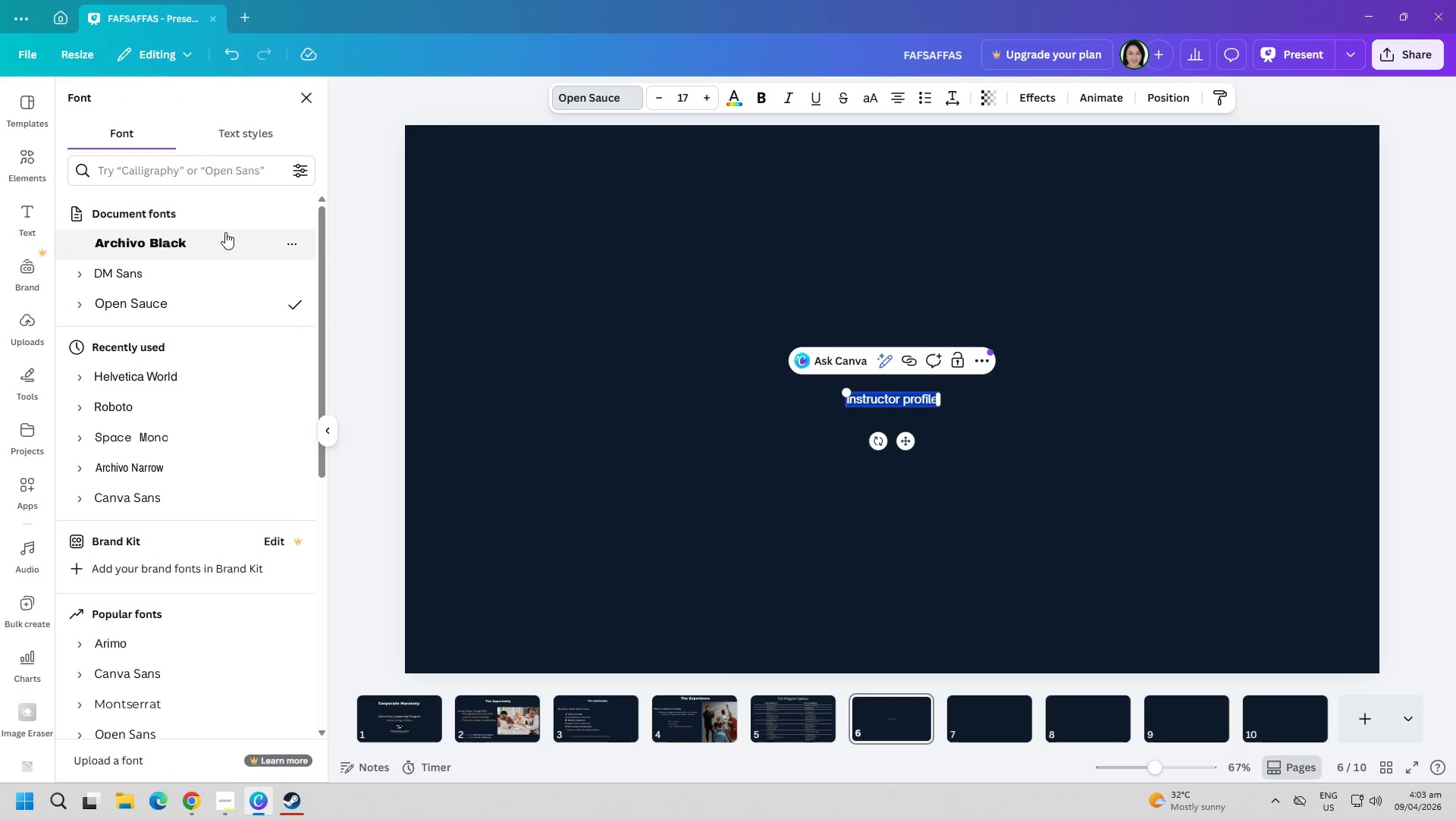 
left_click([168, 247])
 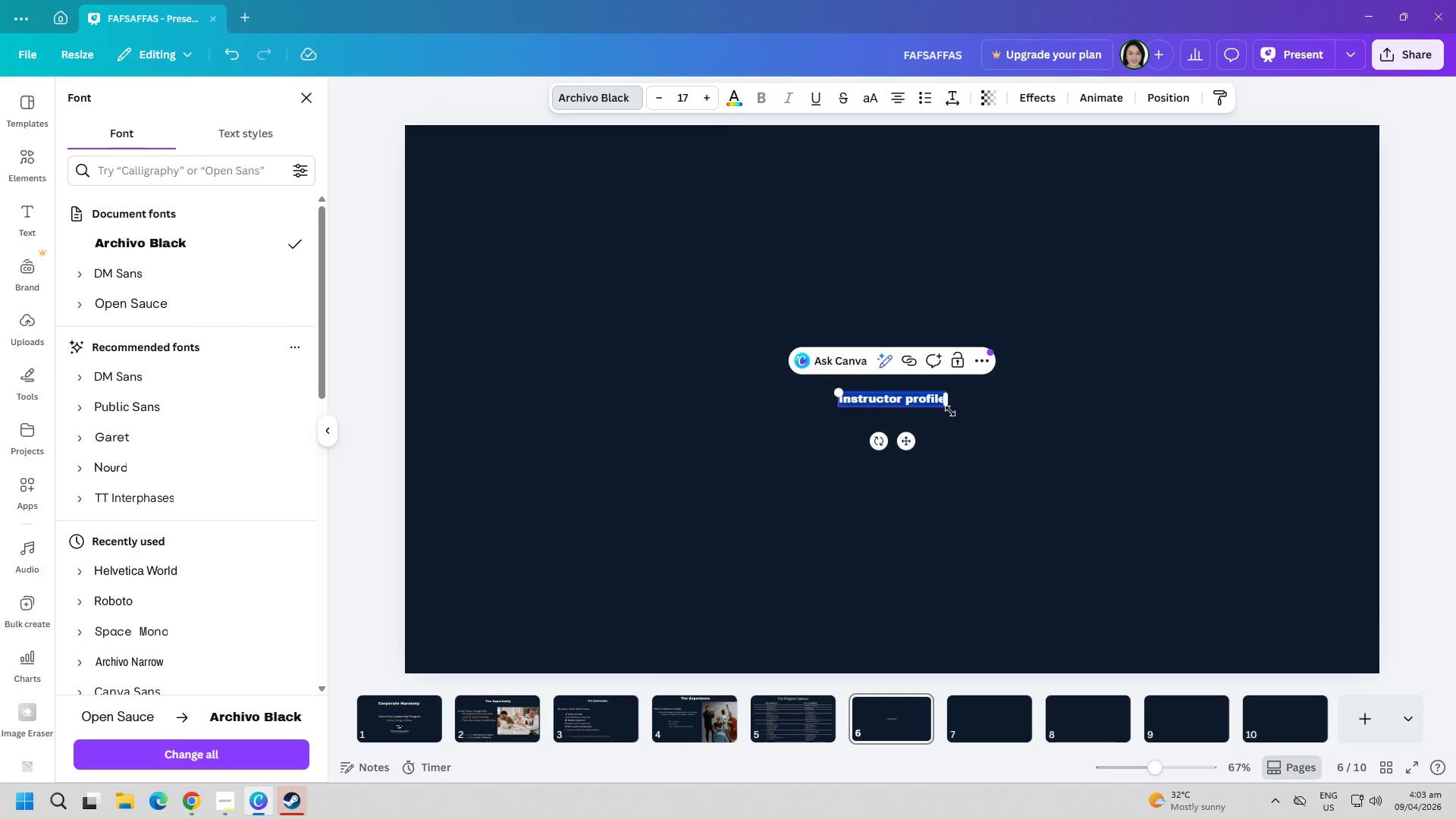 
left_click_drag(start_coordinate=[946, 408], to_coordinate=[1210, 529])
 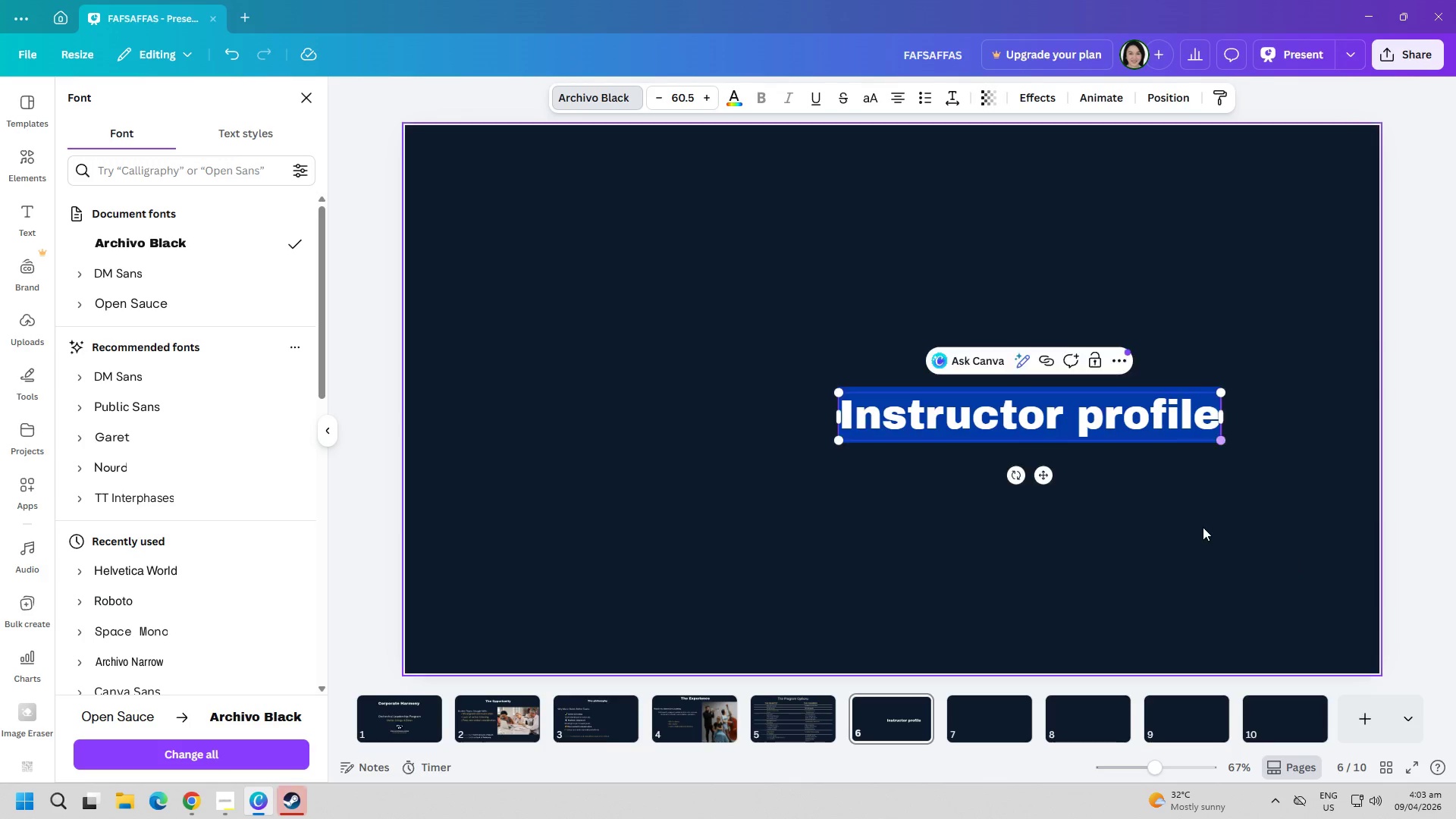 
left_click([1203, 527])
 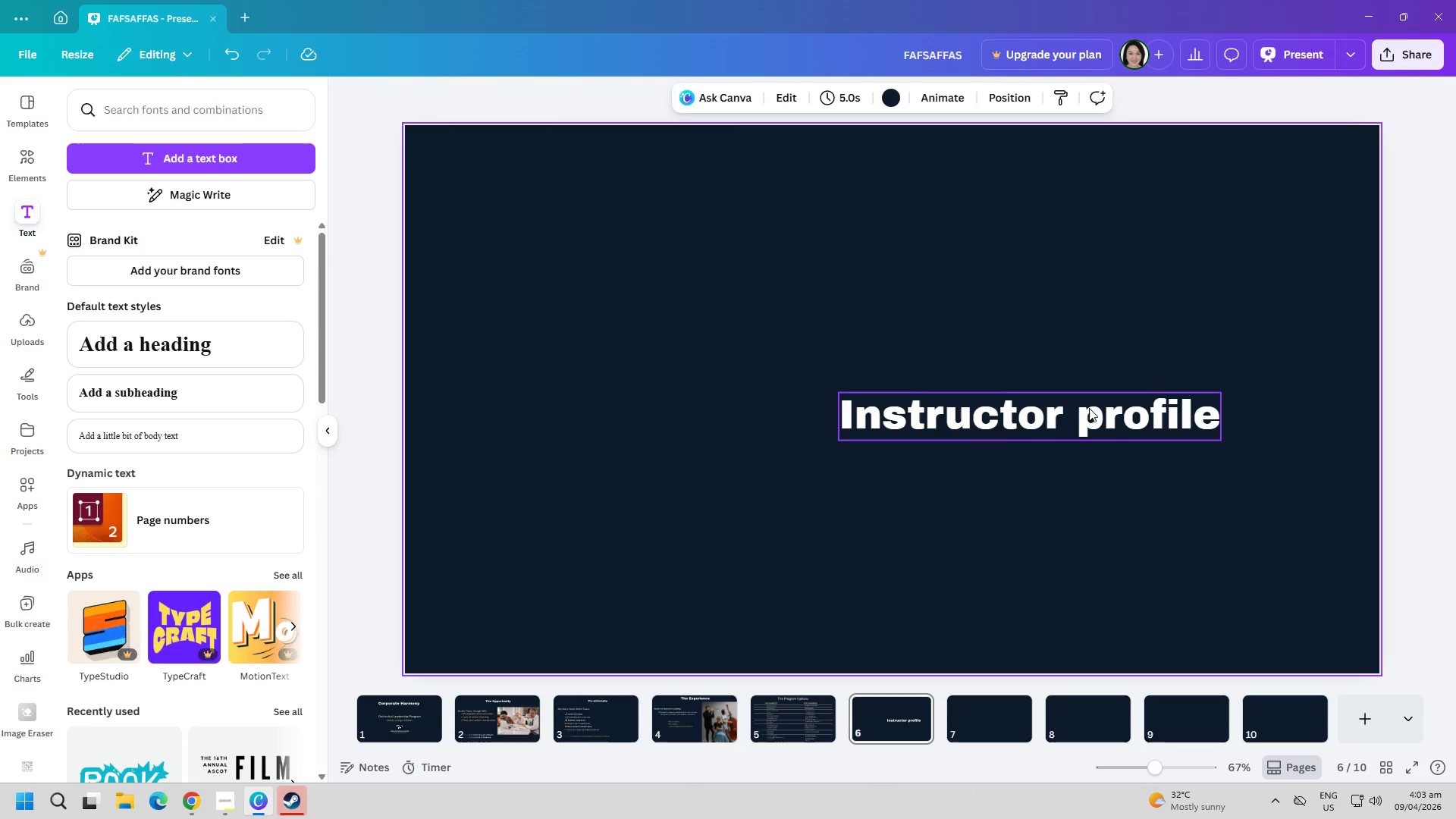 
left_click_drag(start_coordinate=[1089, 408], to_coordinate=[940, 196])
 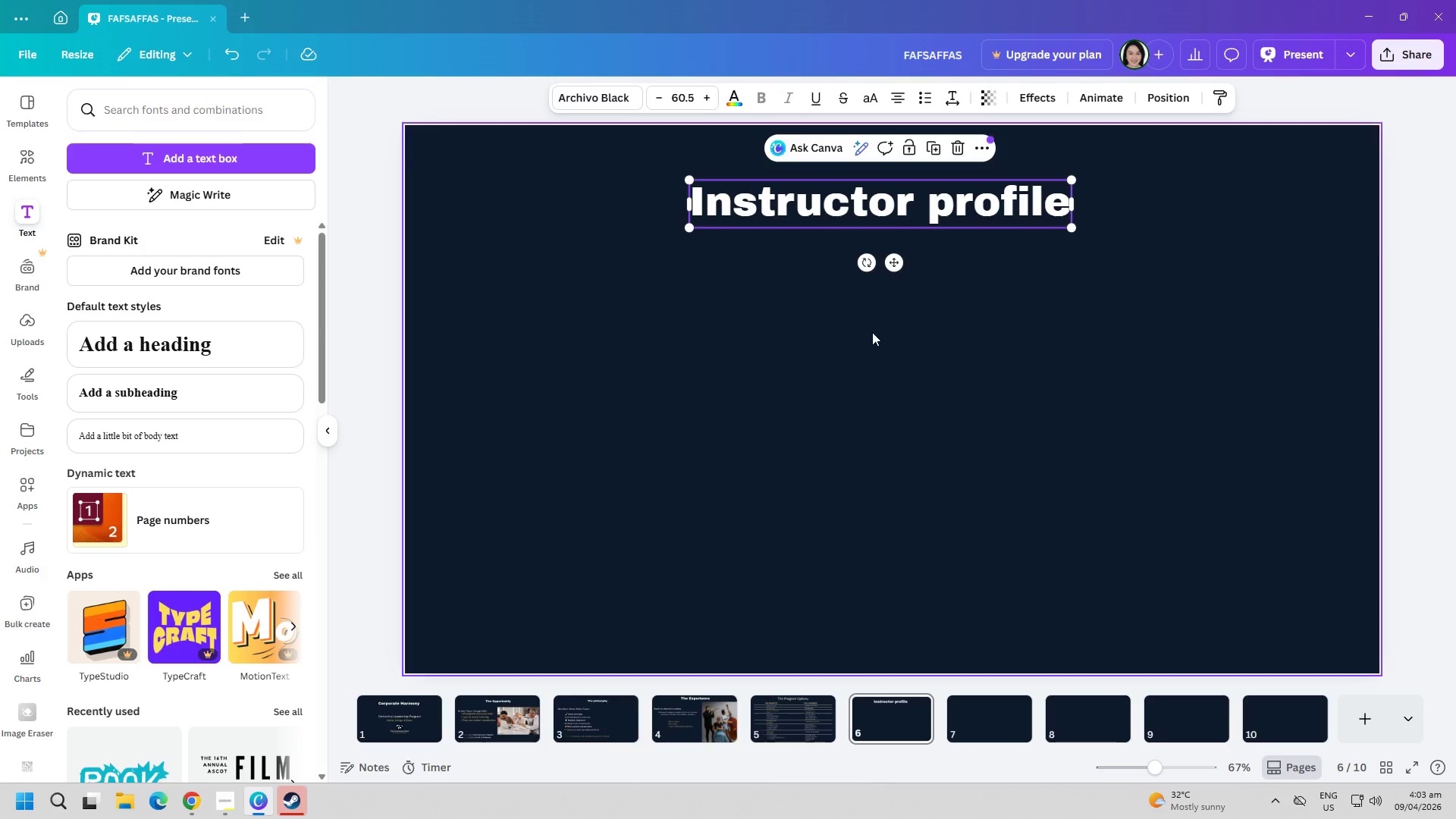 
left_click([872, 332])
 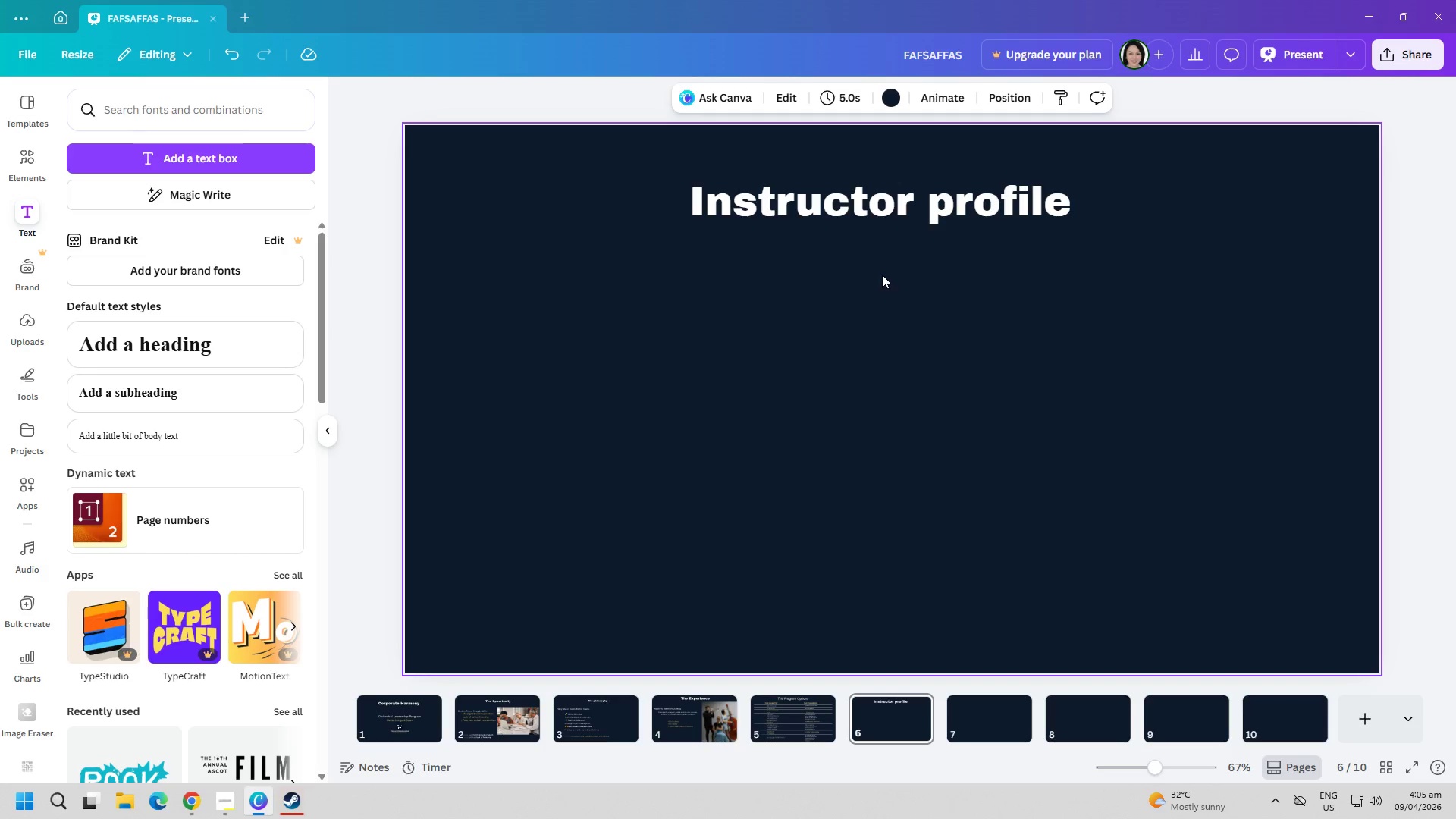 
wait(73.19)
 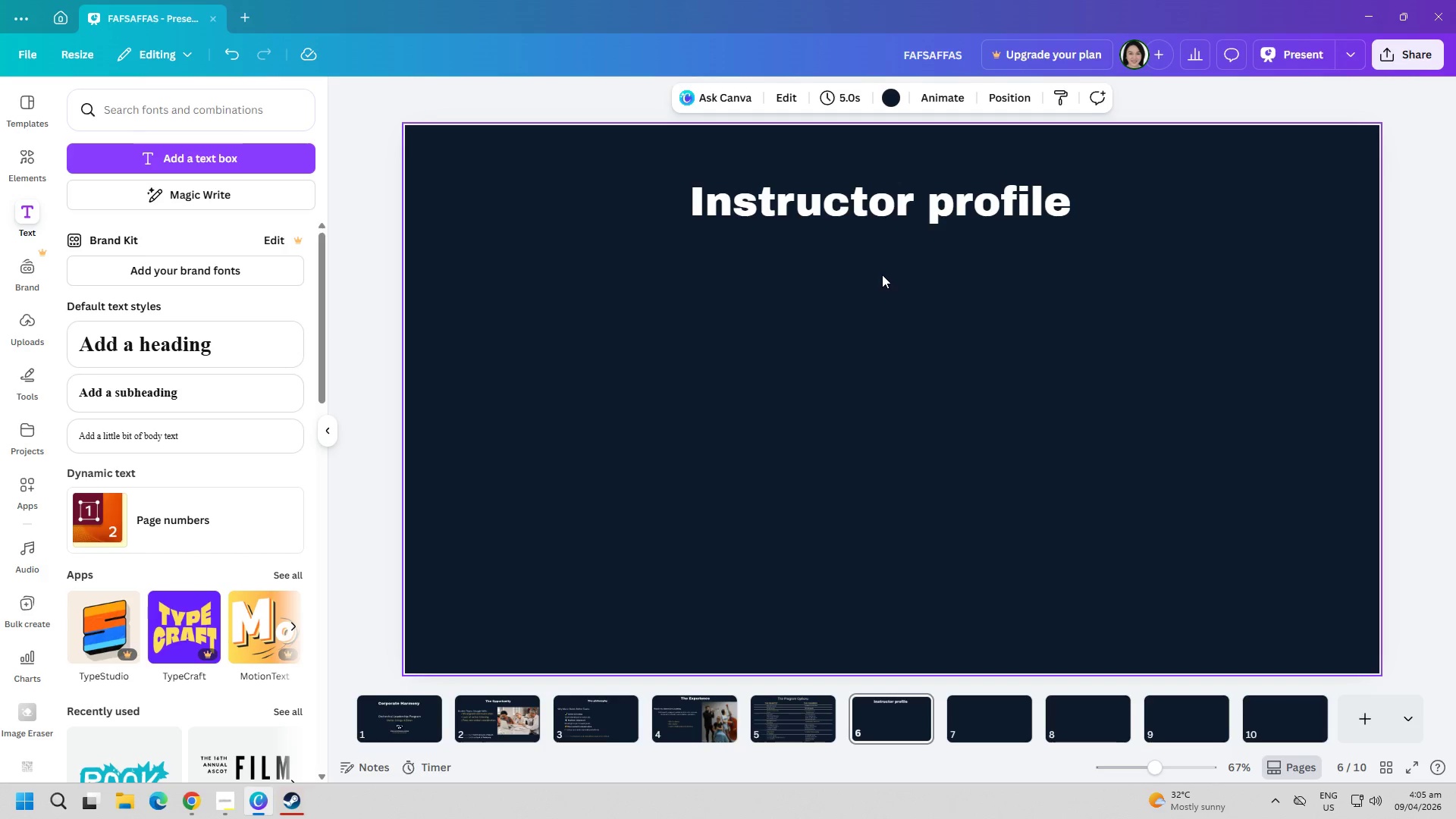 
left_click([293, 803])
 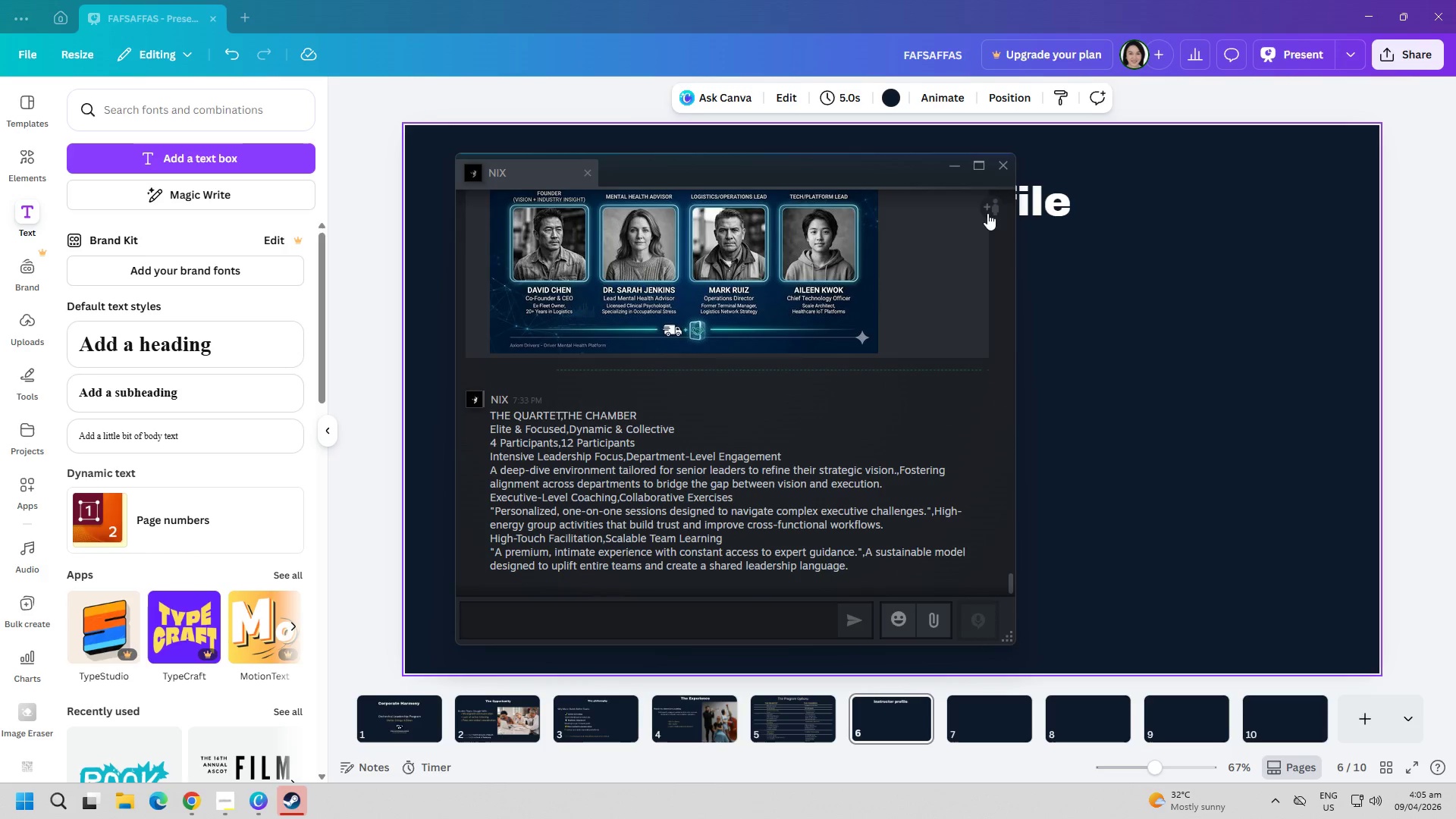 
left_click([1005, 174])
 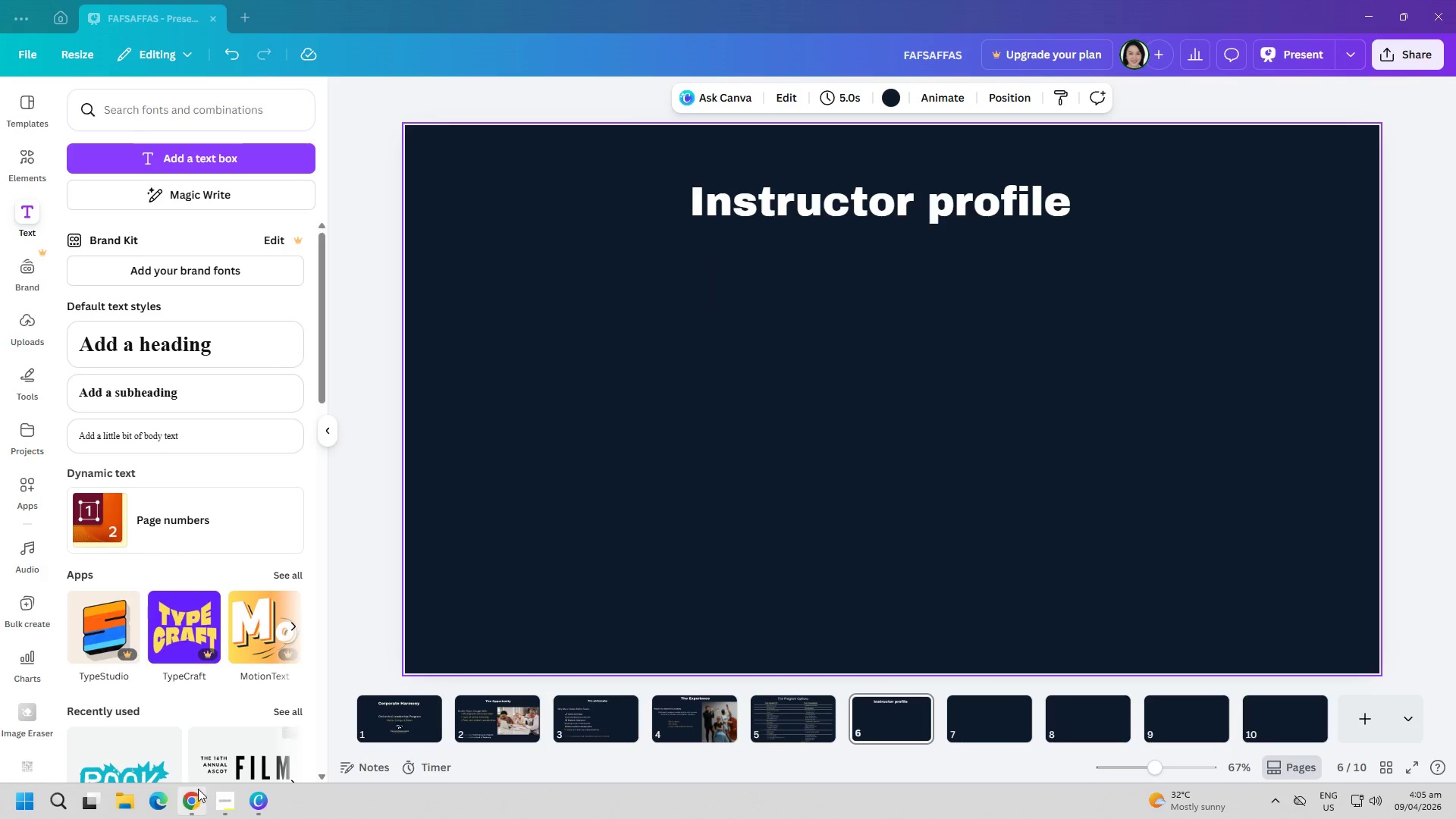 
left_click([196, 792])
 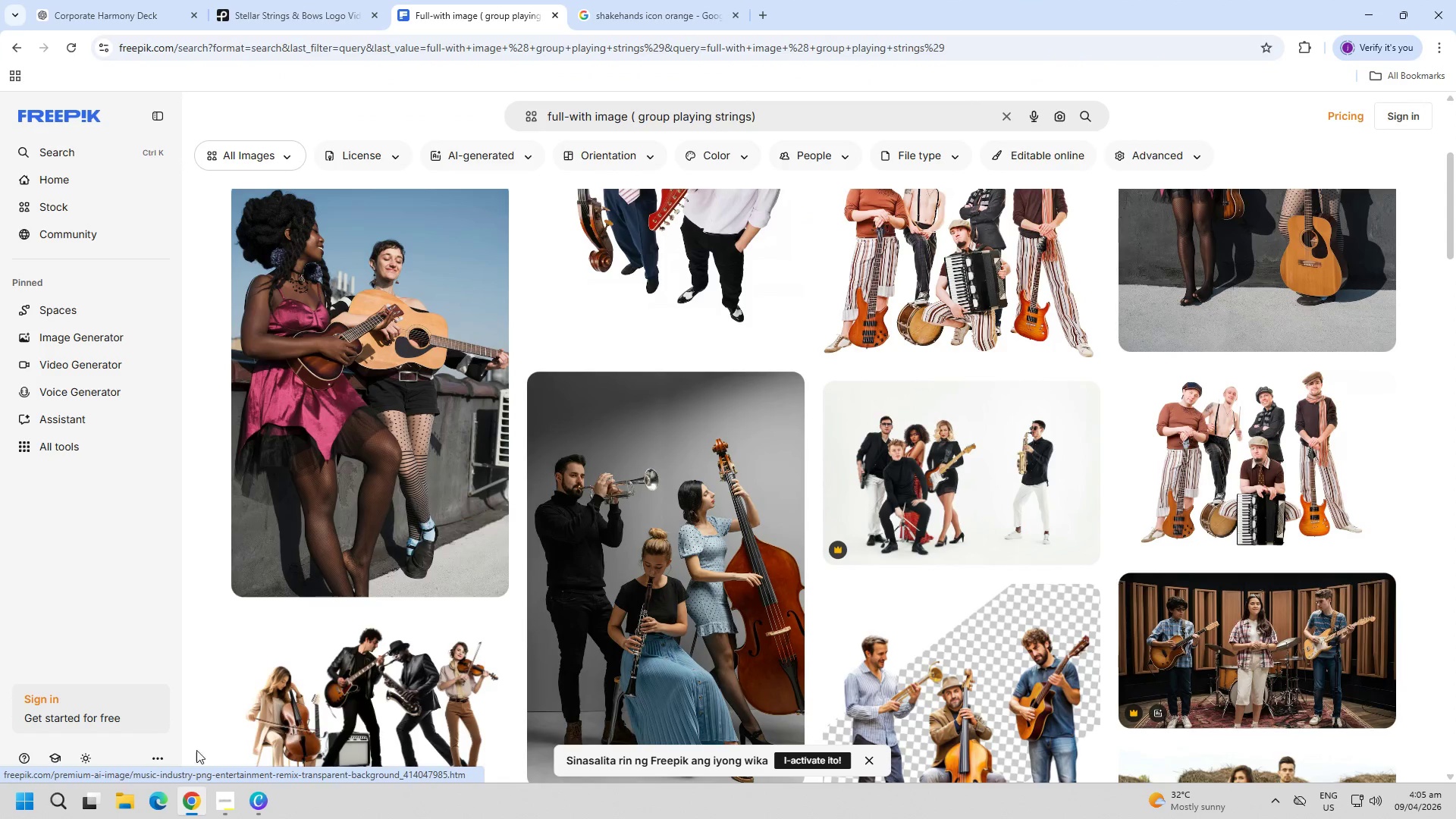 
double_click([220, 811])